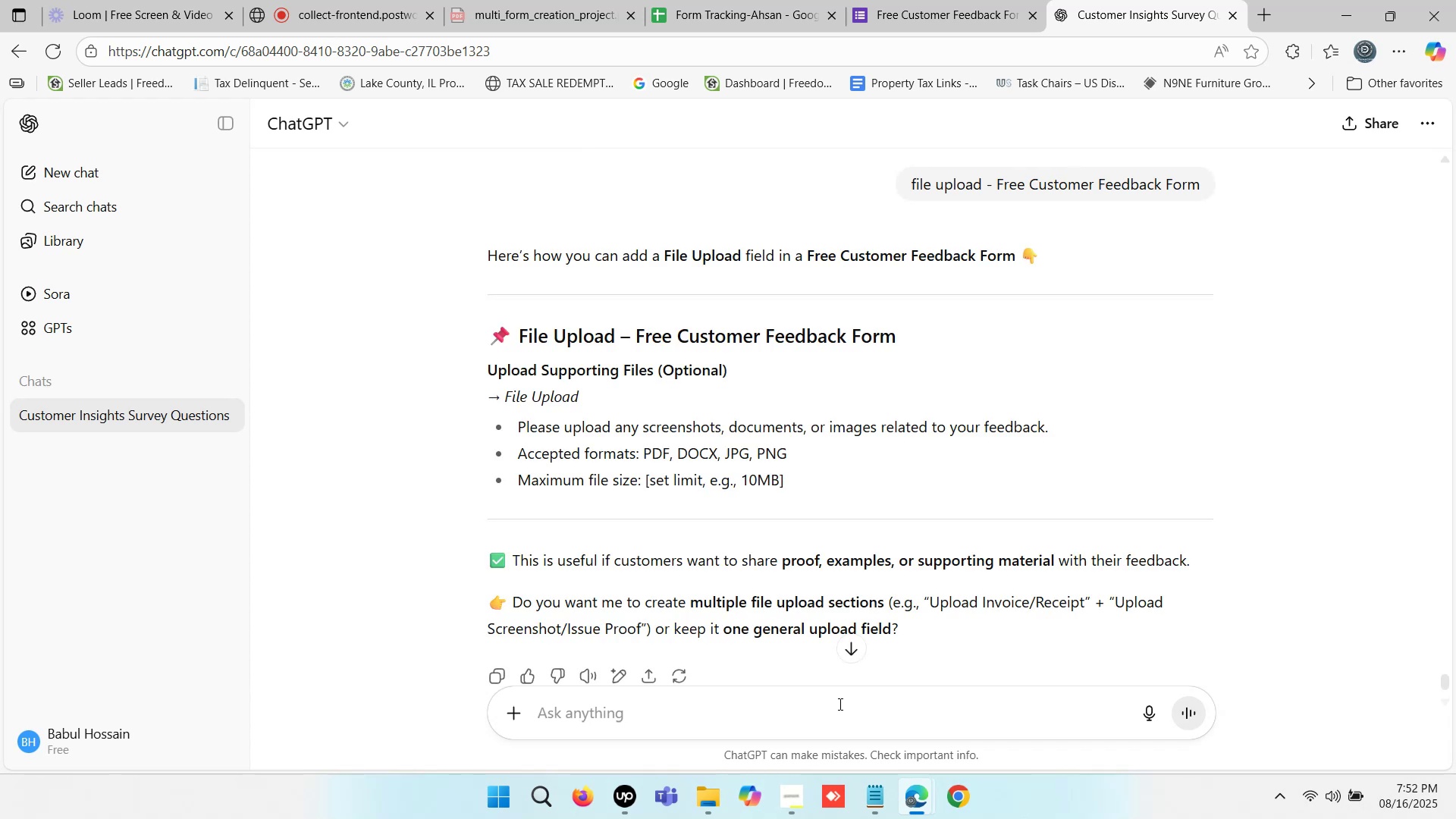 
scroll: coordinate [649, 459], scroll_direction: down, amount: 1.0
 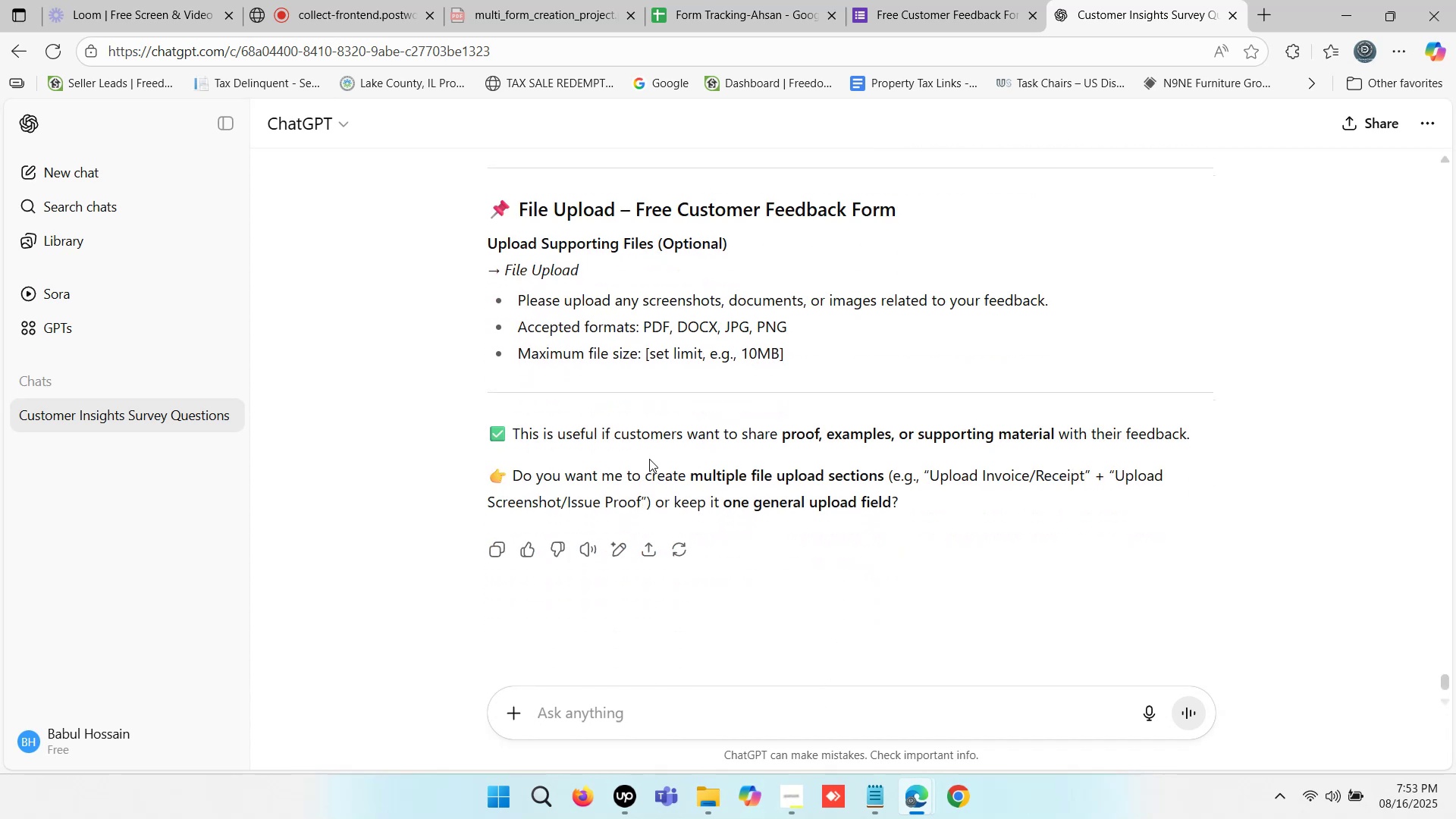 
scroll: coordinate [649, 459], scroll_direction: up, amount: 1.0
 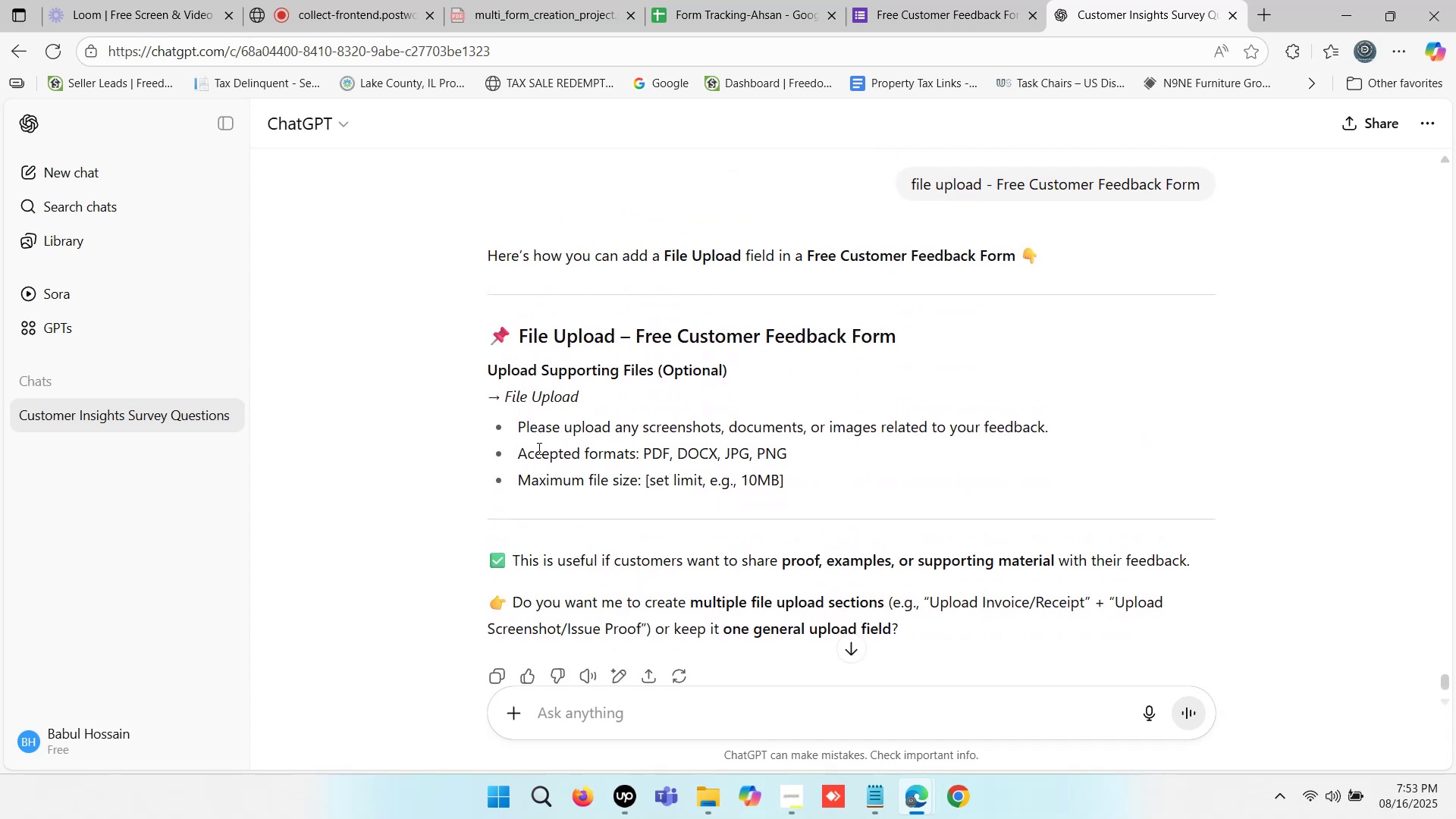 
wait(5.18)
 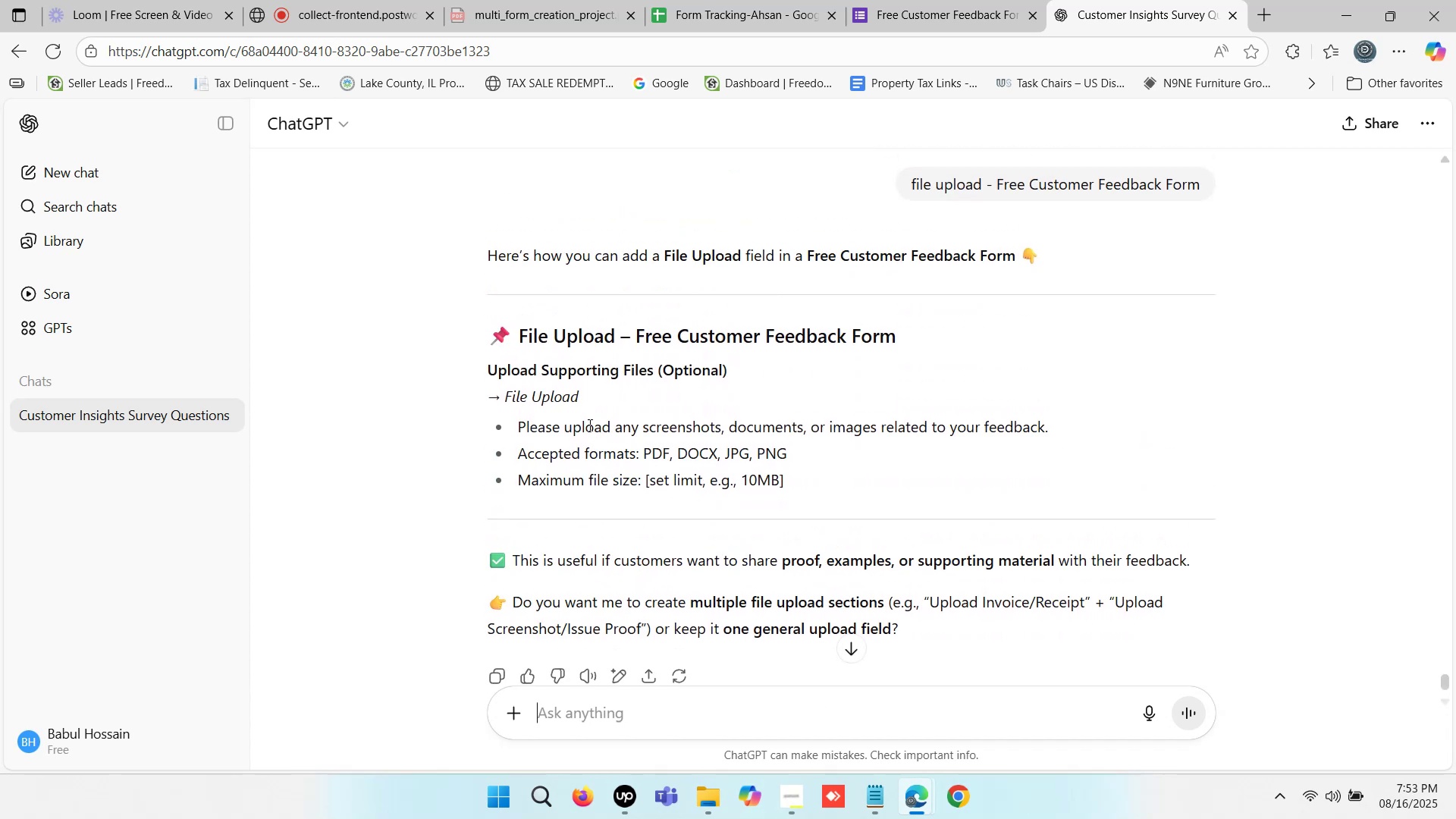 
scroll: coordinate [541, 462], scroll_direction: down, amount: 3.0
 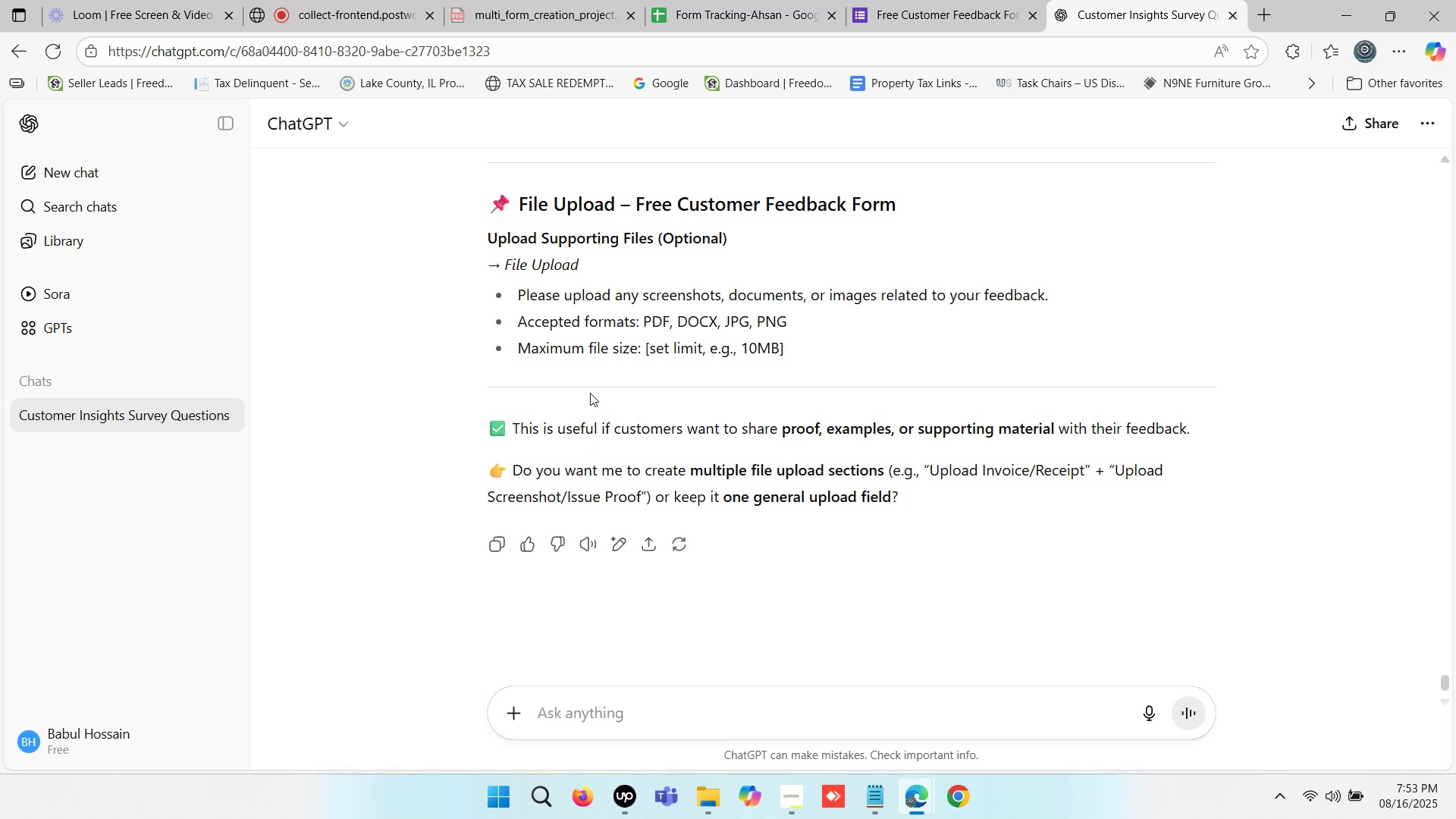 
wait(9.53)
 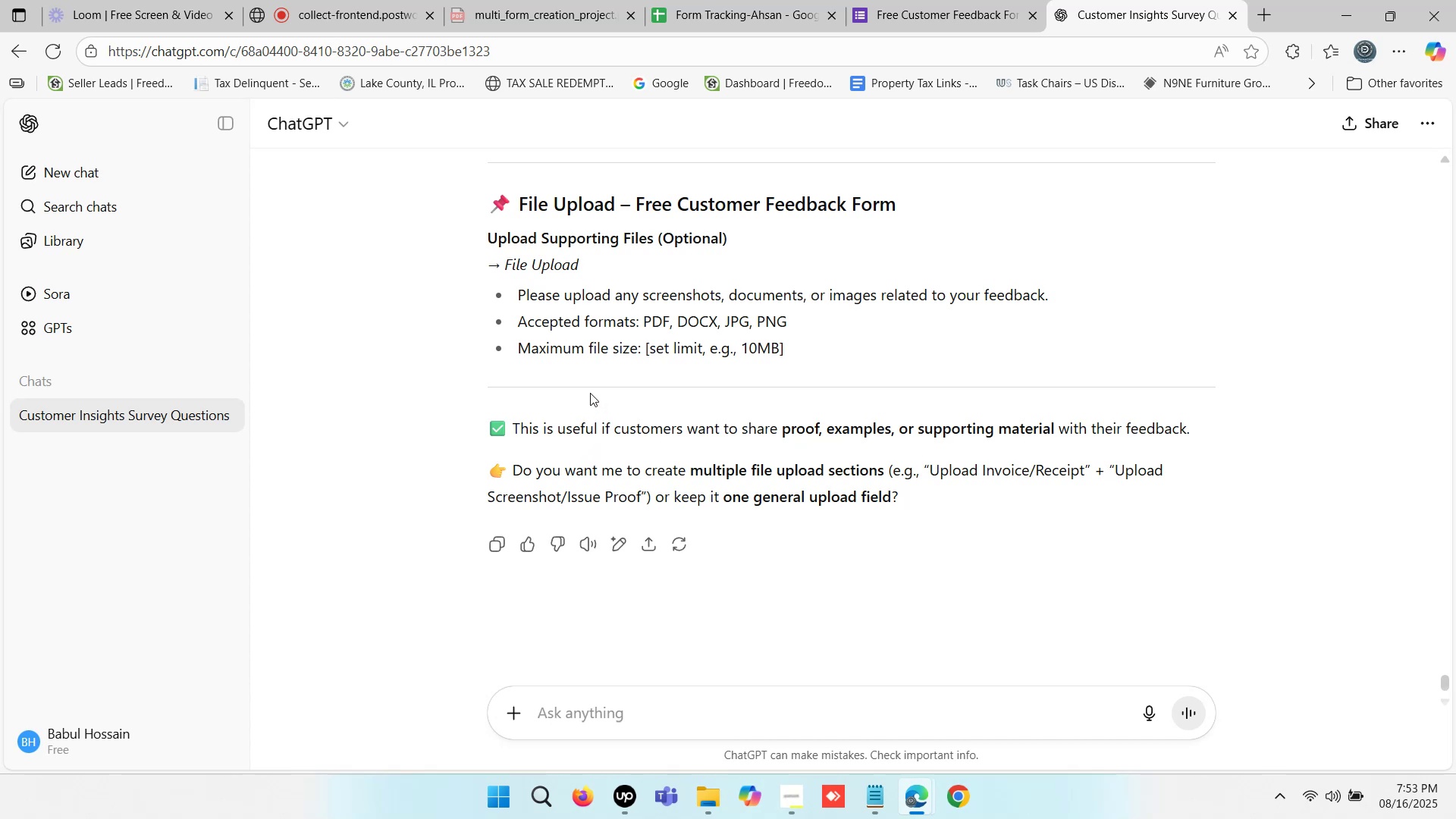 
scroll: coordinate [590, 393], scroll_direction: down, amount: 1.0
 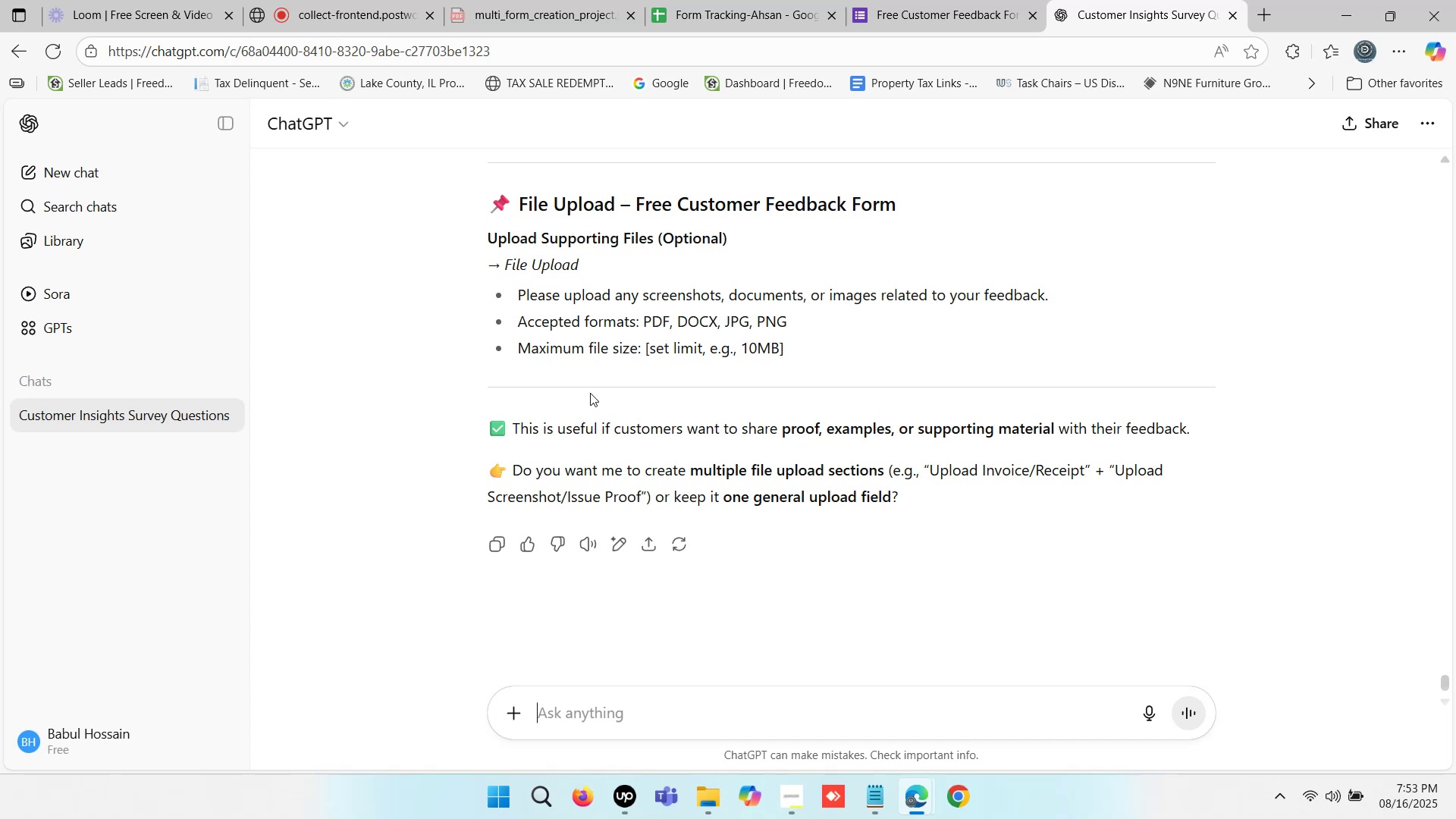 
scroll: coordinate [590, 393], scroll_direction: up, amount: 1.0
 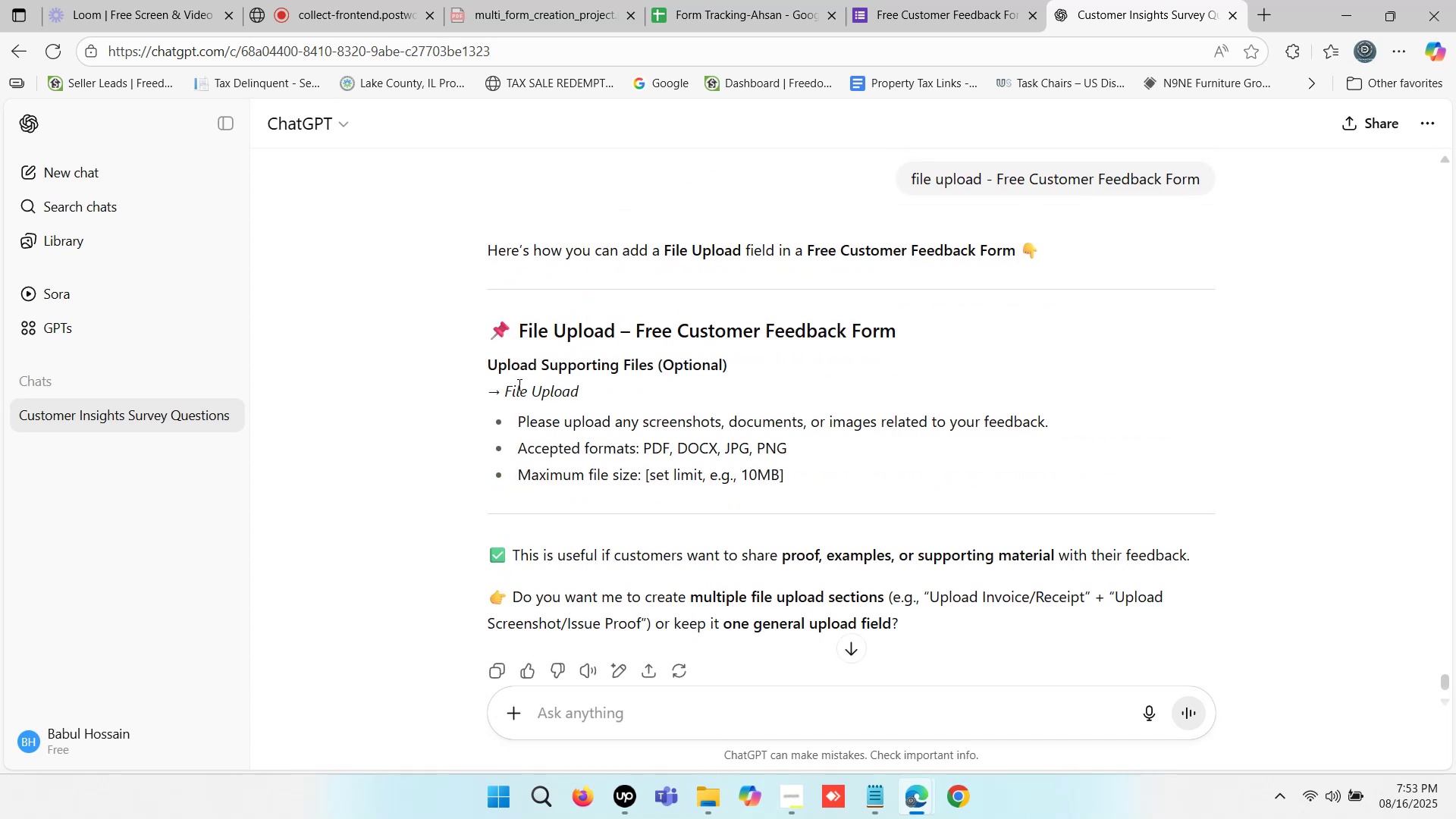 
left_click_drag(start_coordinate=[487, 366], to_coordinate=[743, 366])
 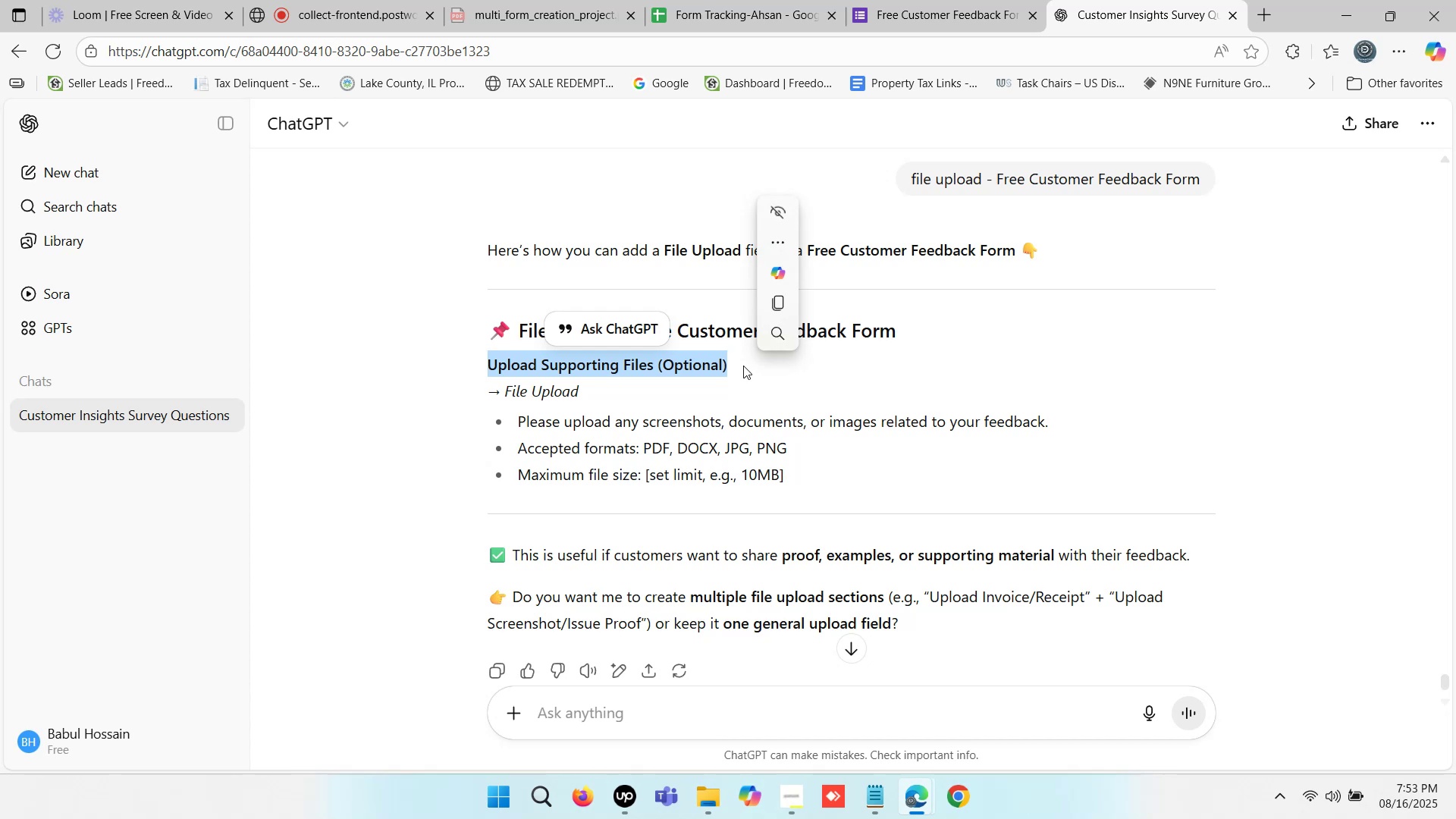 
wait(7.13)
 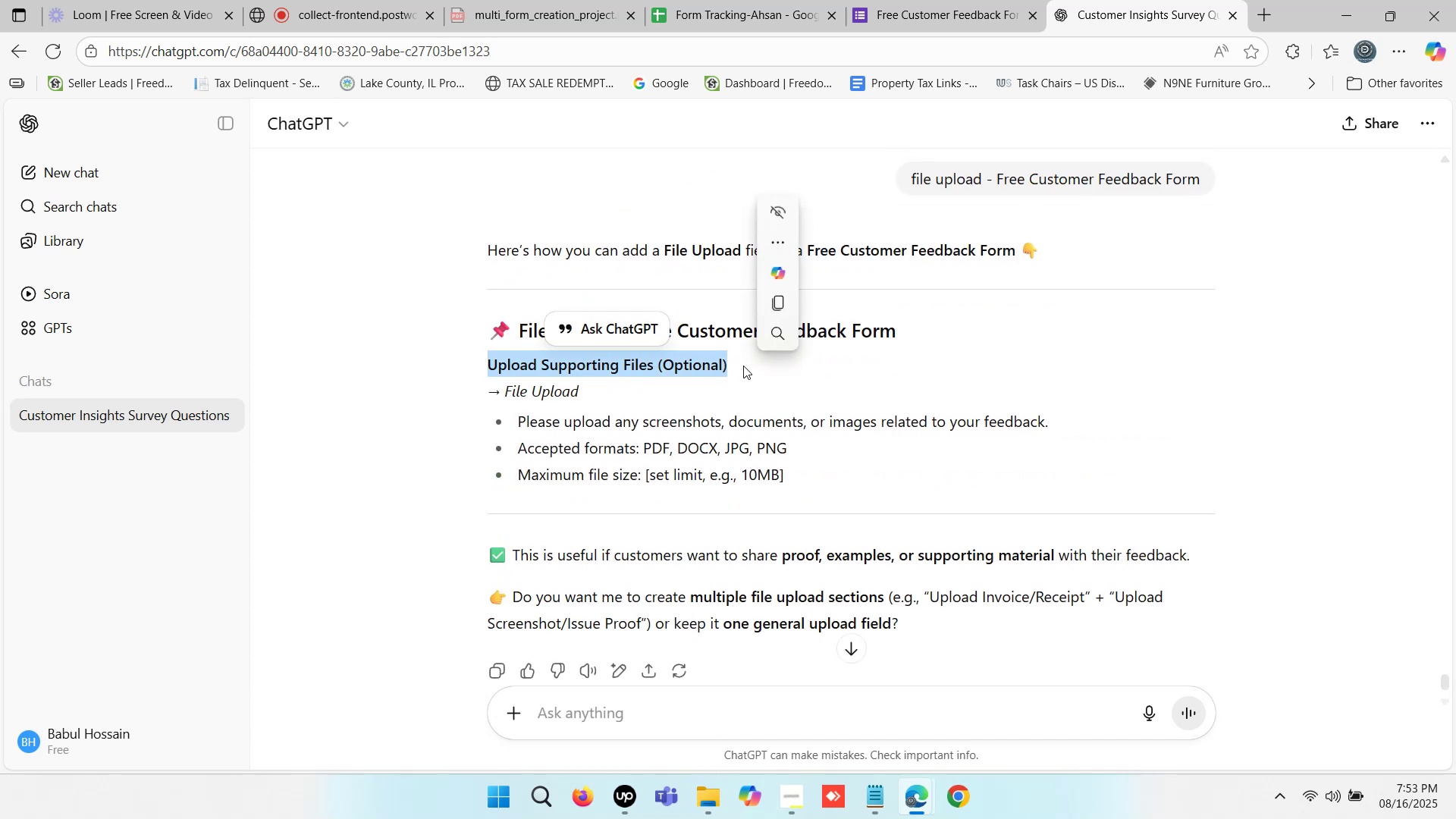 
key(Control+C)
 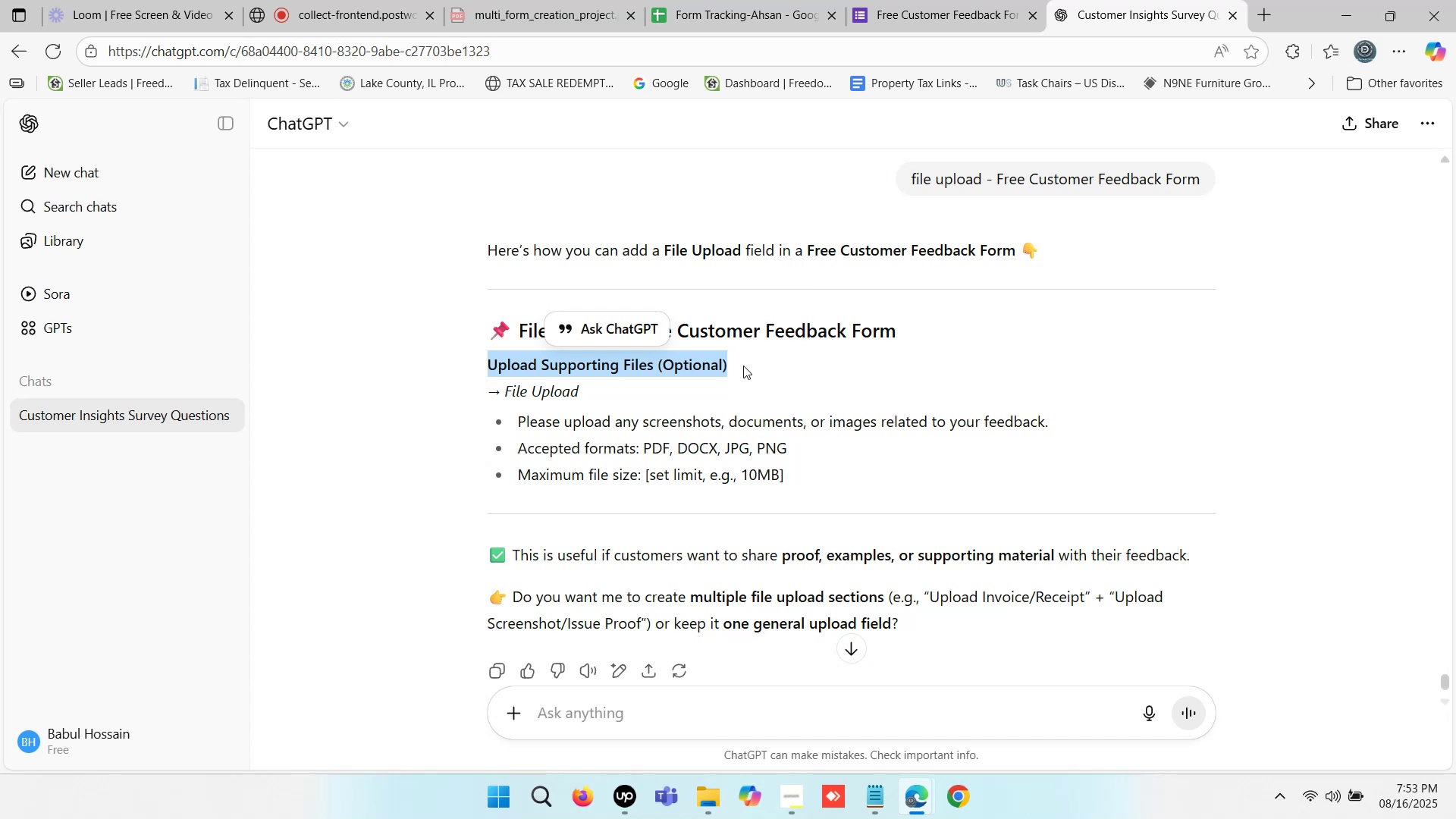 
key(Control+C)
 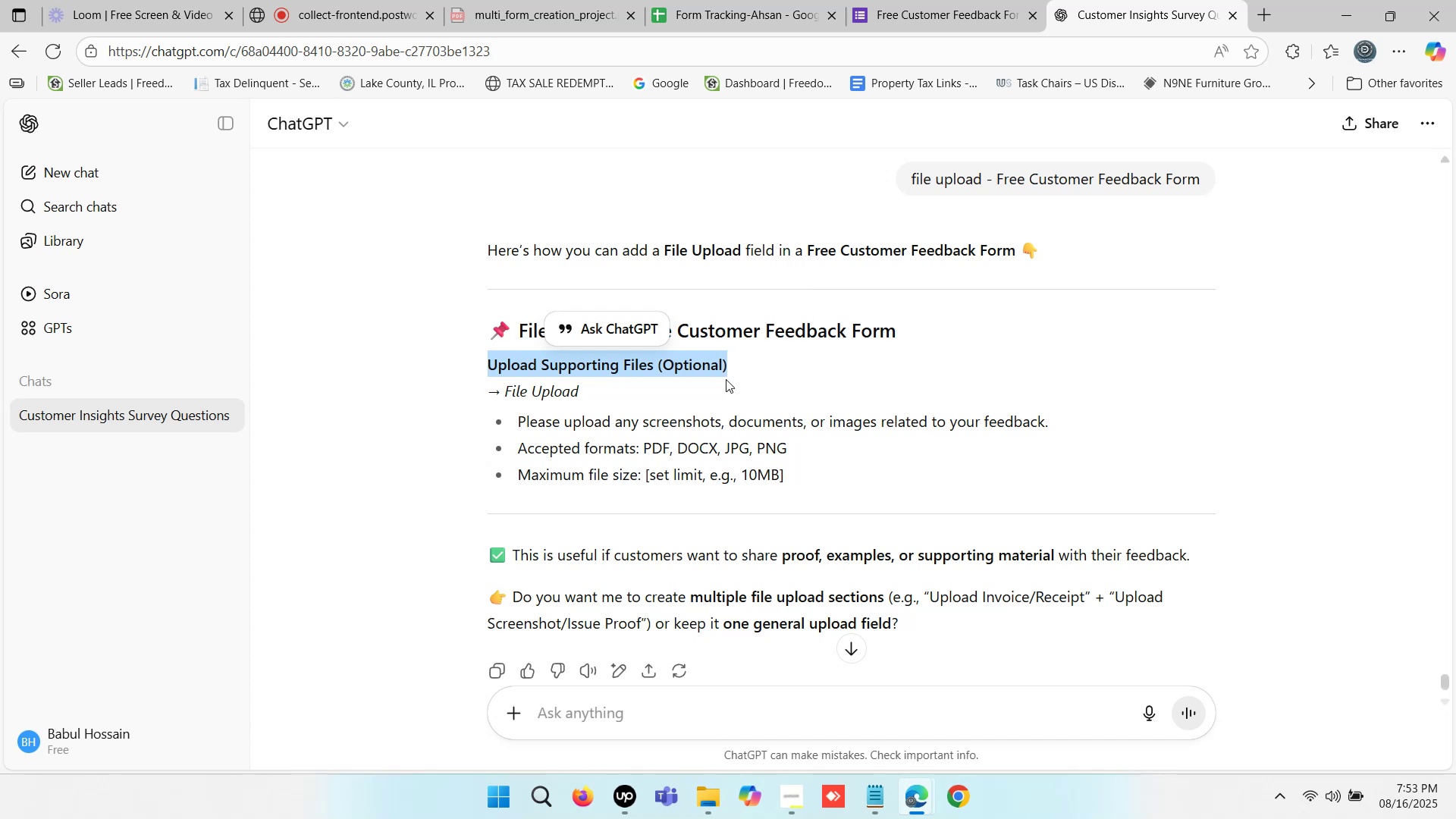 
scroll: coordinate [726, 379], scroll_direction: down, amount: 1.0
 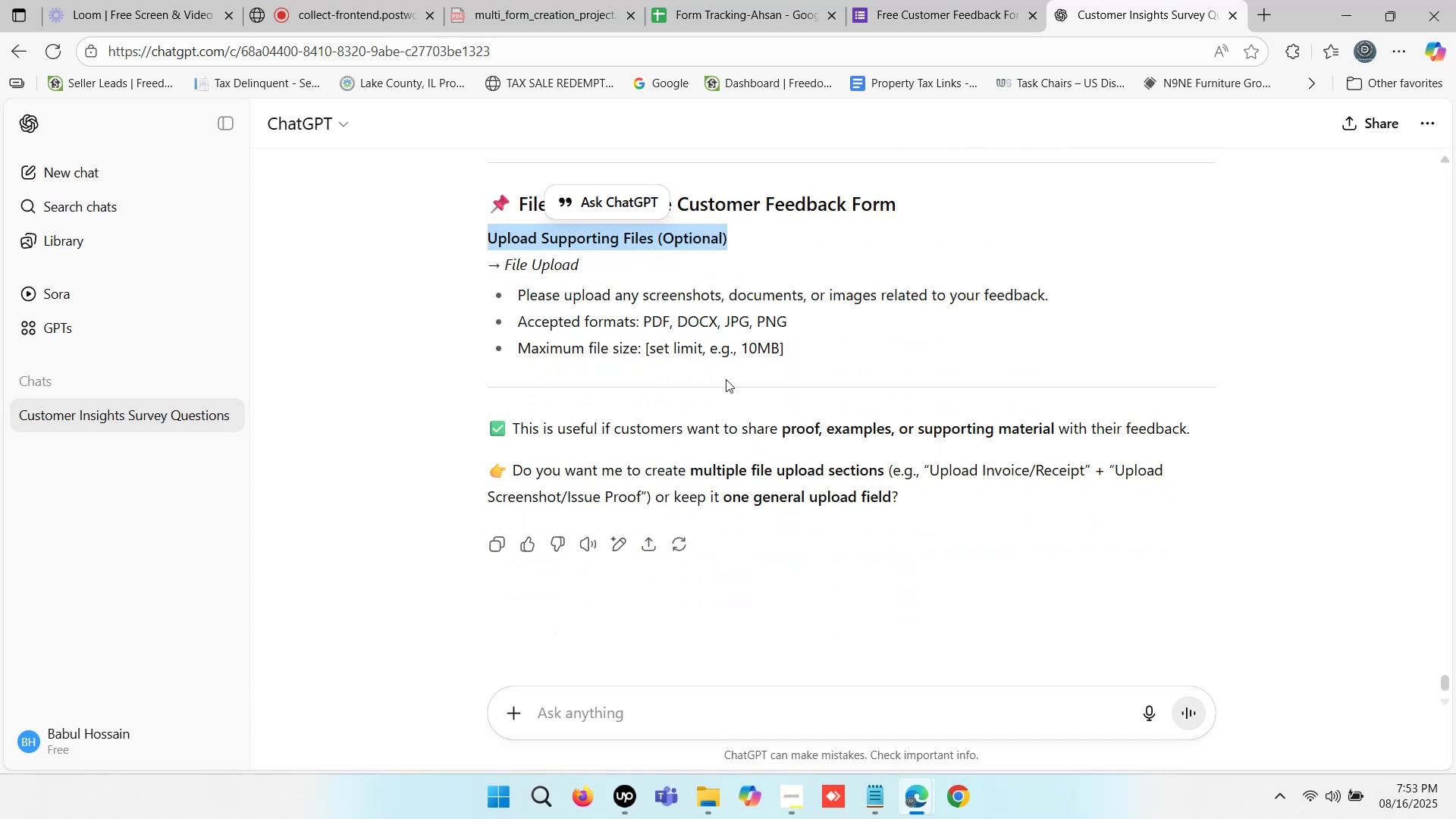 
scroll: coordinate [726, 379], scroll_direction: up, amount: 1.0
 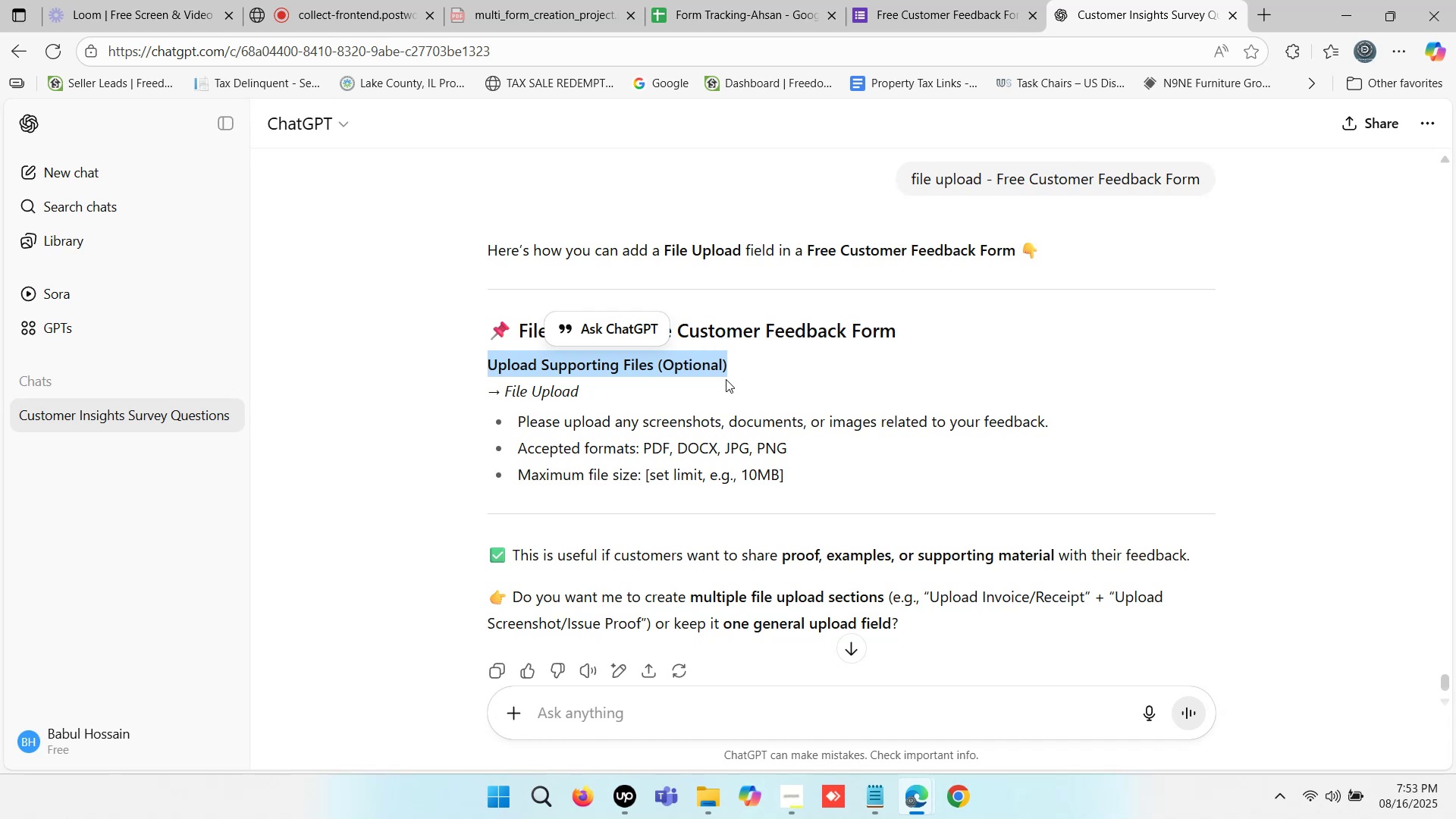 
key(Control+C)
 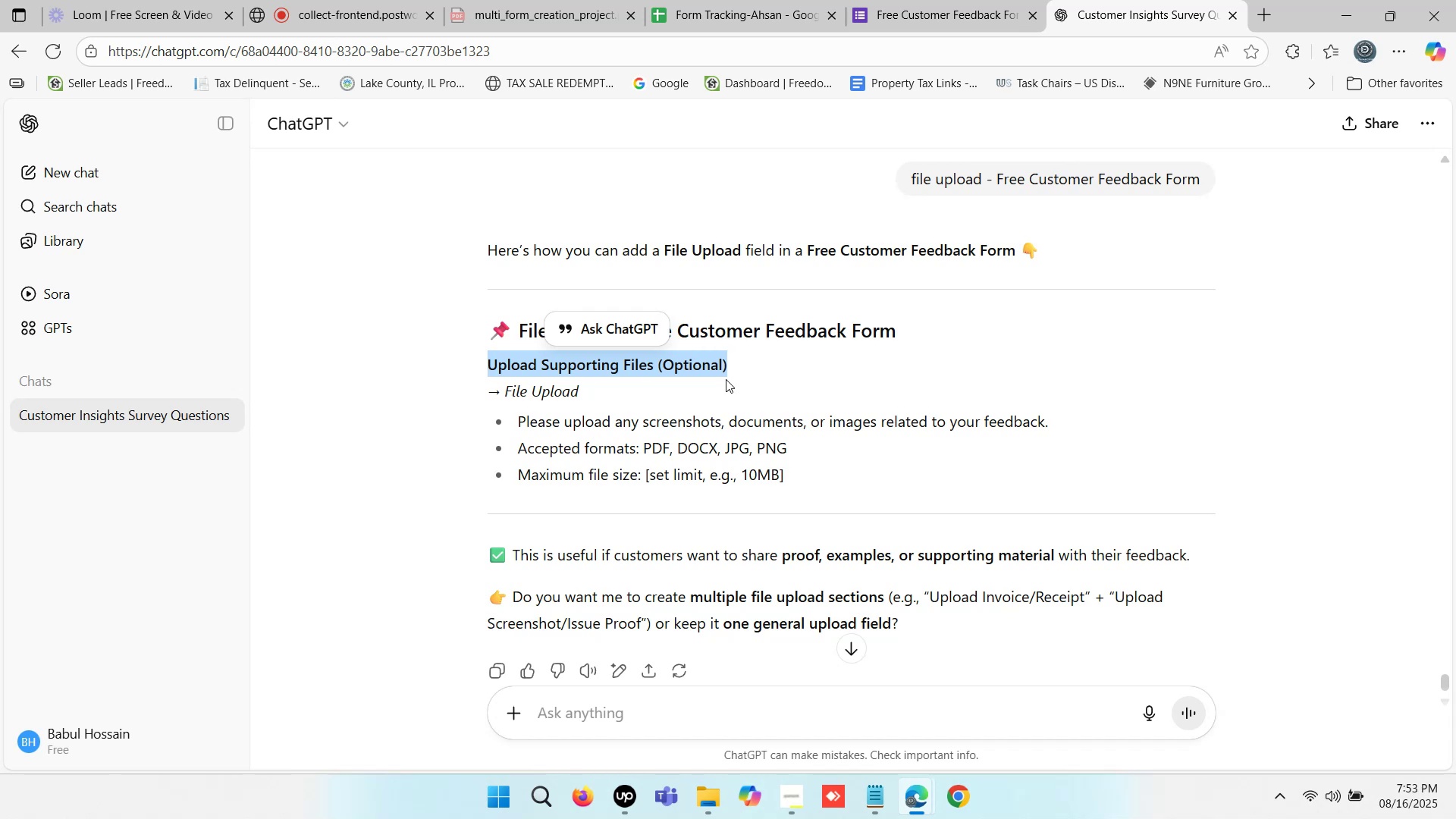 
key(Control+C)
 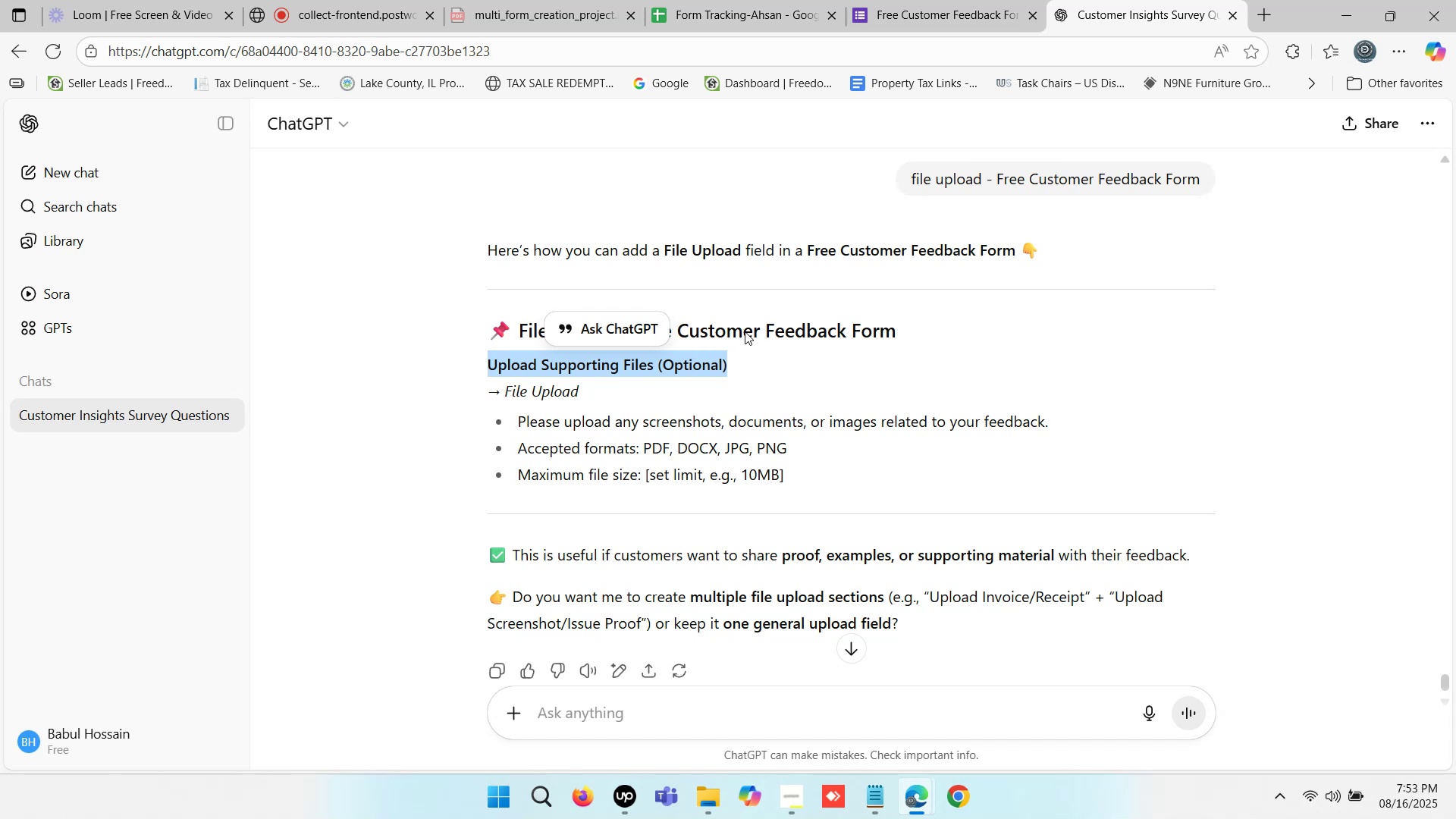 
left_click([979, 0])
 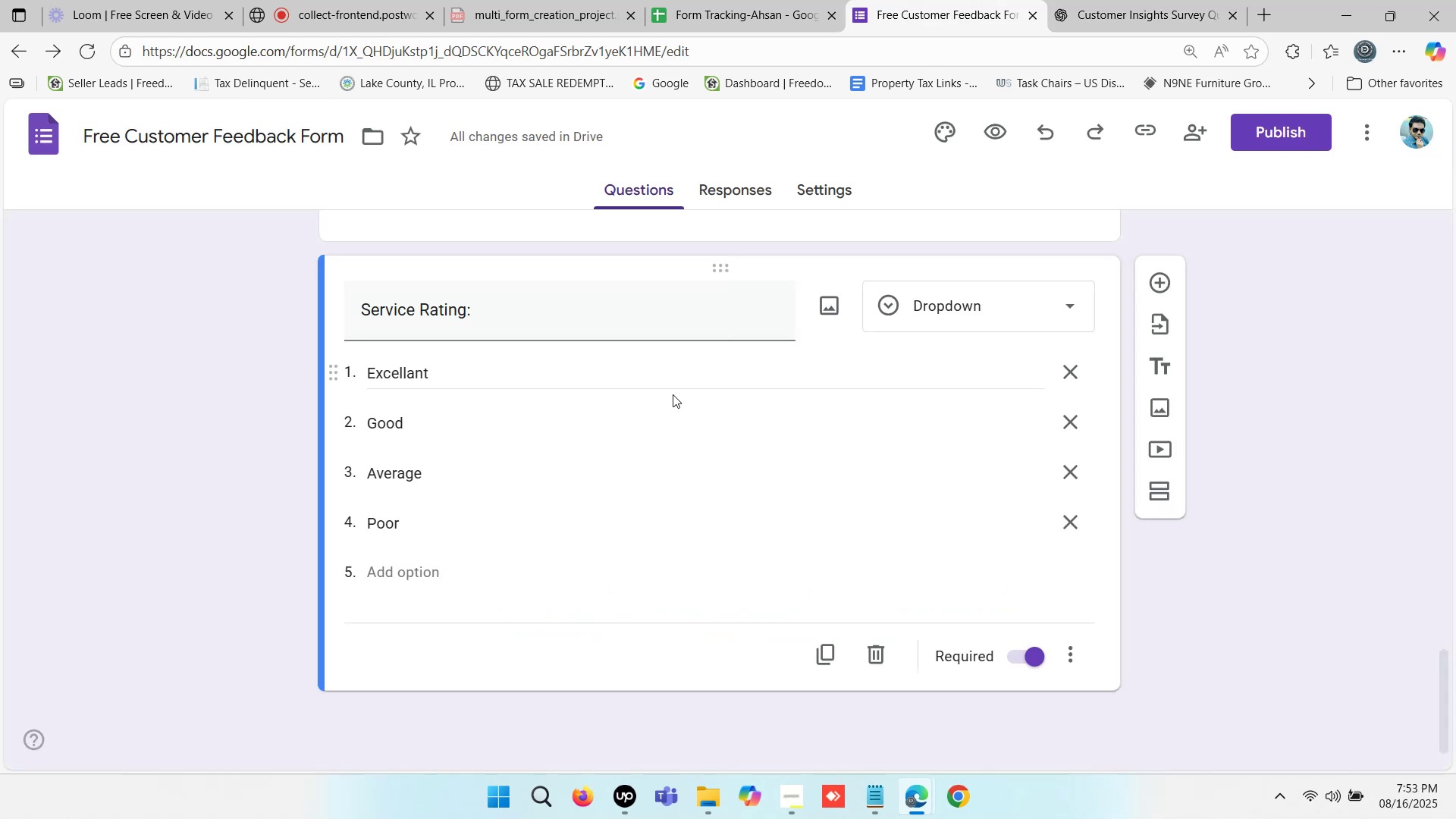 
scroll: coordinate [673, 394], scroll_direction: up, amount: 17.0
 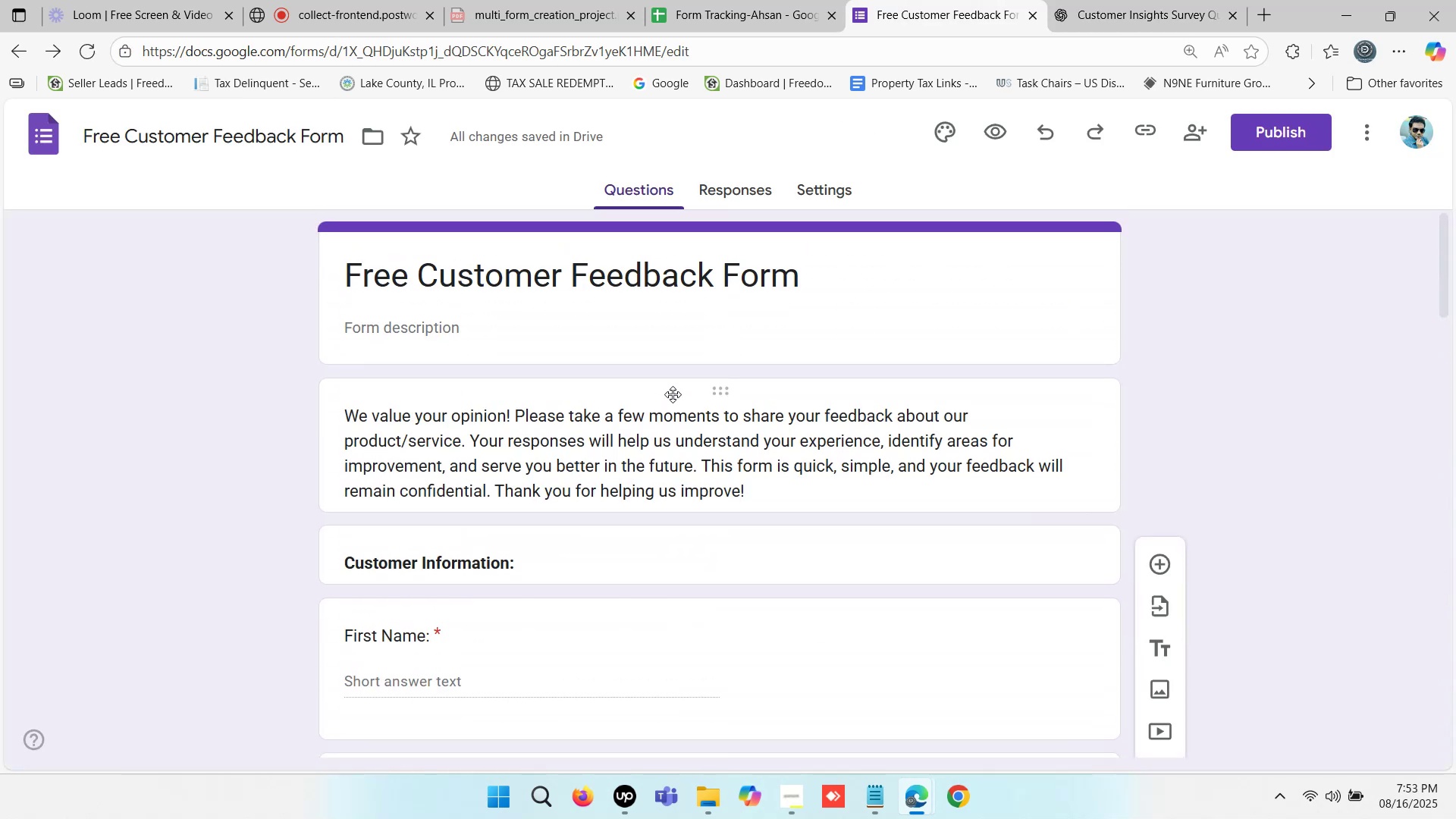 
scroll: coordinate [752, 422], scroll_direction: down, amount: 8.0
 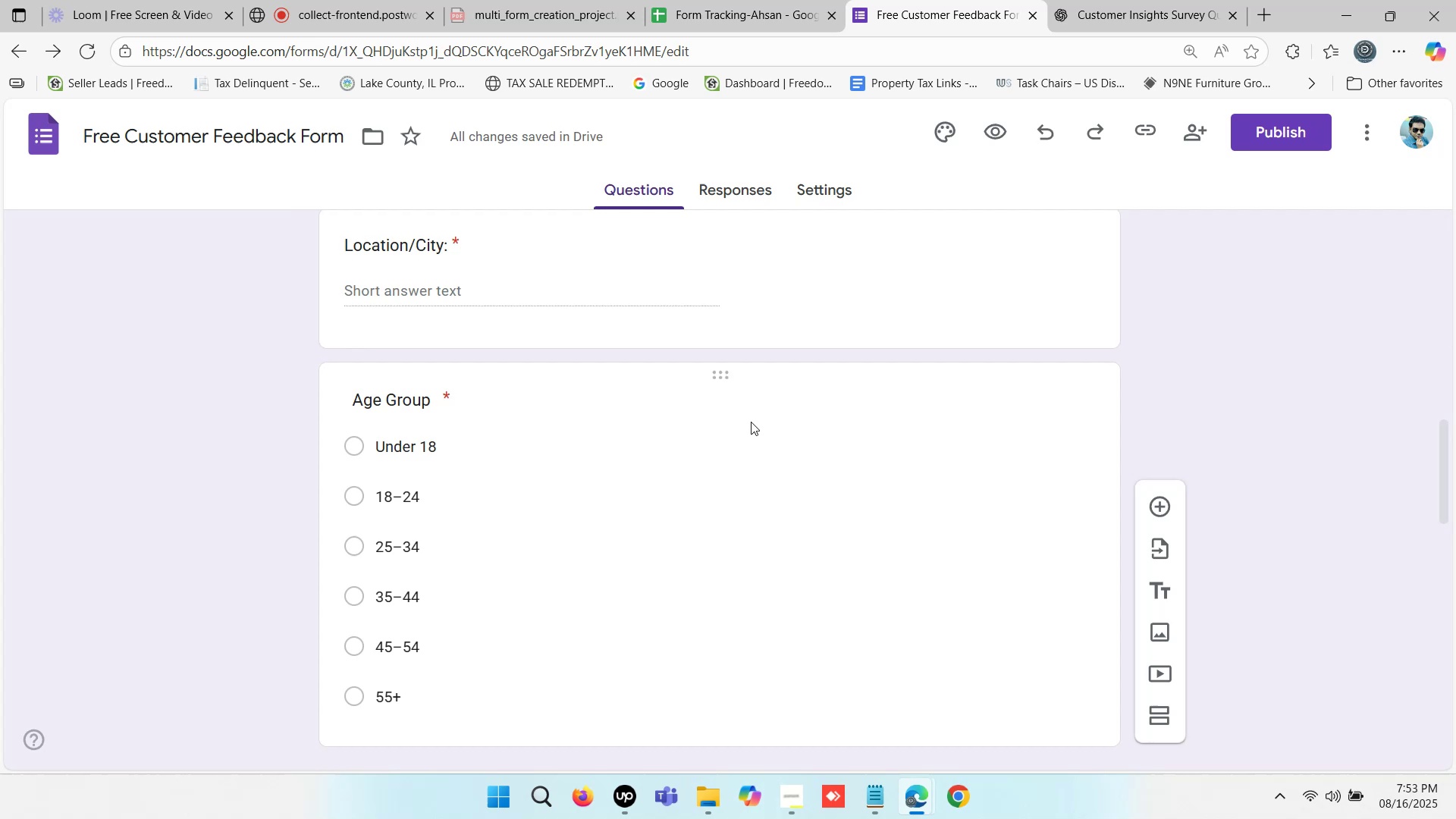 
scroll: coordinate [751, 422], scroll_direction: up, amount: 1.0
 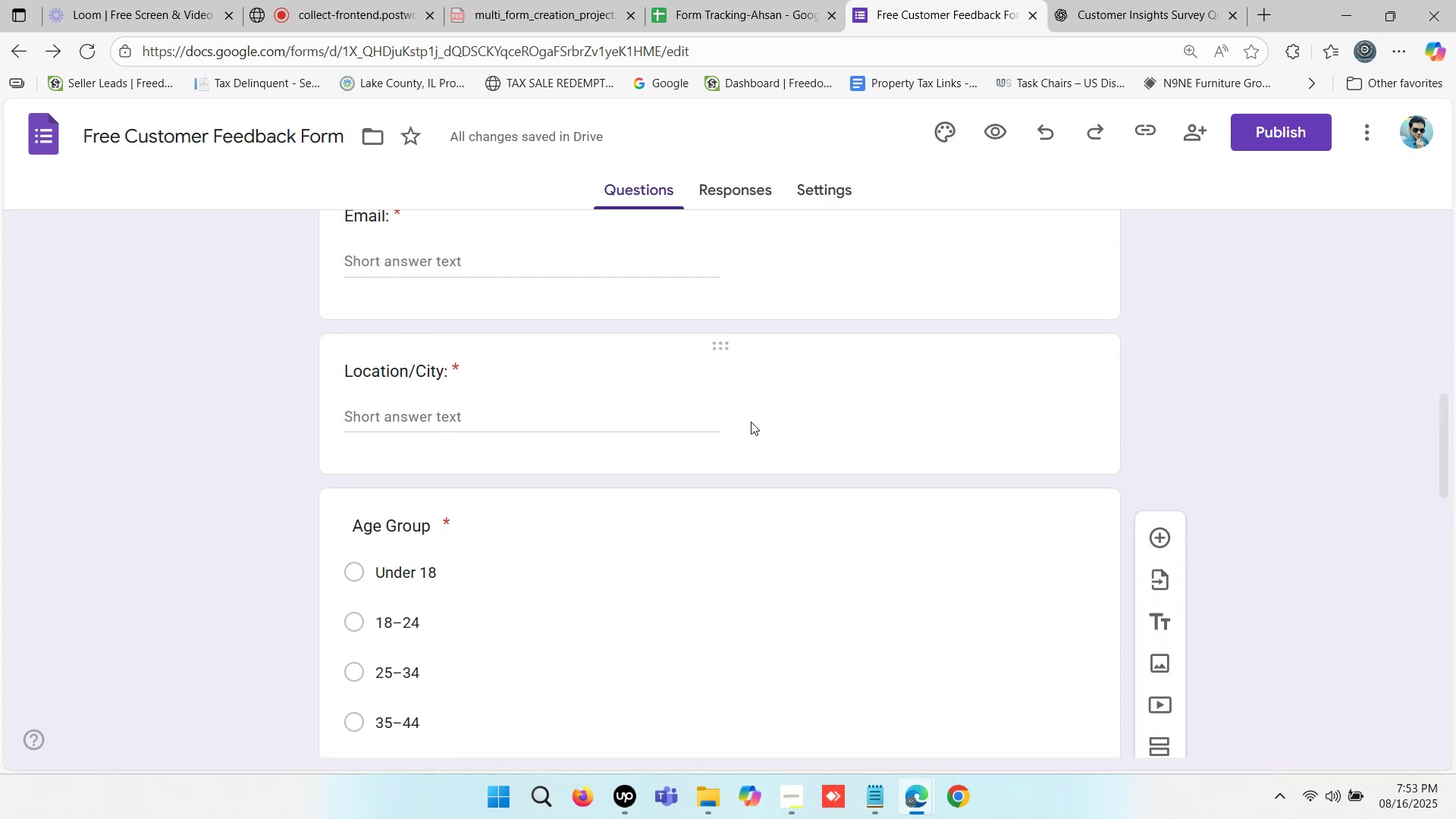 
scroll: coordinate [749, 419], scroll_direction: down, amount: 5.0
 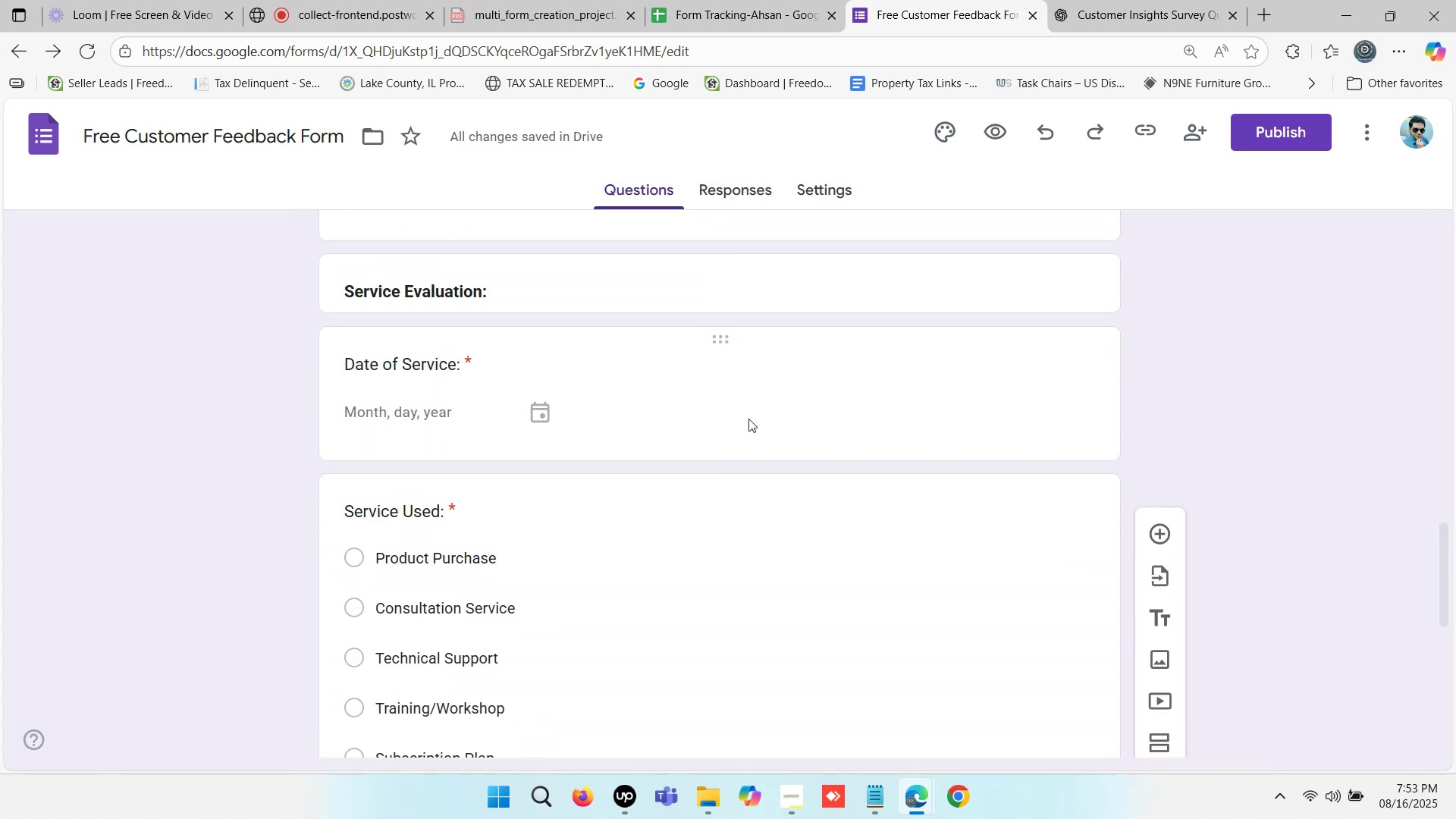 
scroll: coordinate [748, 419], scroll_direction: up, amount: 2.0
 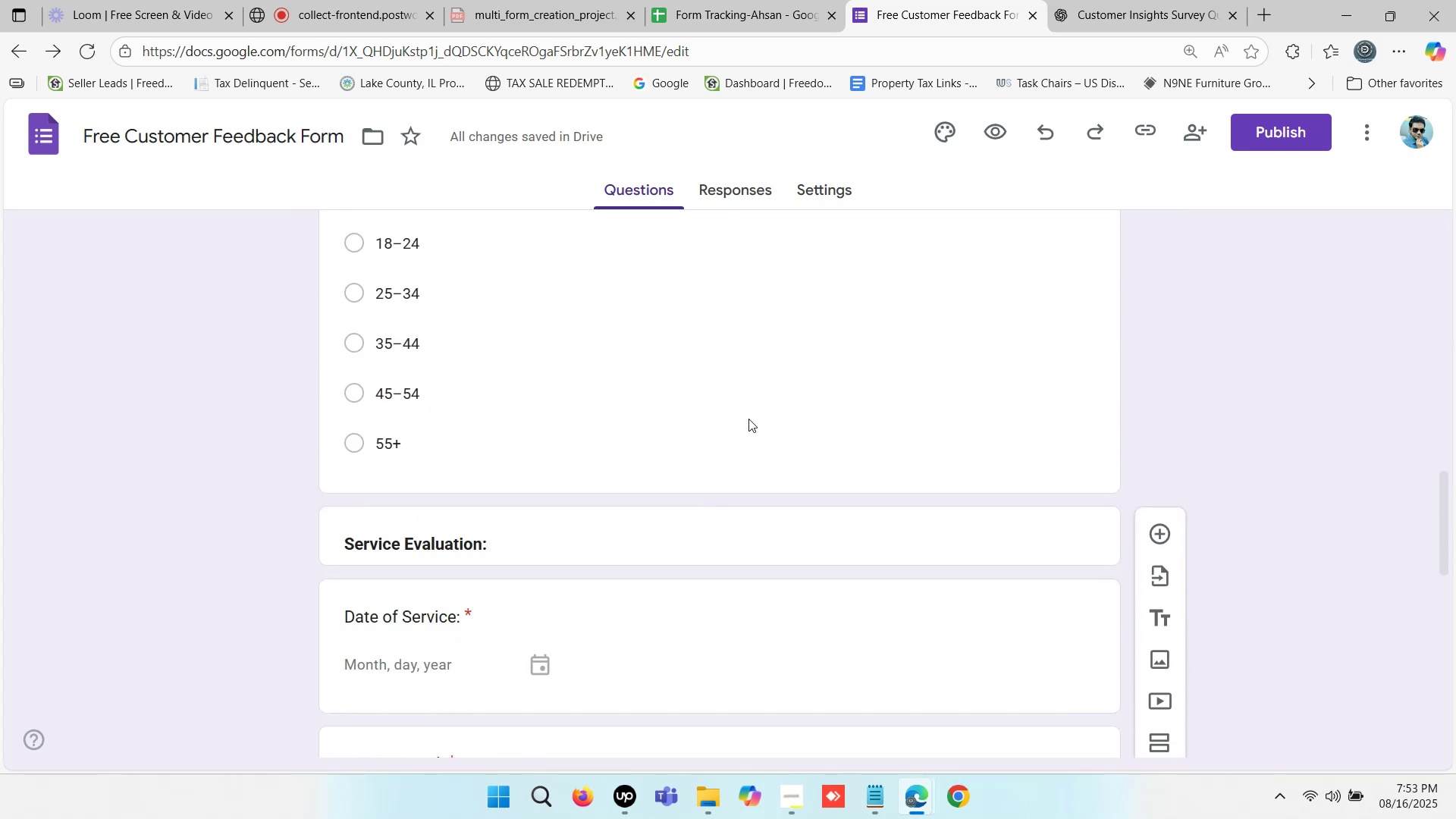 
scroll: coordinate [734, 414], scroll_direction: down, amount: 9.0
 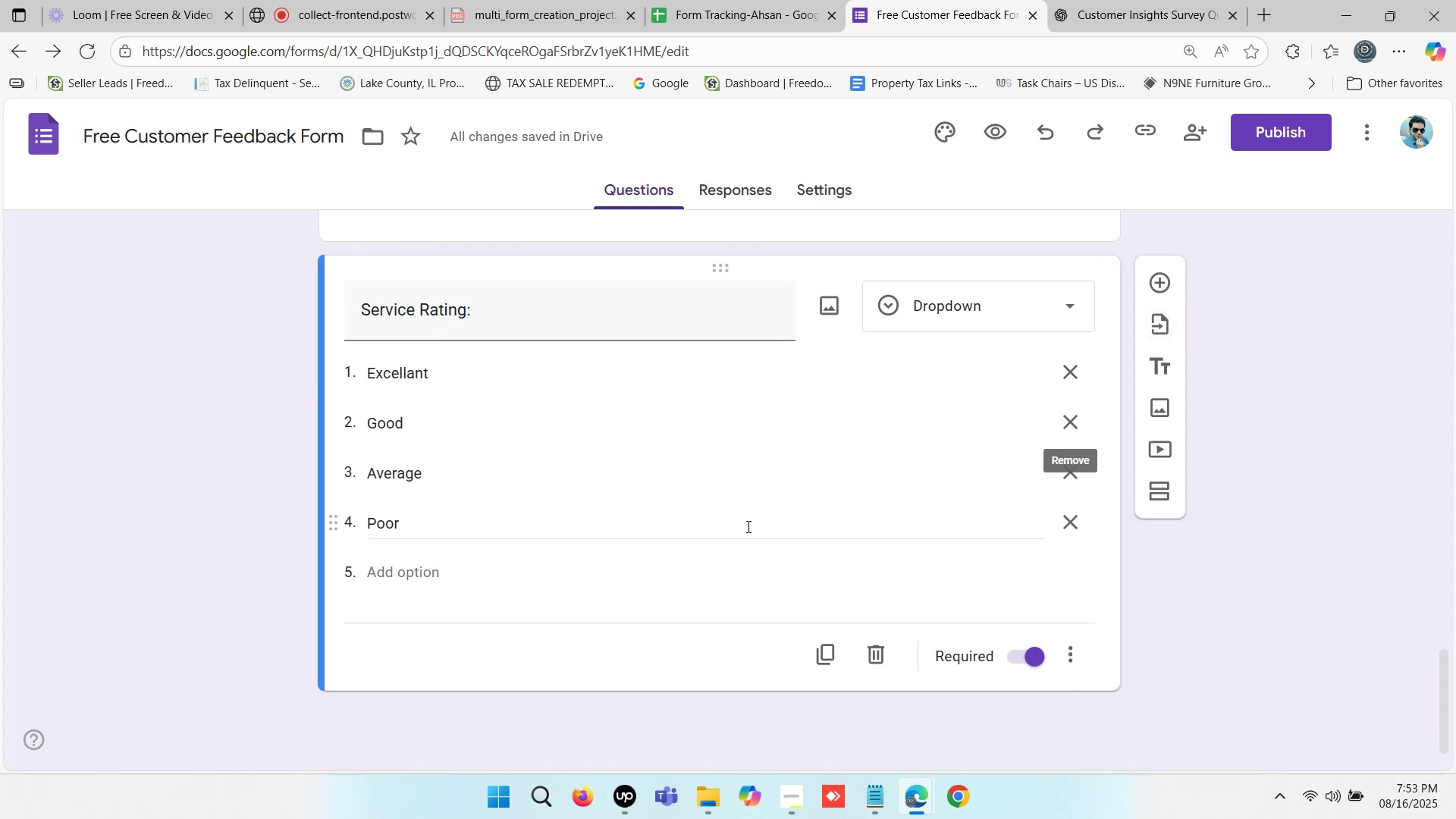 
left_click([654, 537])
 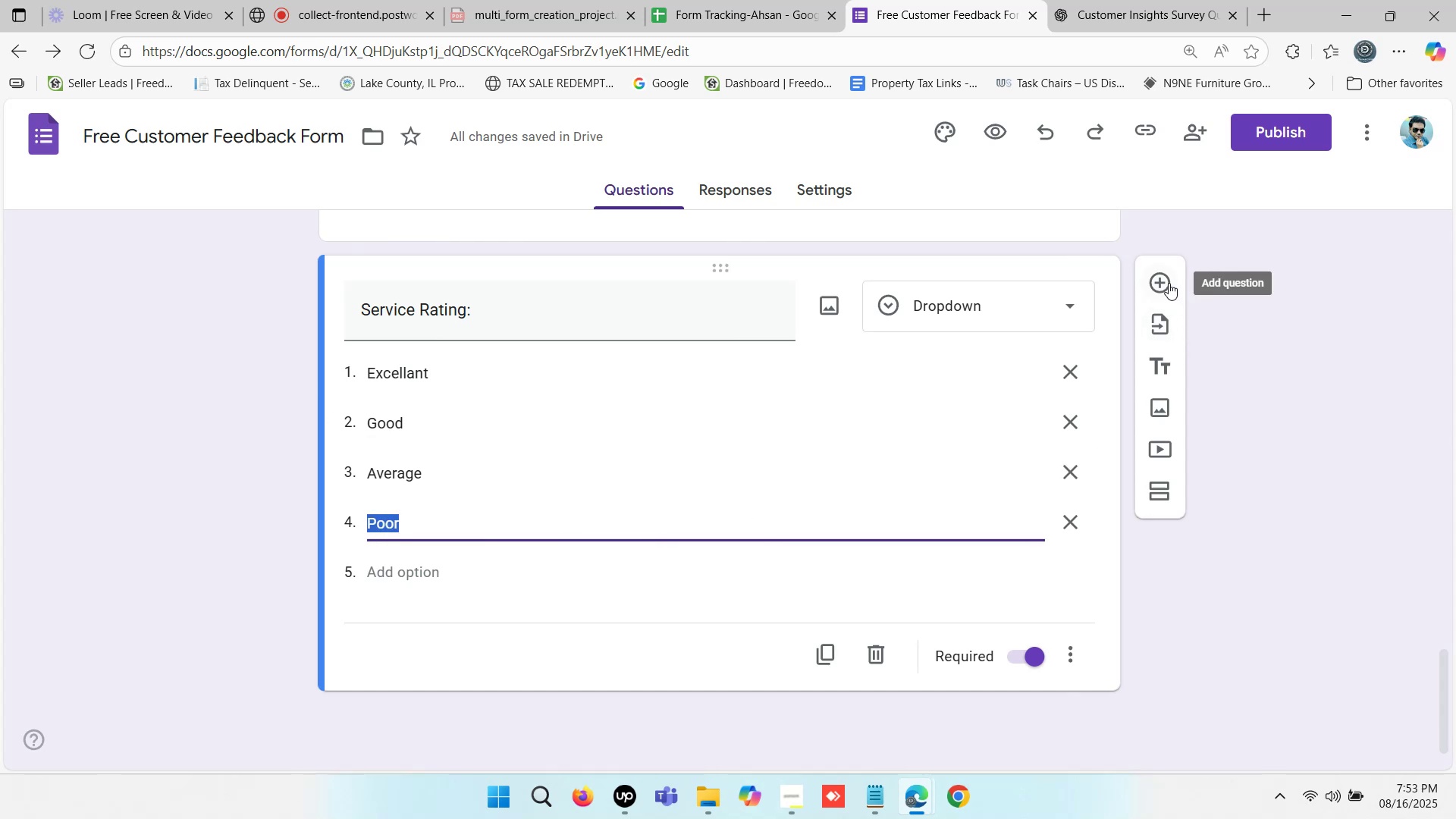 
left_click([1162, 279])
 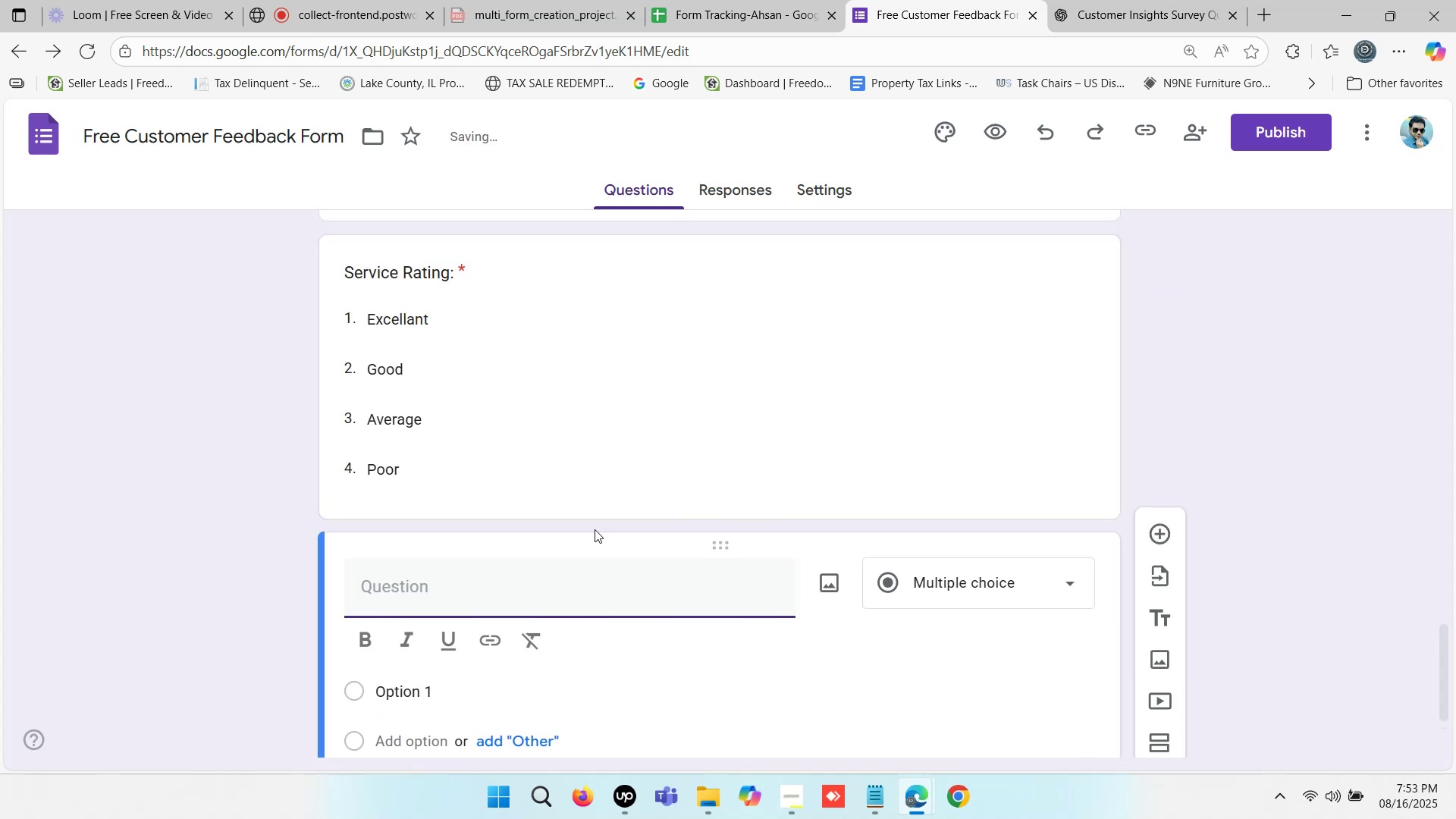 
key(Control+ControlLeft)
 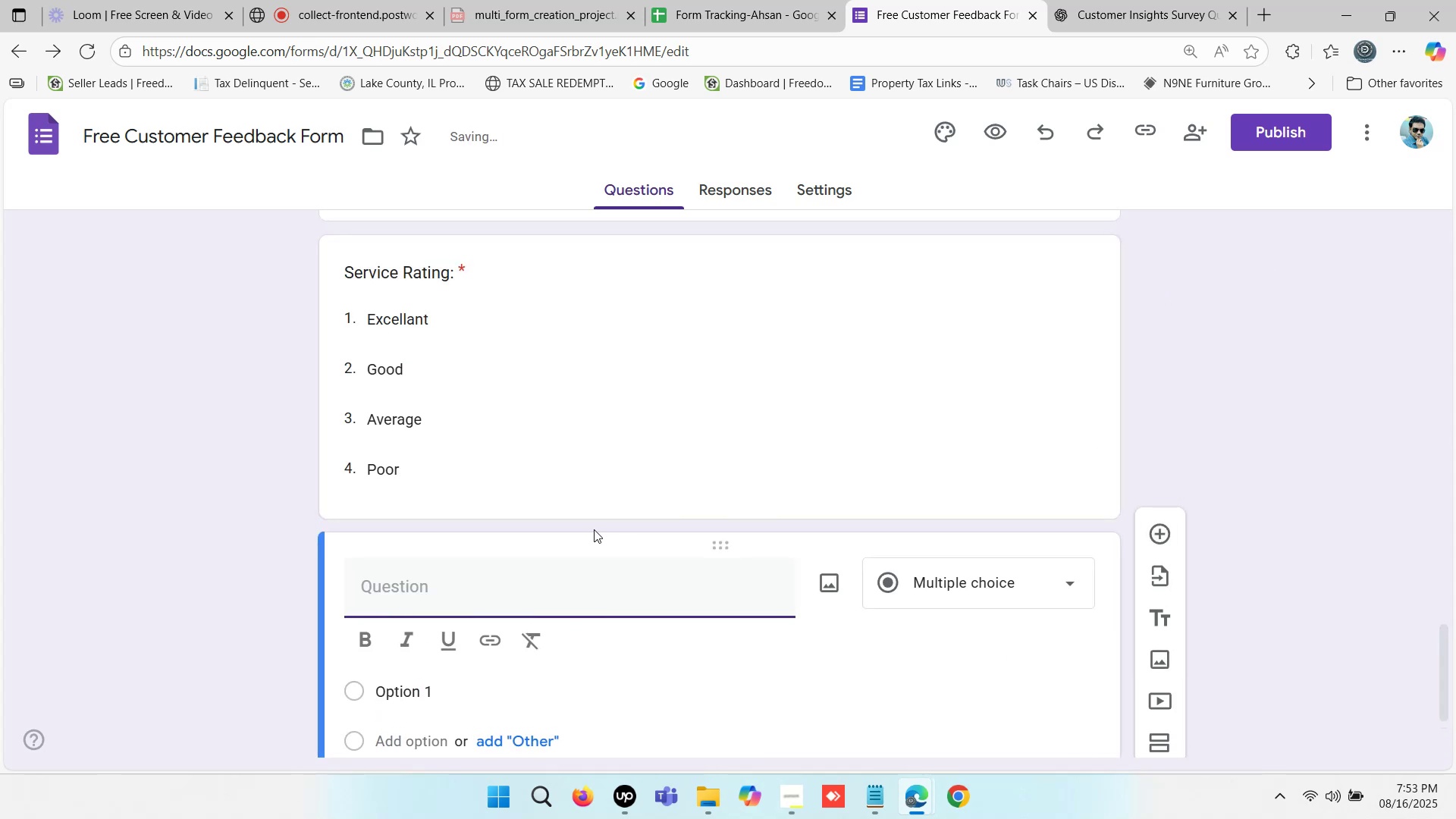 
key(Control+V)
 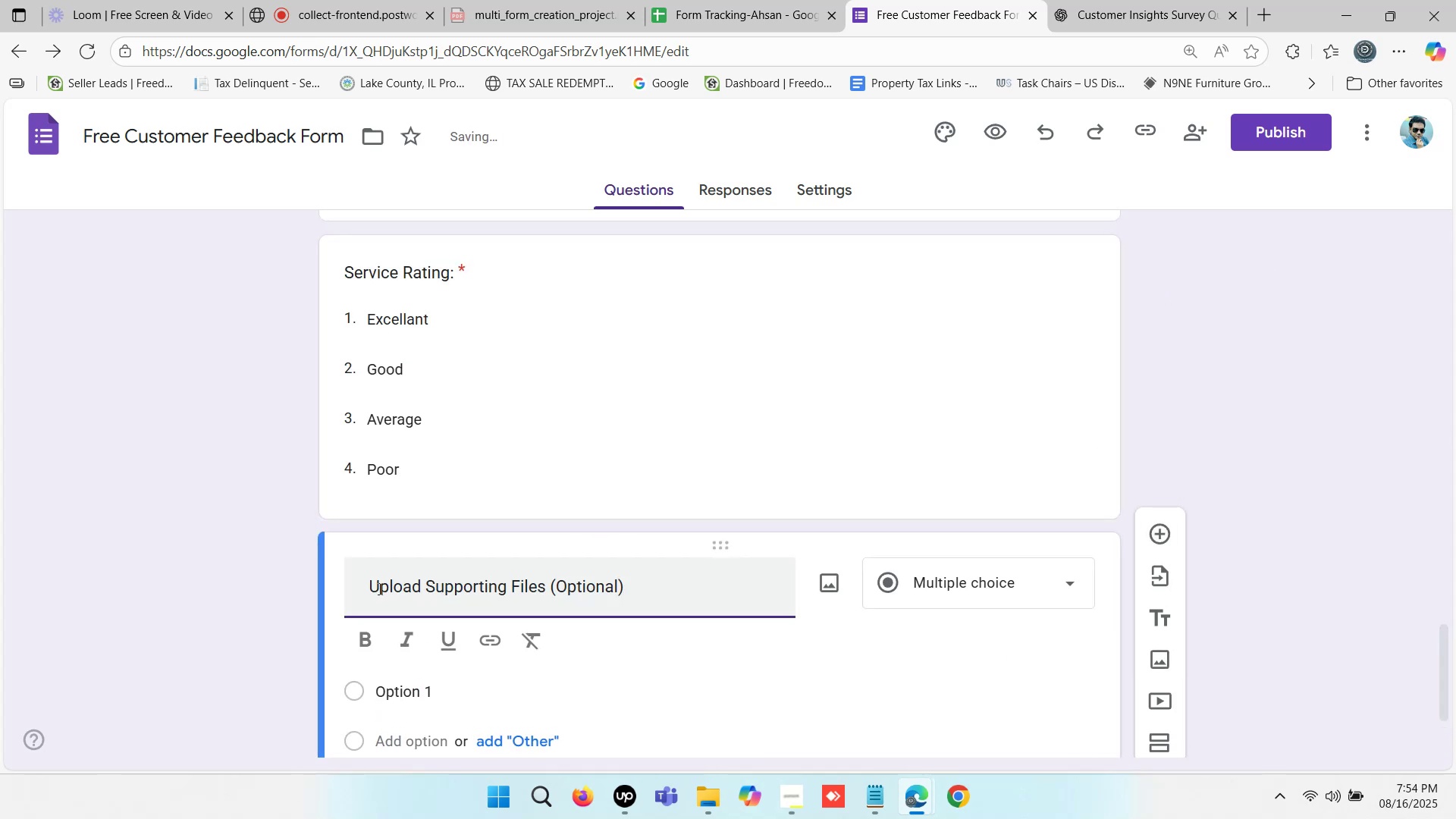 
left_click([372, 585])
 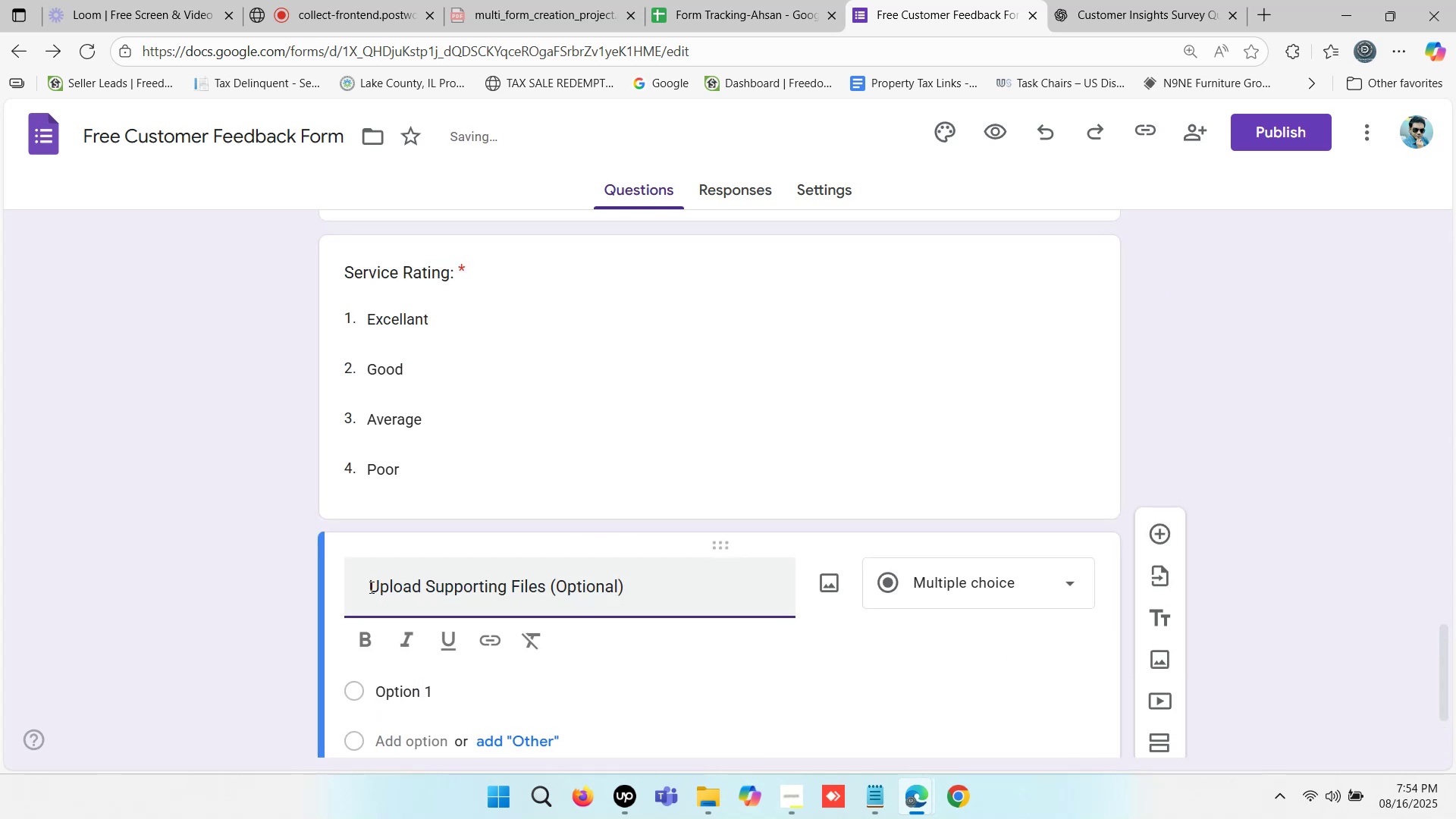 
key(Backspace)
 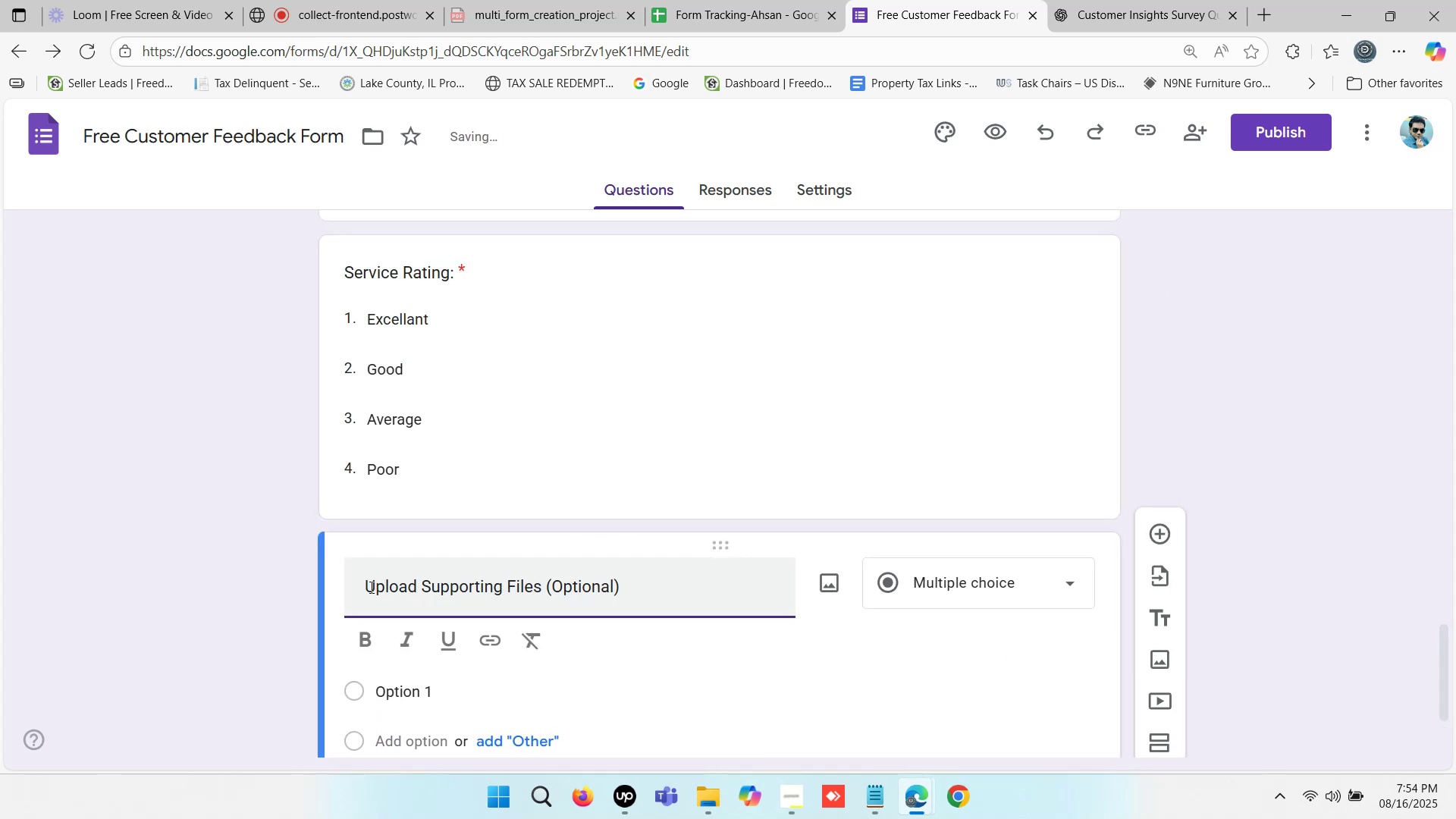 
key(Backspace)
 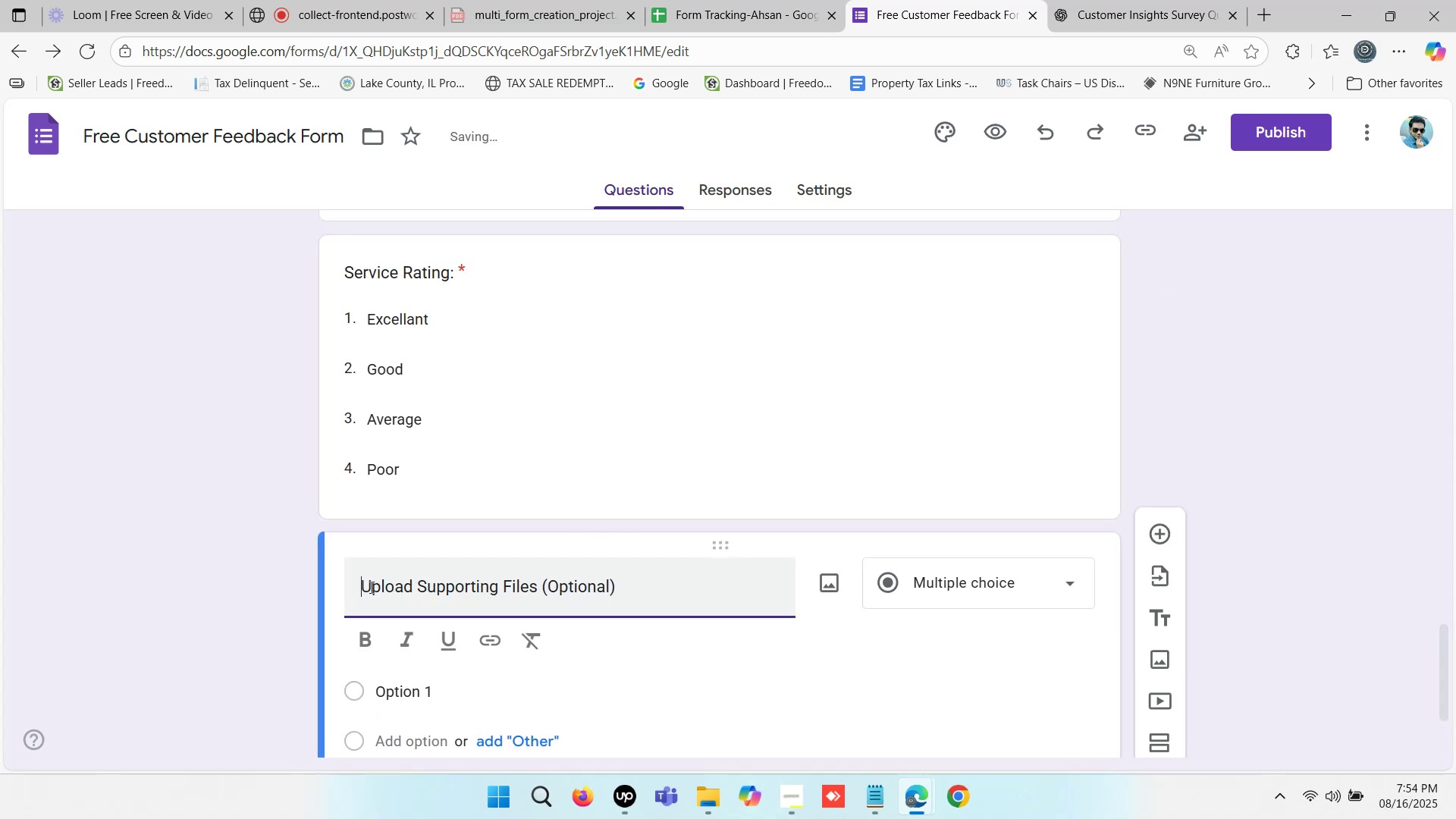 
key(Backspace)
 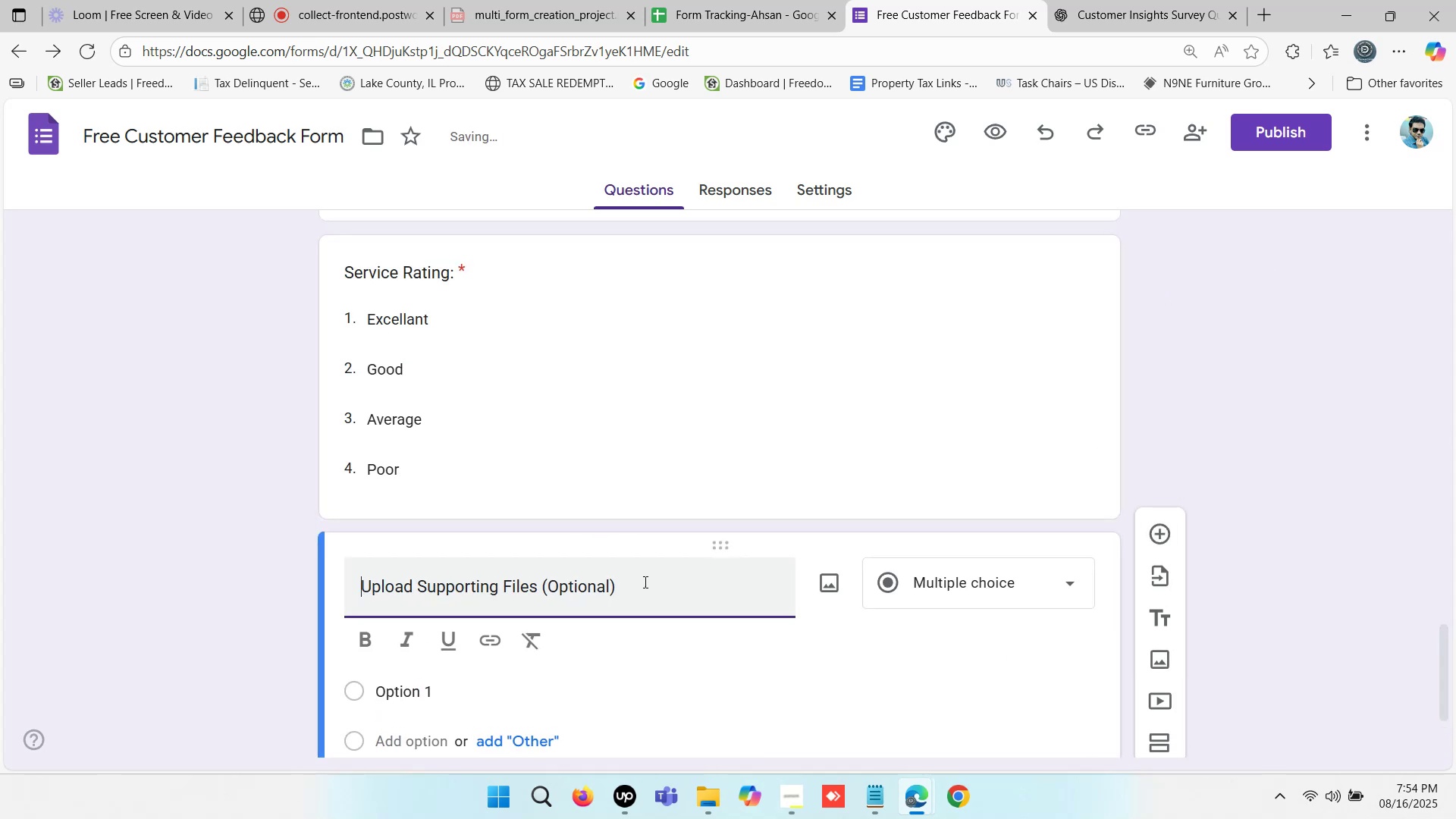 
key(Backspace)
 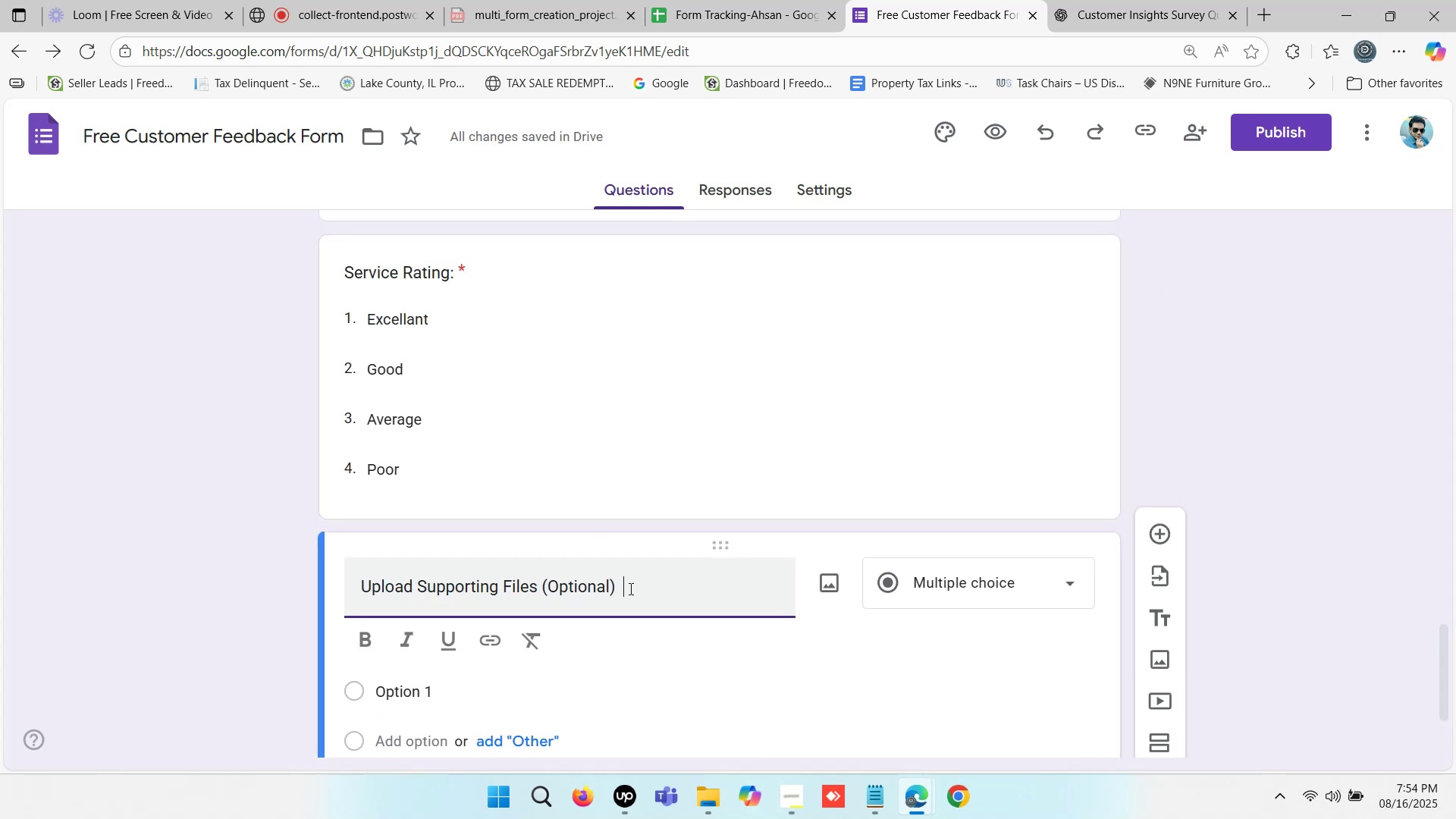 
key(Backspace)
 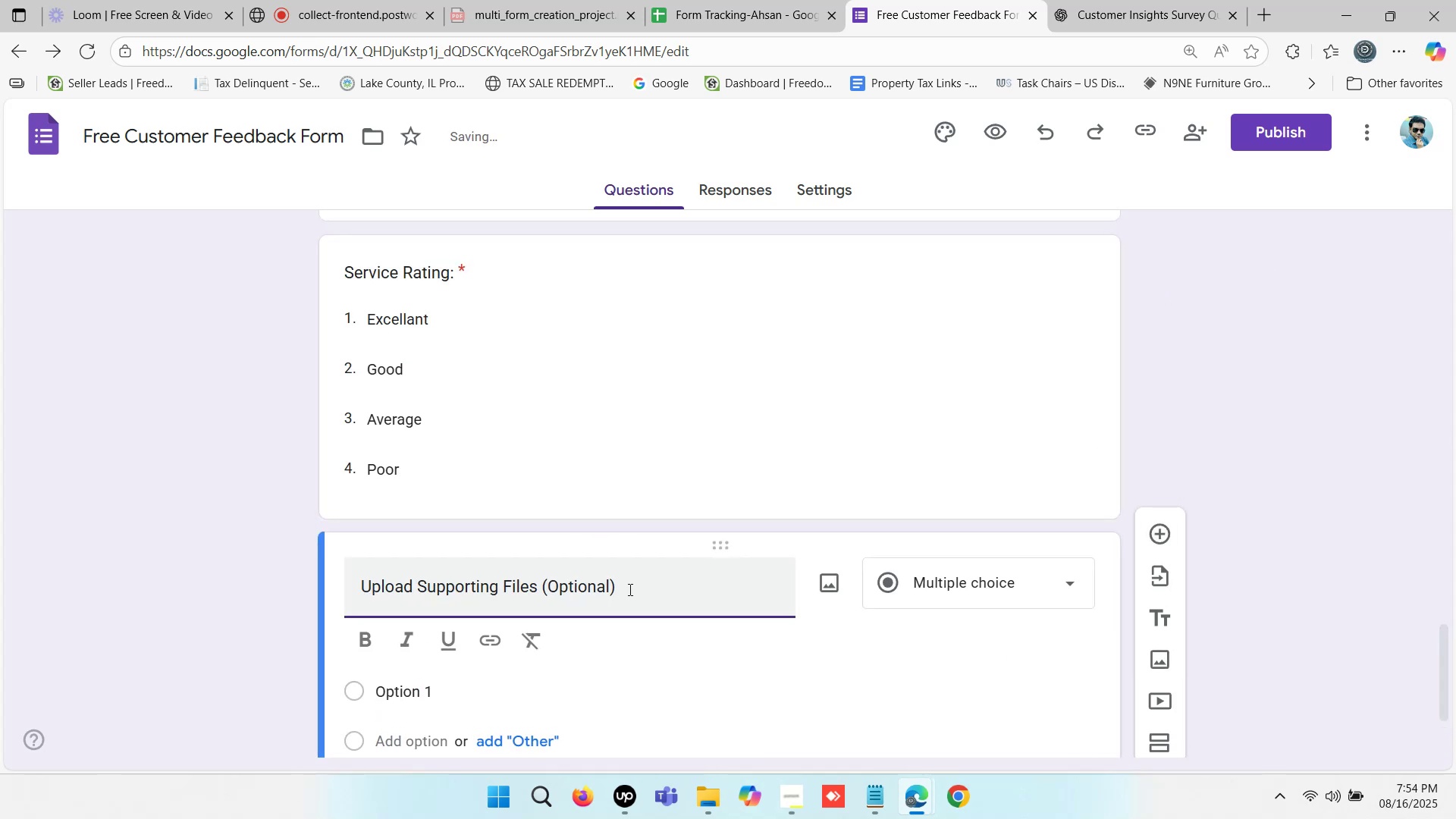 
key(Backspace)
 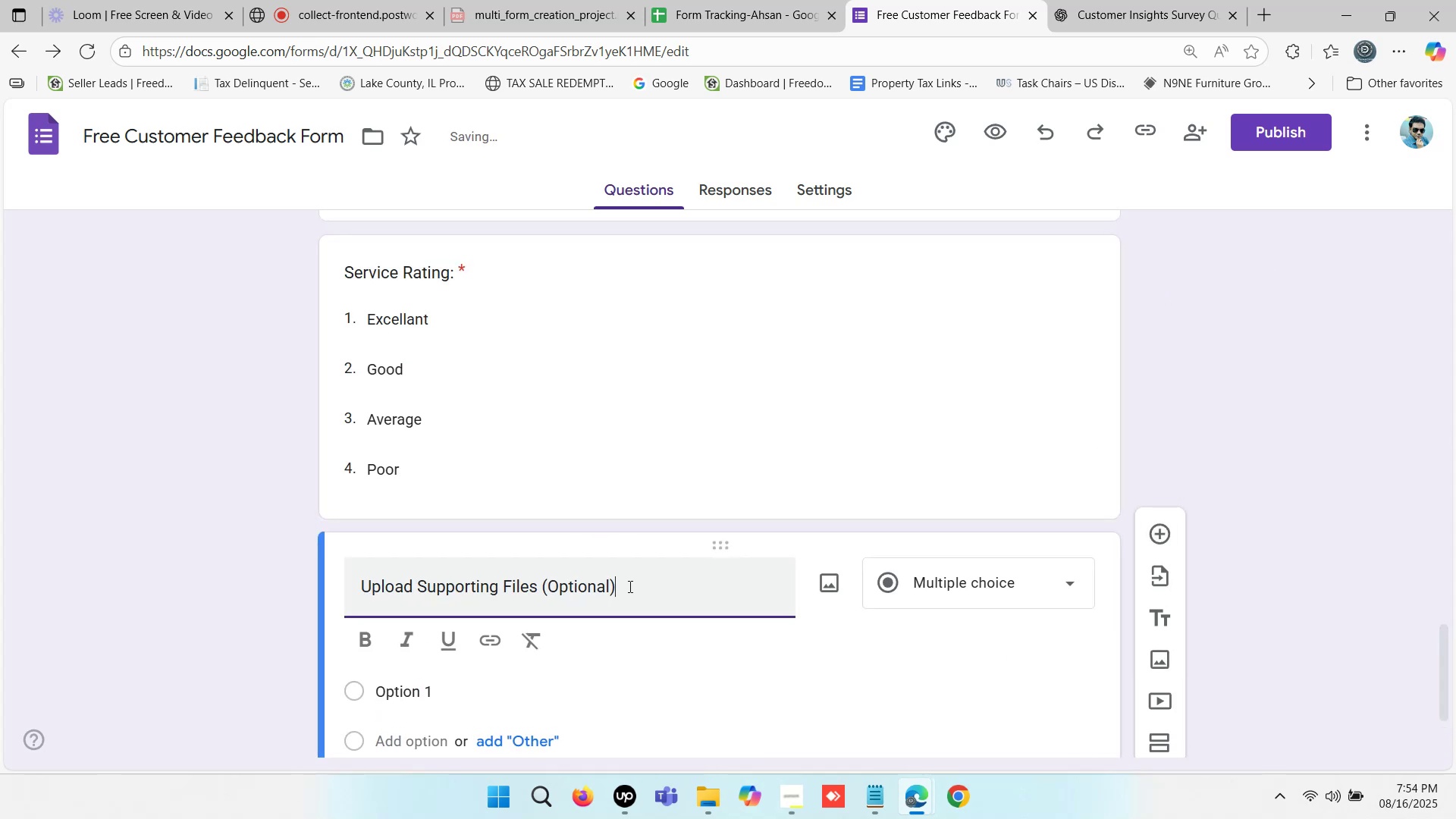 
scroll: coordinate [629, 574], scroll_direction: down, amount: 1.0
 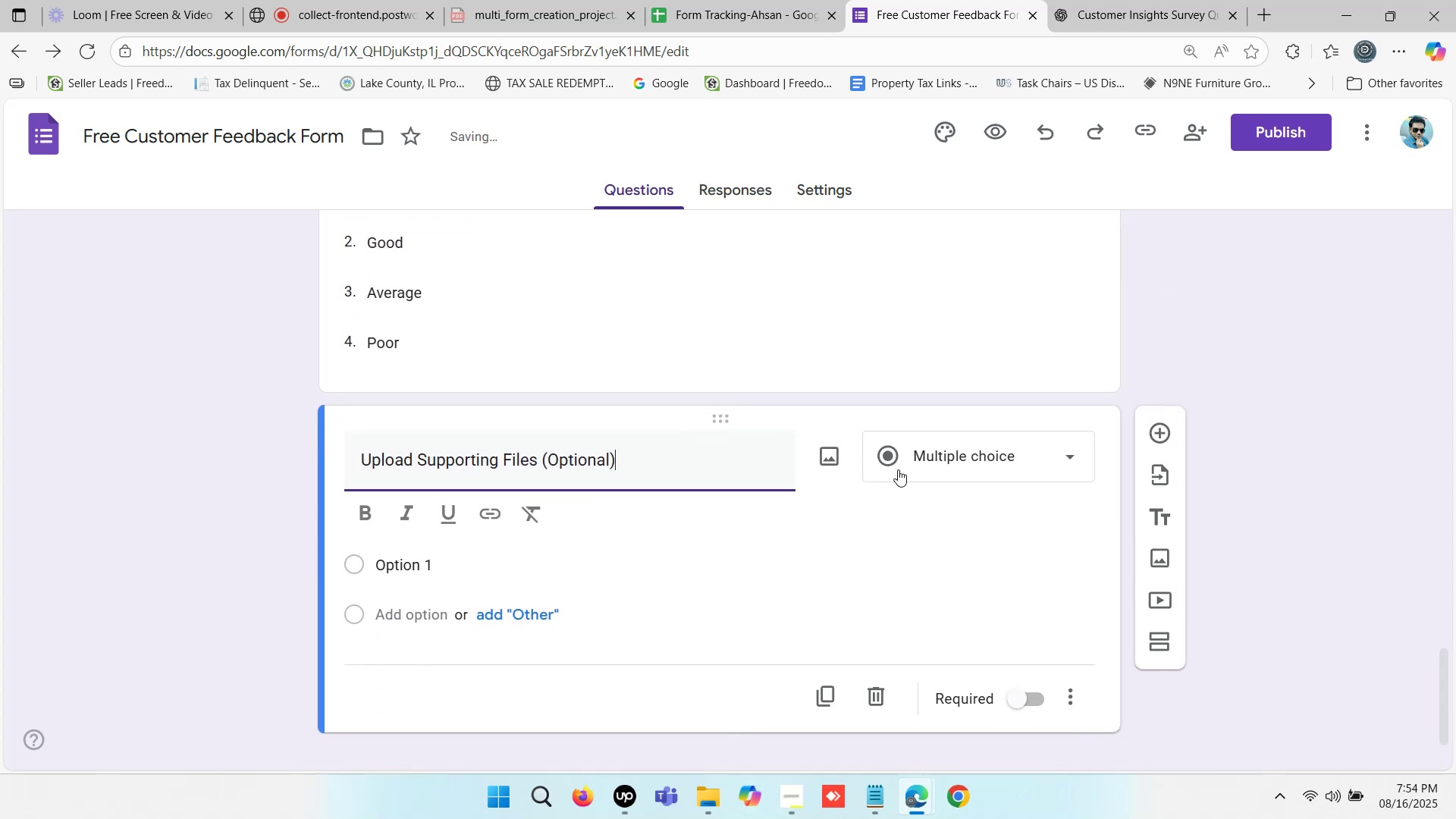 
left_click([919, 451])
 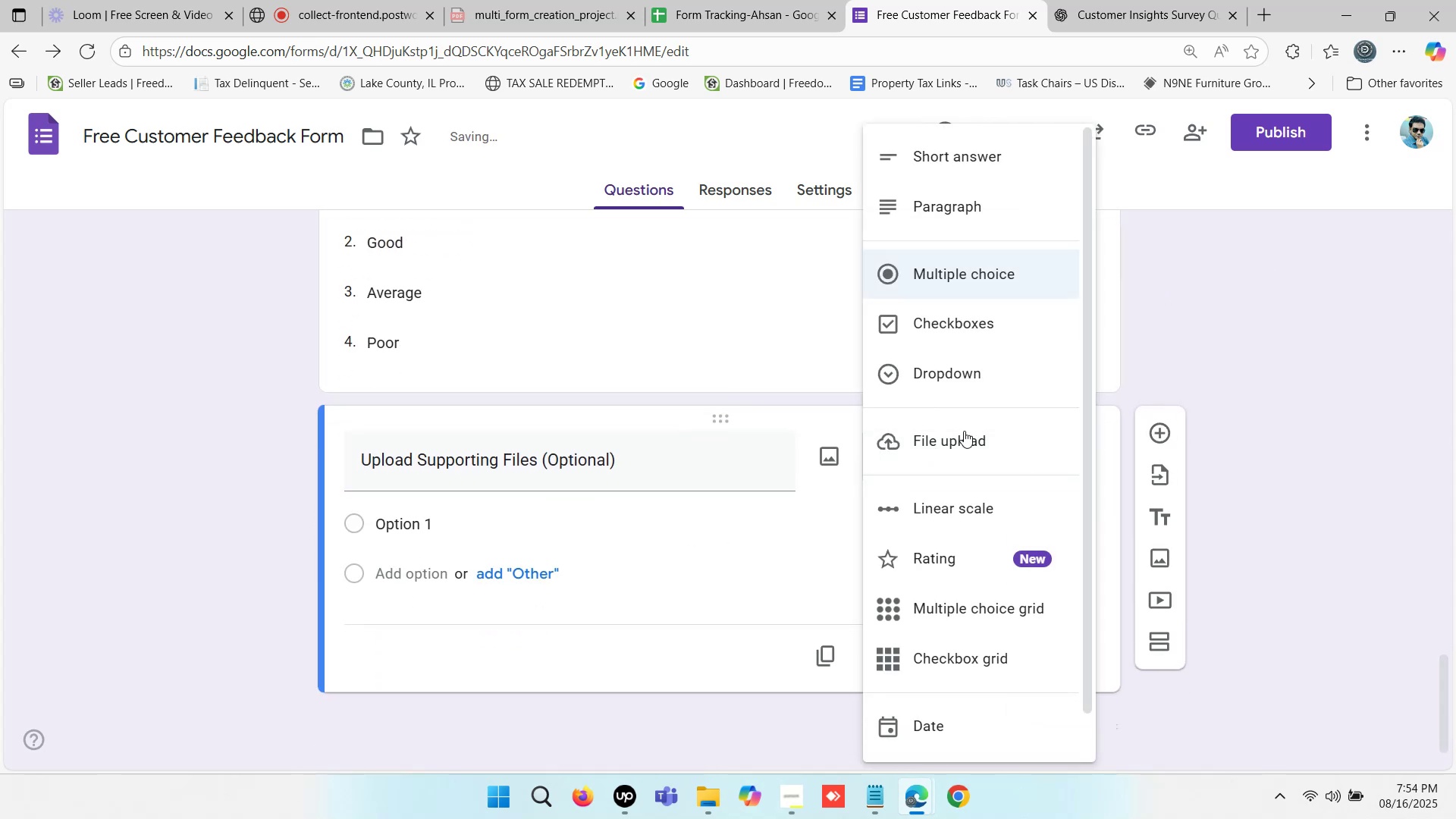 
left_click([964, 431])
 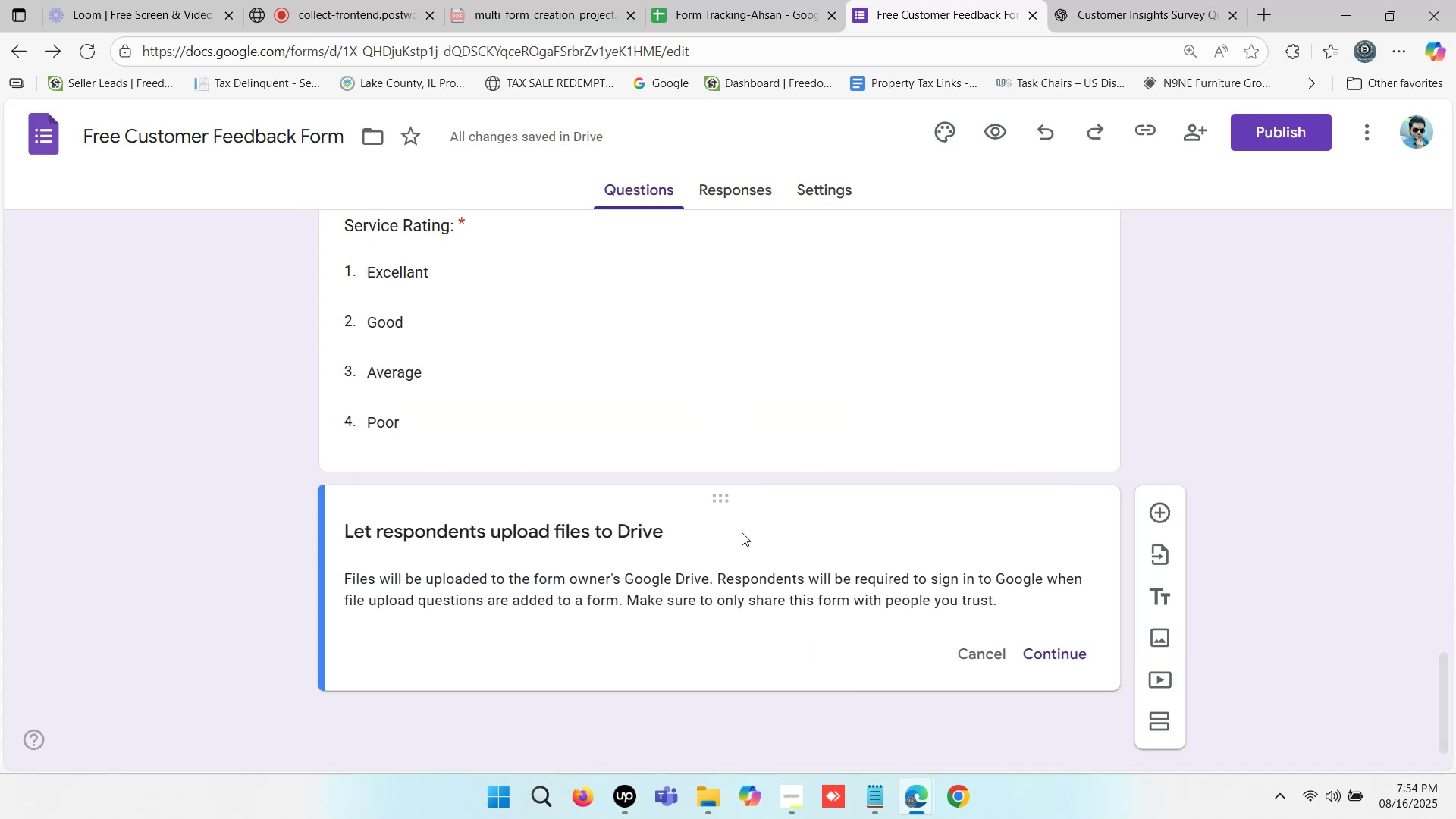 
scroll: coordinate [736, 538], scroll_direction: down, amount: 1.0
 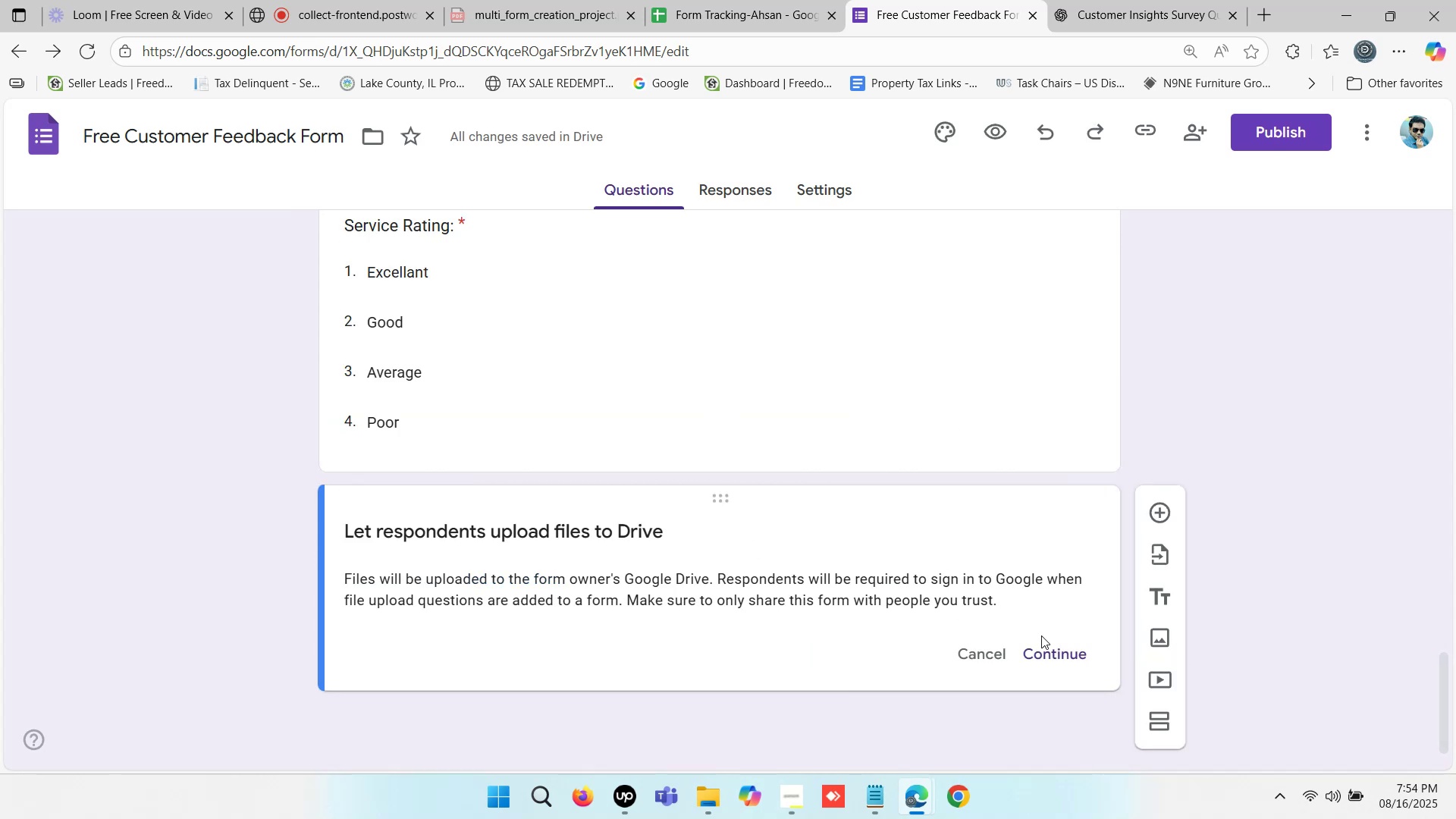 
left_click([1044, 647])
 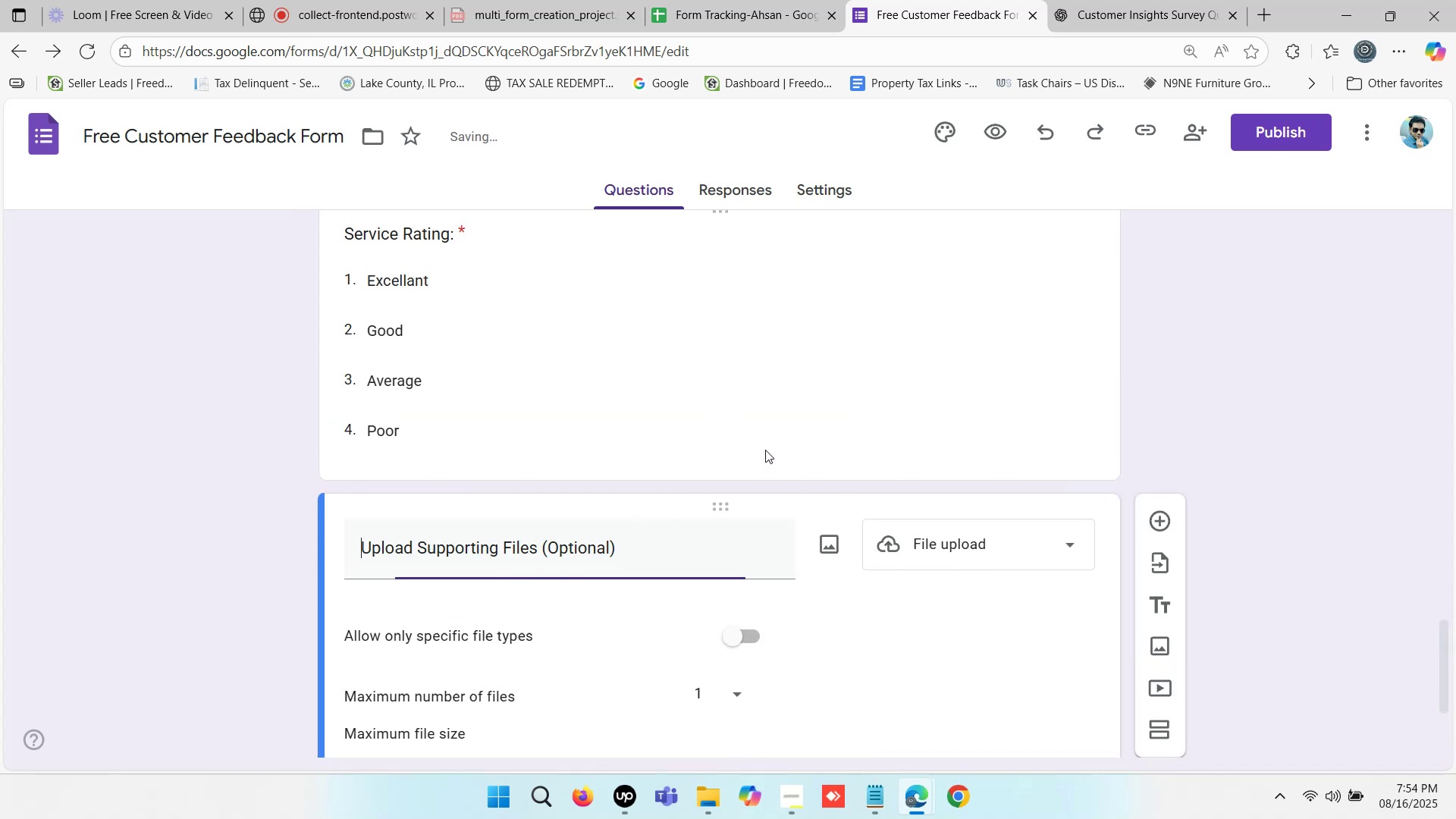 
scroll: coordinate [745, 452], scroll_direction: down, amount: 2.0
 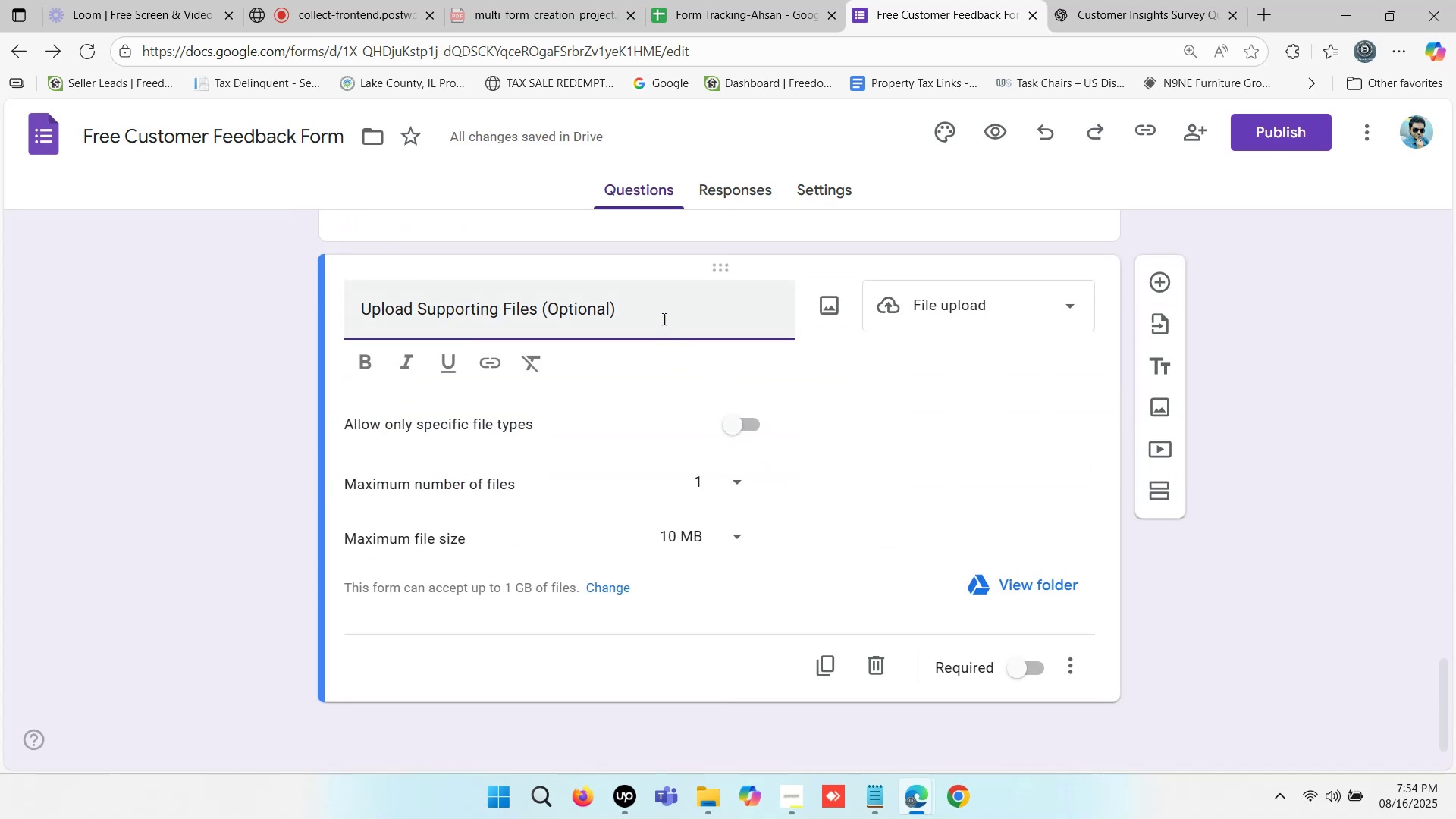 
left_click([658, 307])
 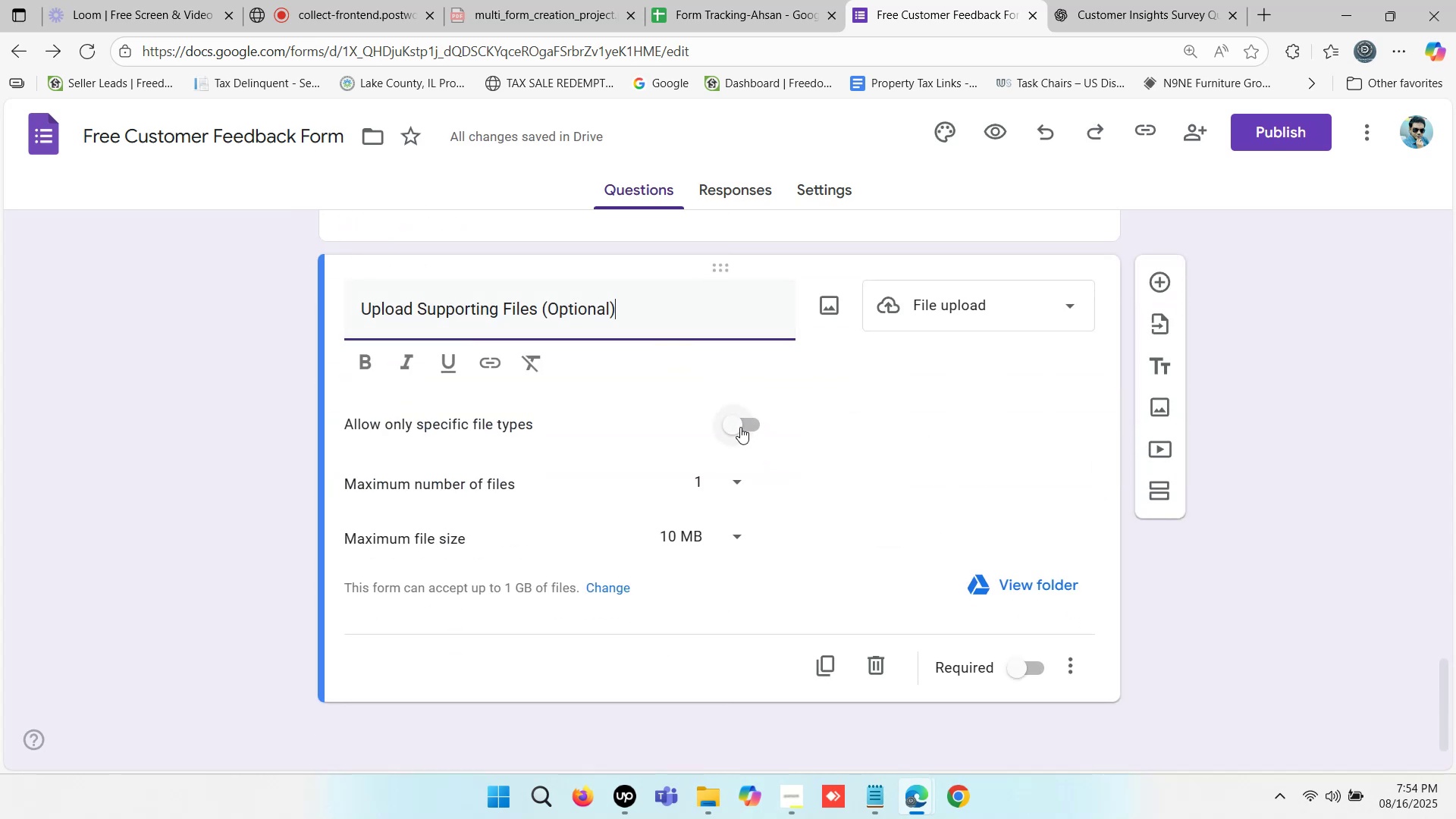 
left_click([736, 425])
 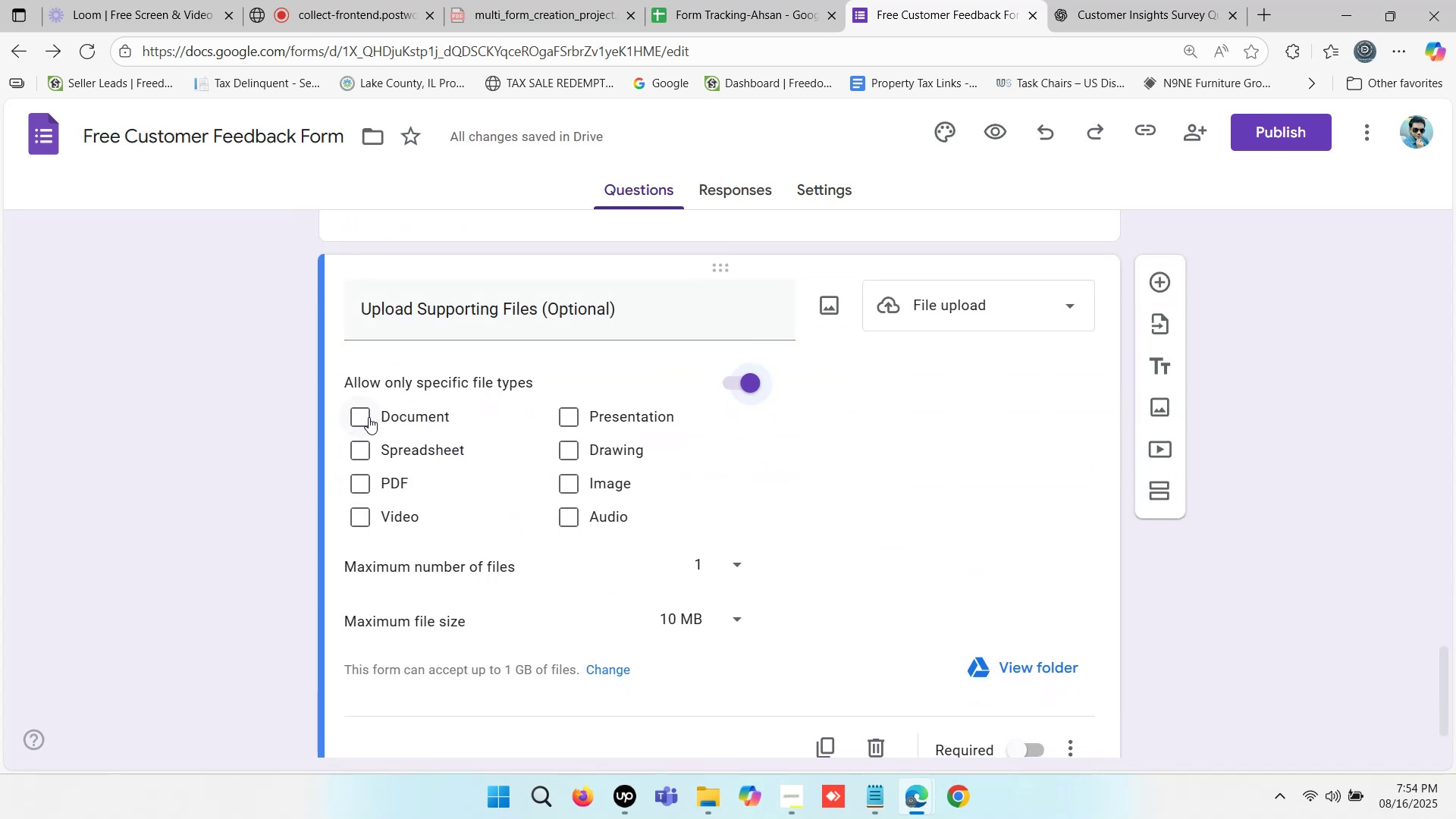 
left_click([361, 415])
 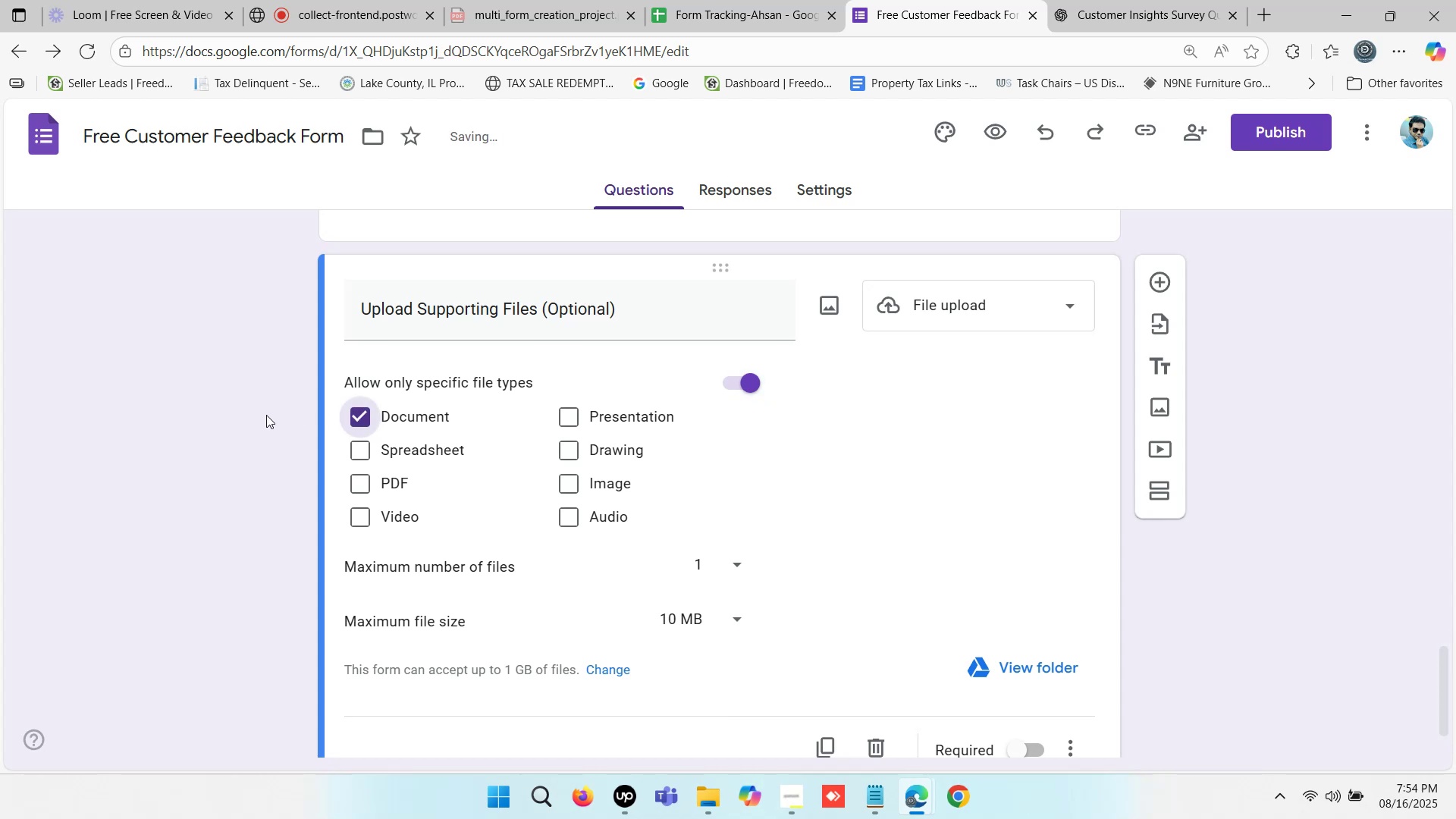 
left_click([266, 415])
 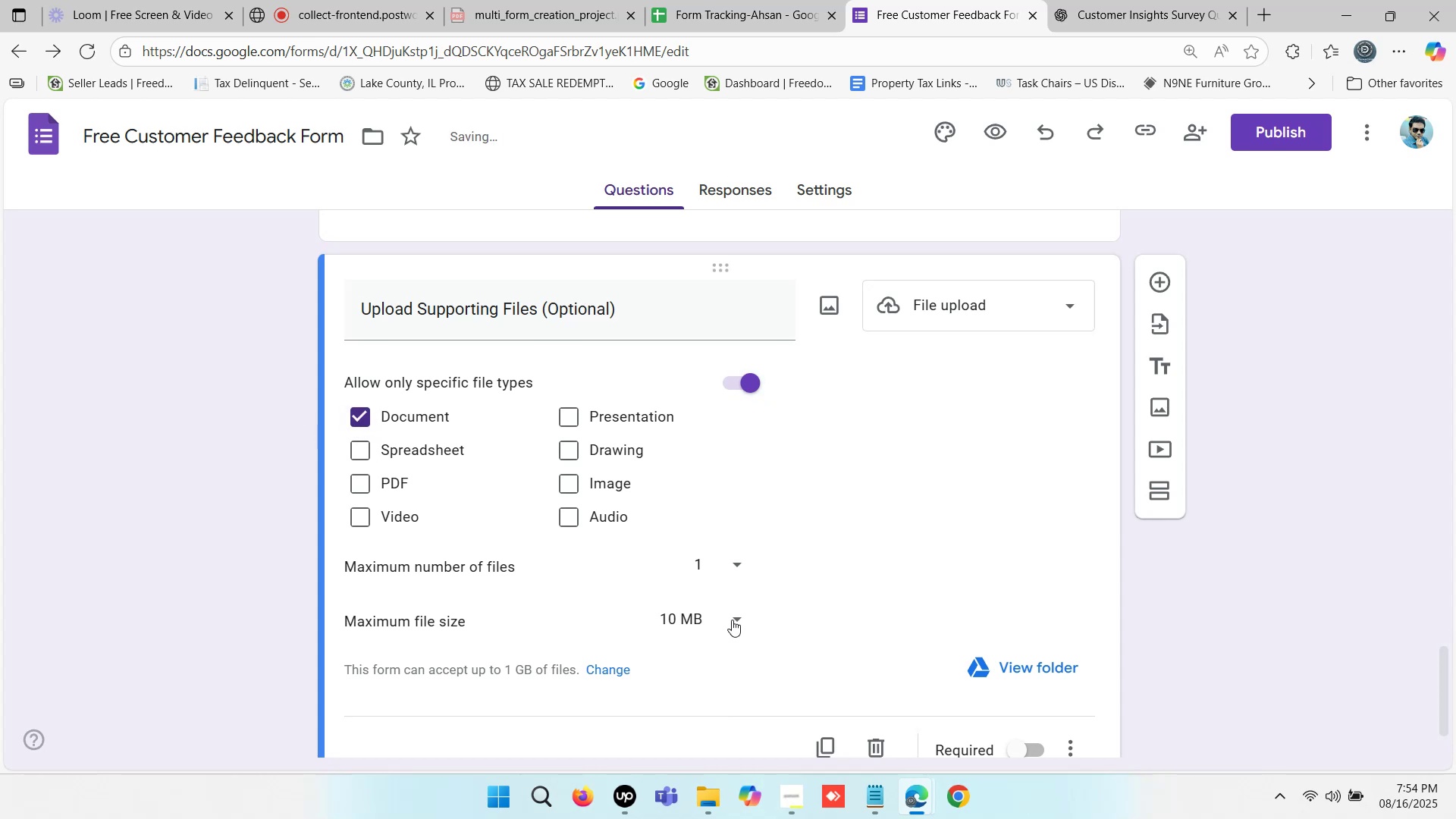 
left_click([730, 620])
 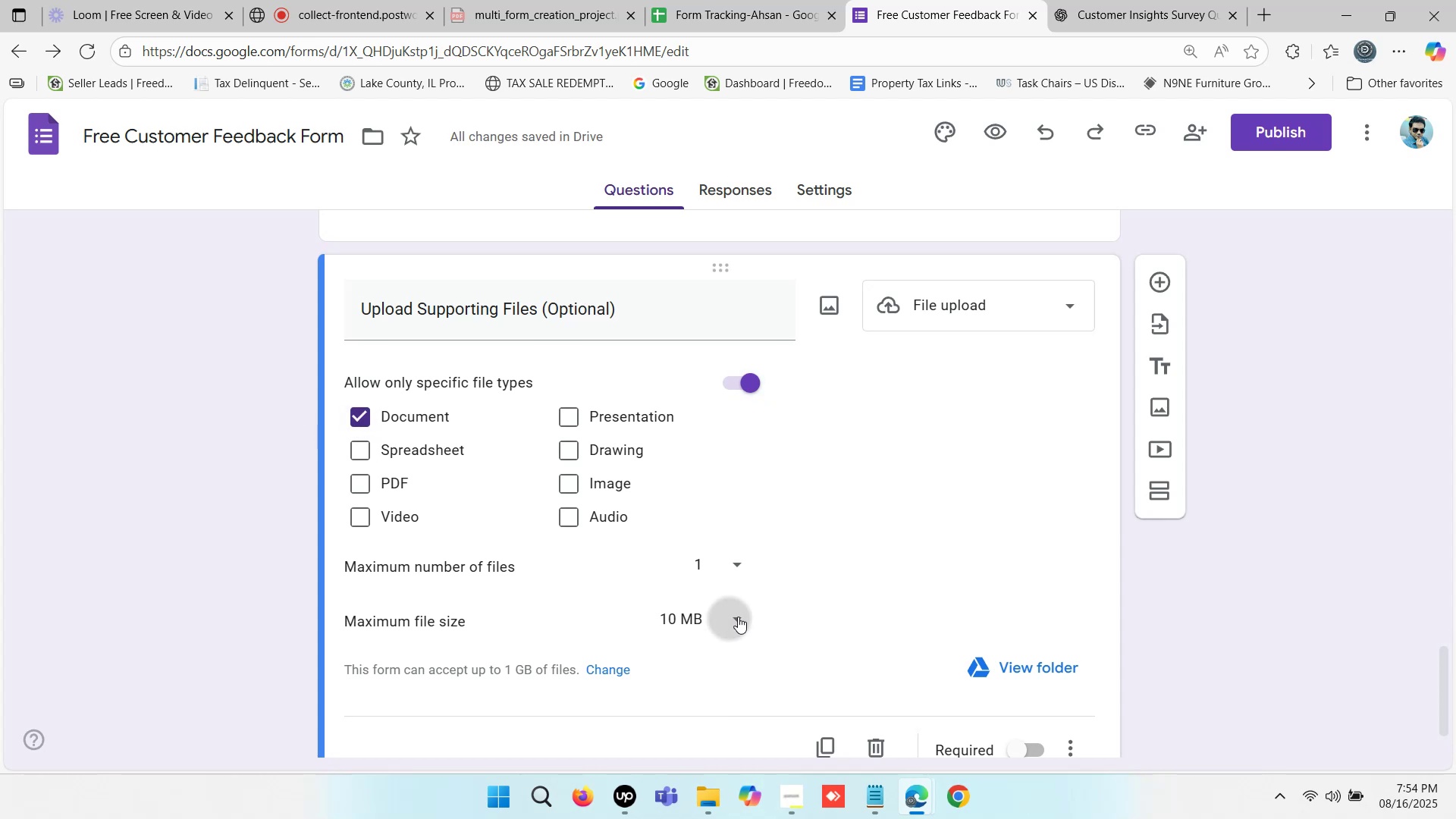 
left_click([738, 617])
 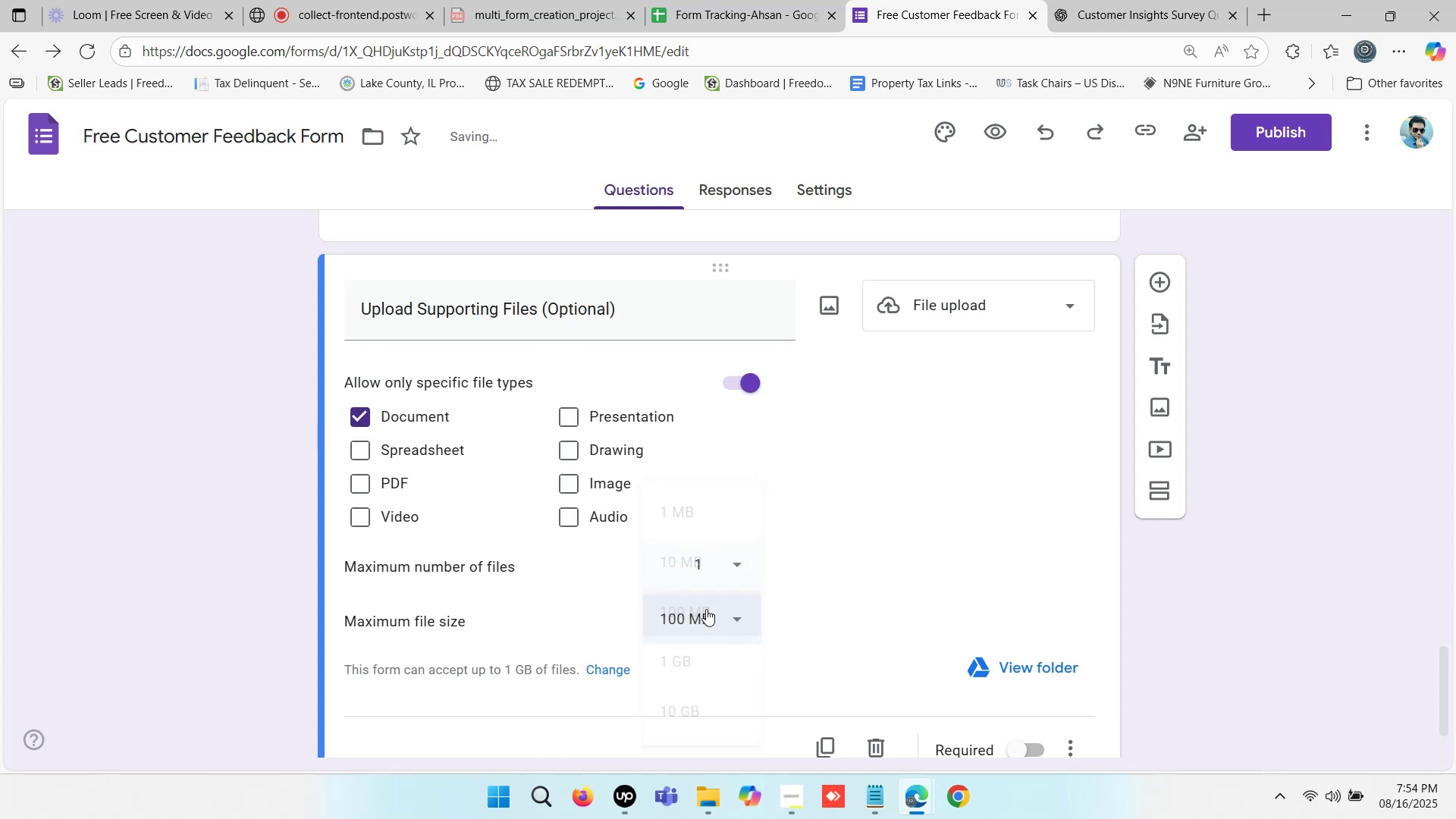 
left_click([706, 609])
 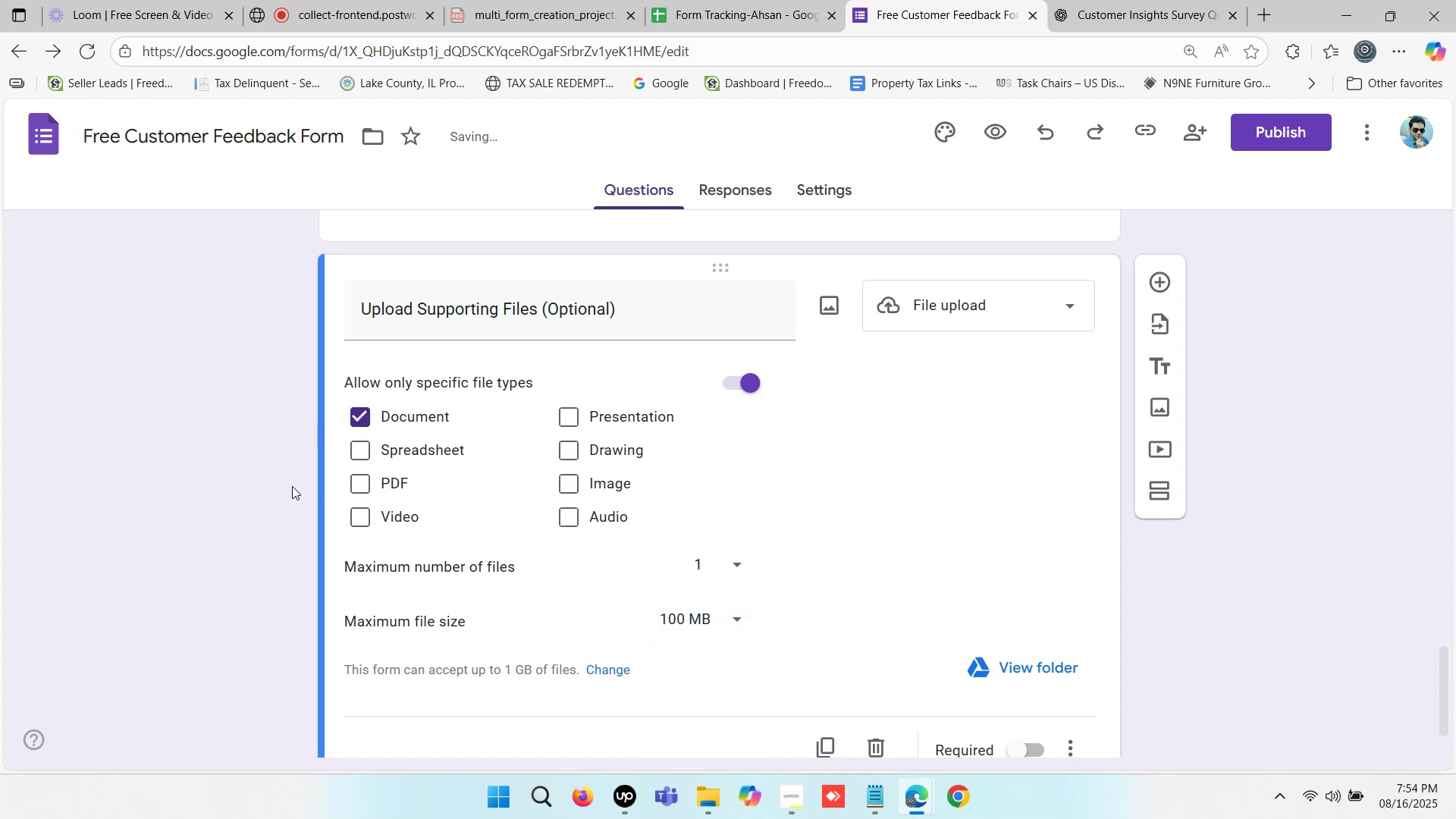 
left_click([264, 466])
 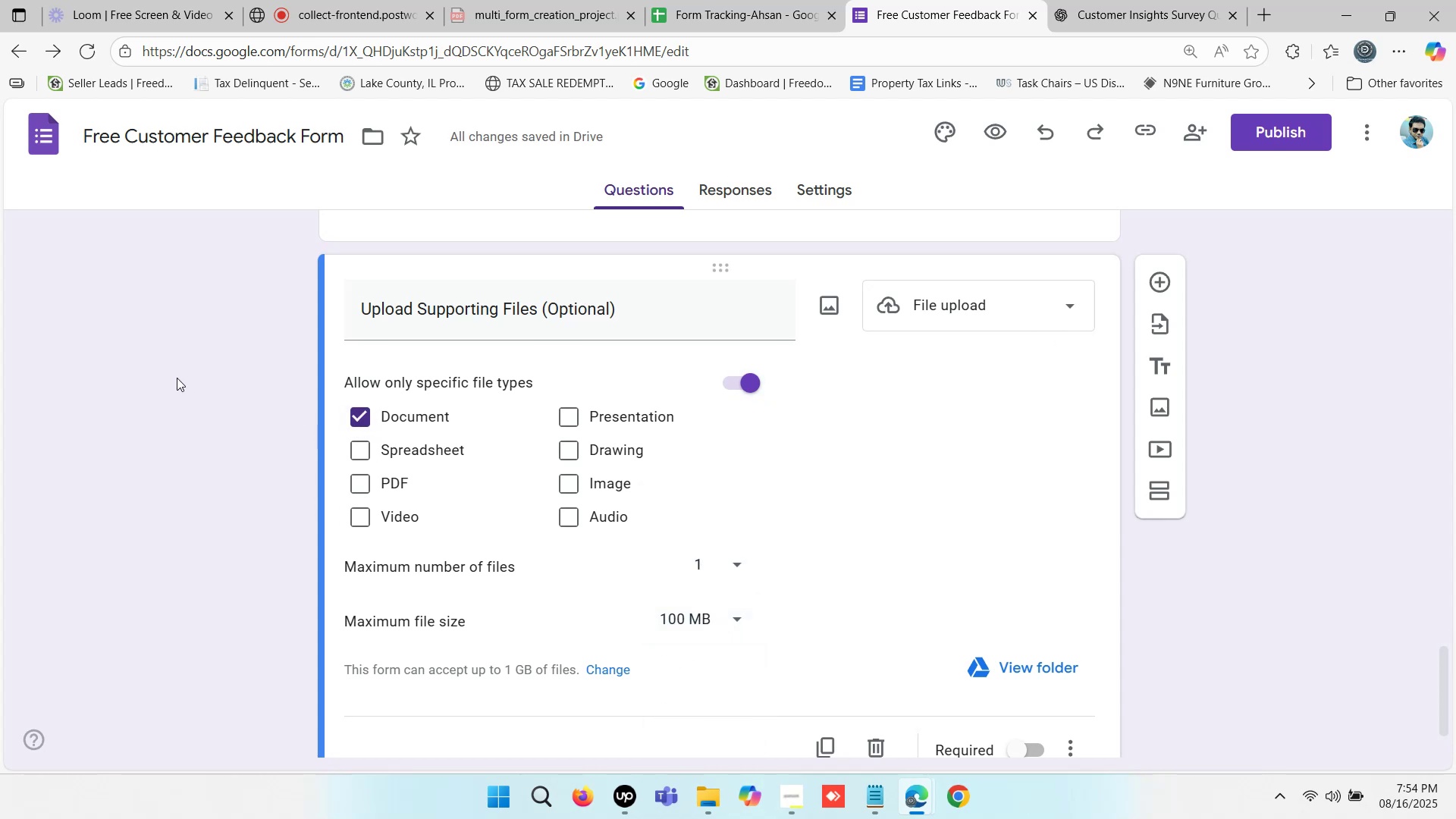 
left_click([0, 381])
 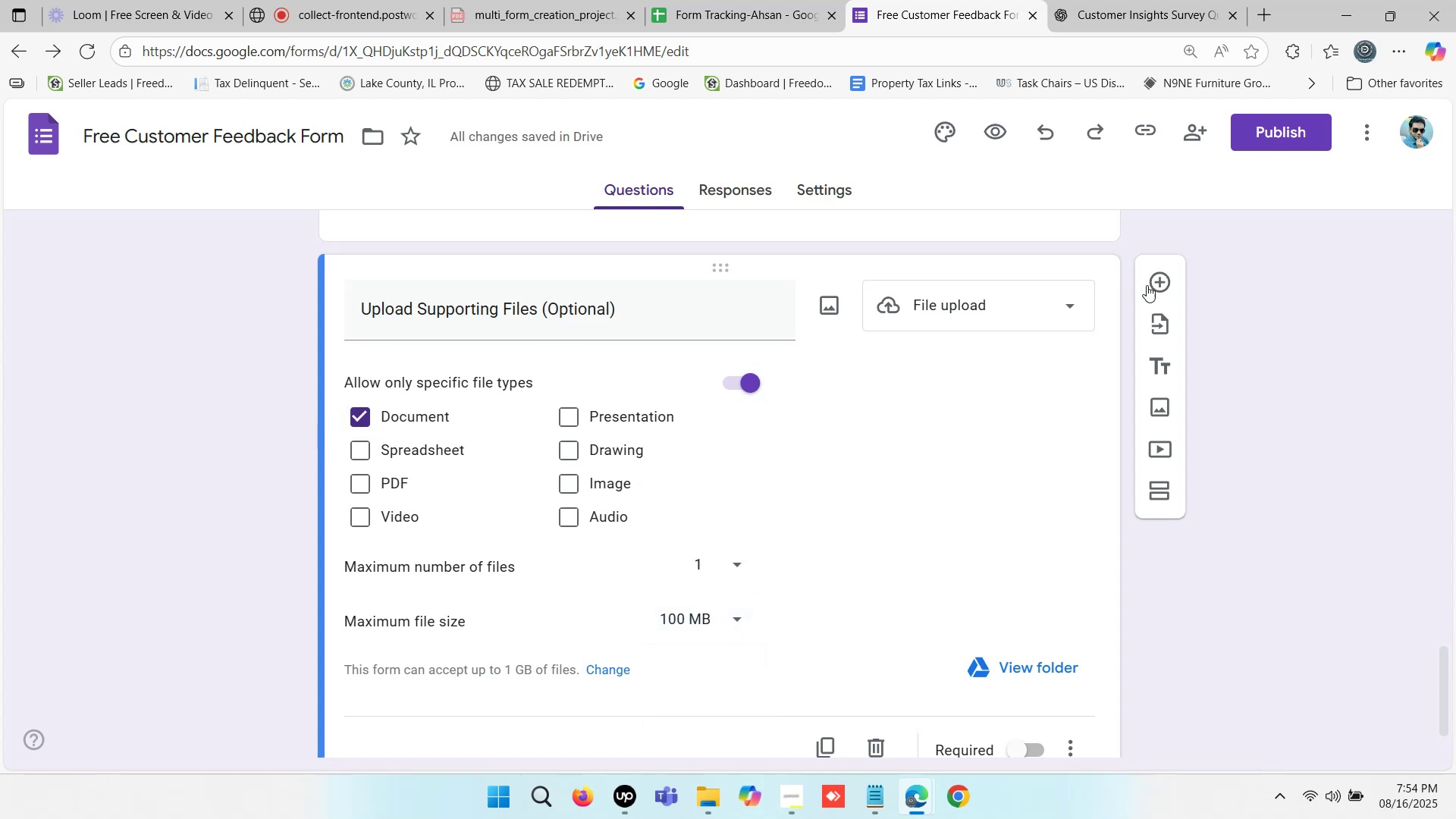 
left_click([1152, 285])
 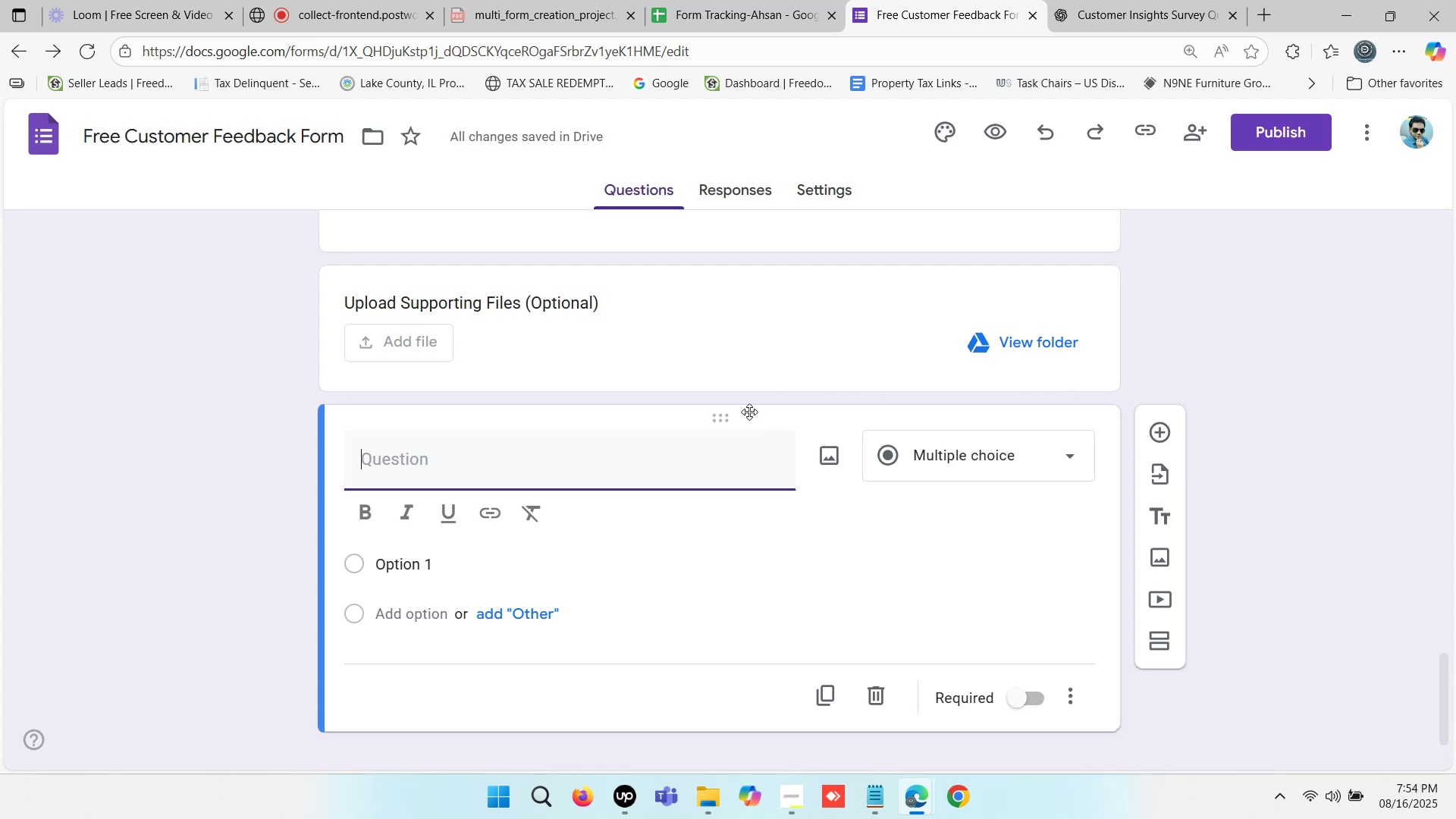 
scroll: coordinate [748, 412], scroll_direction: down, amount: 1.0
 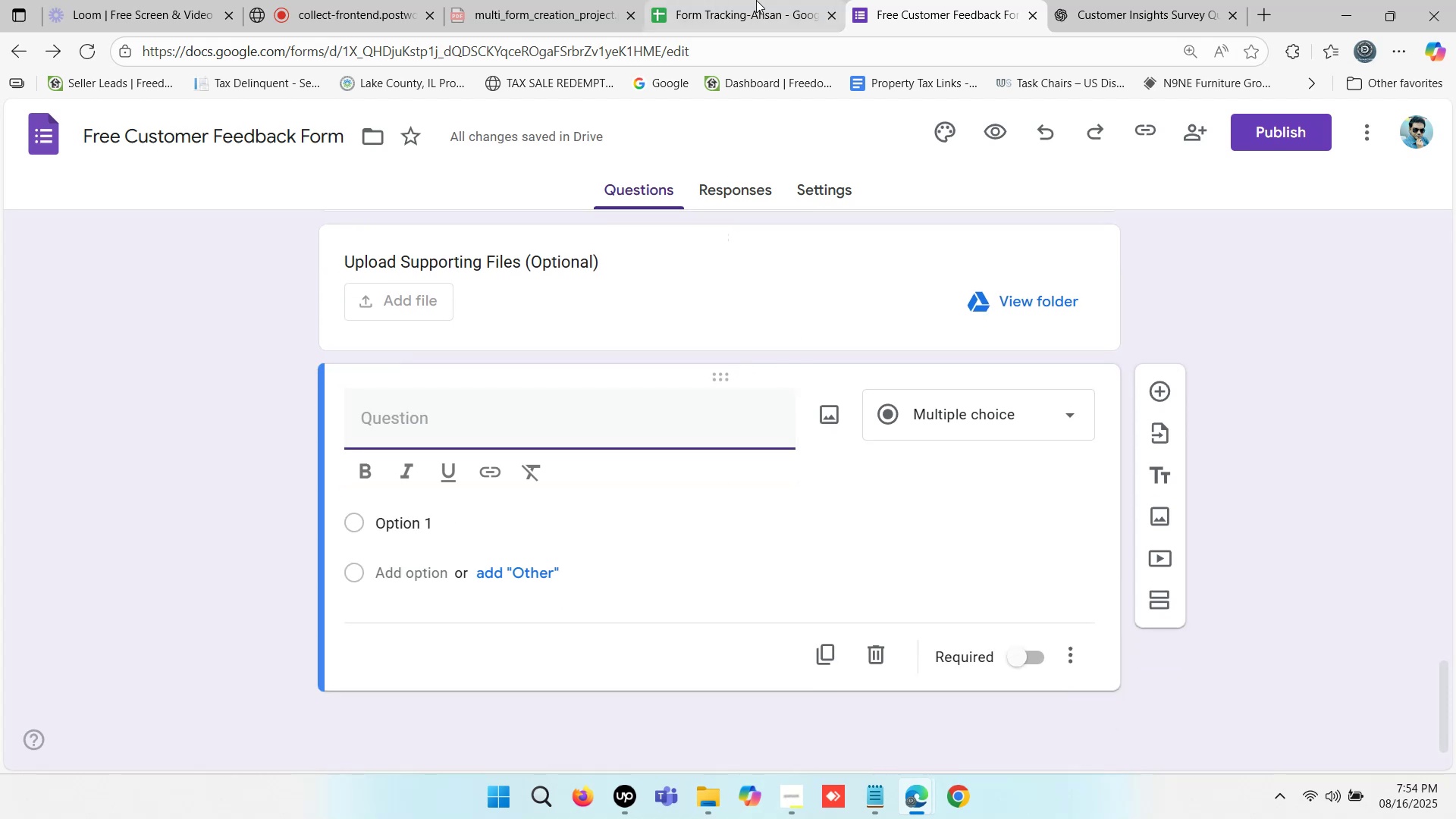 
left_click([756, 0])
 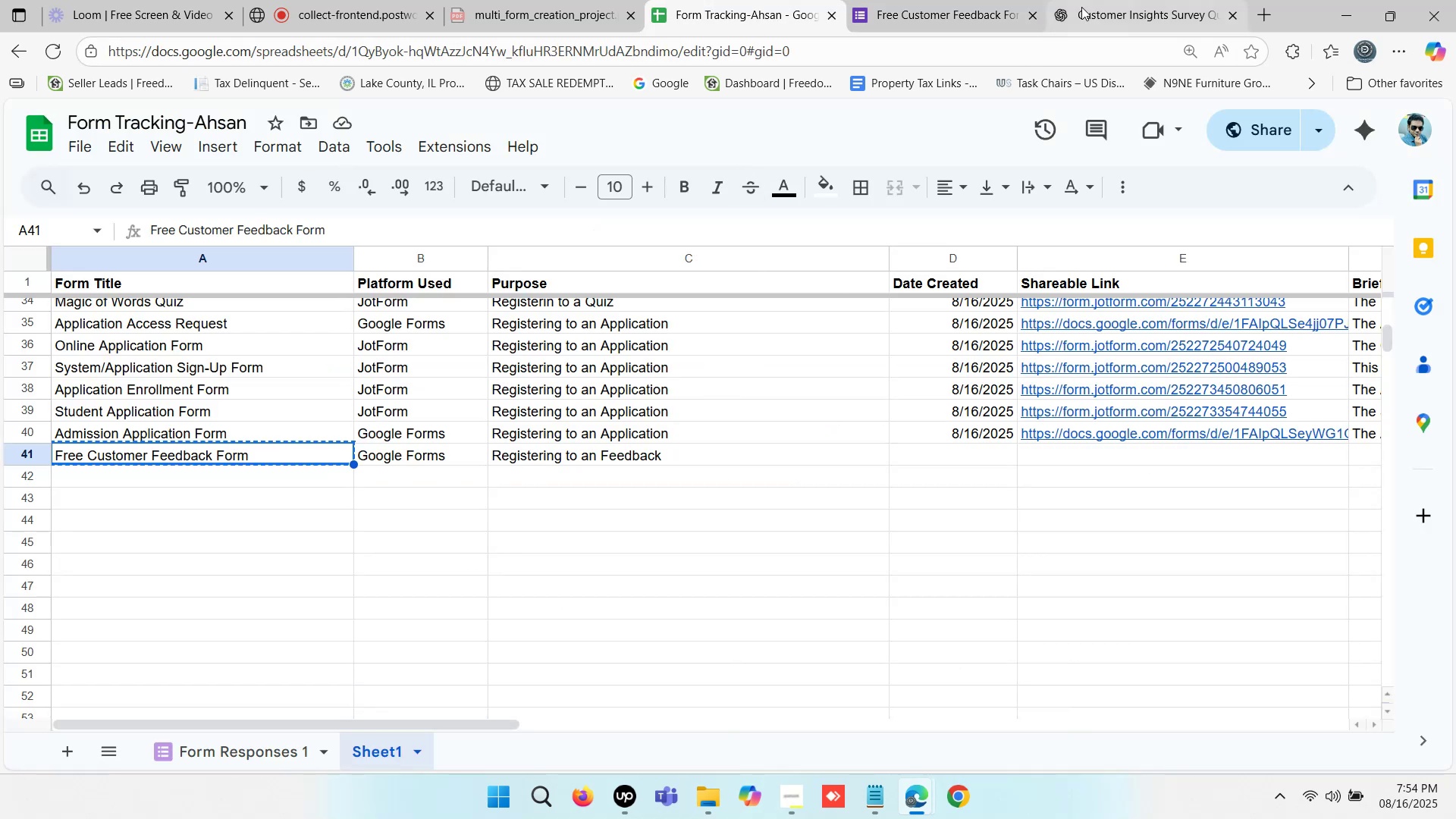 
left_click([1112, 7])
 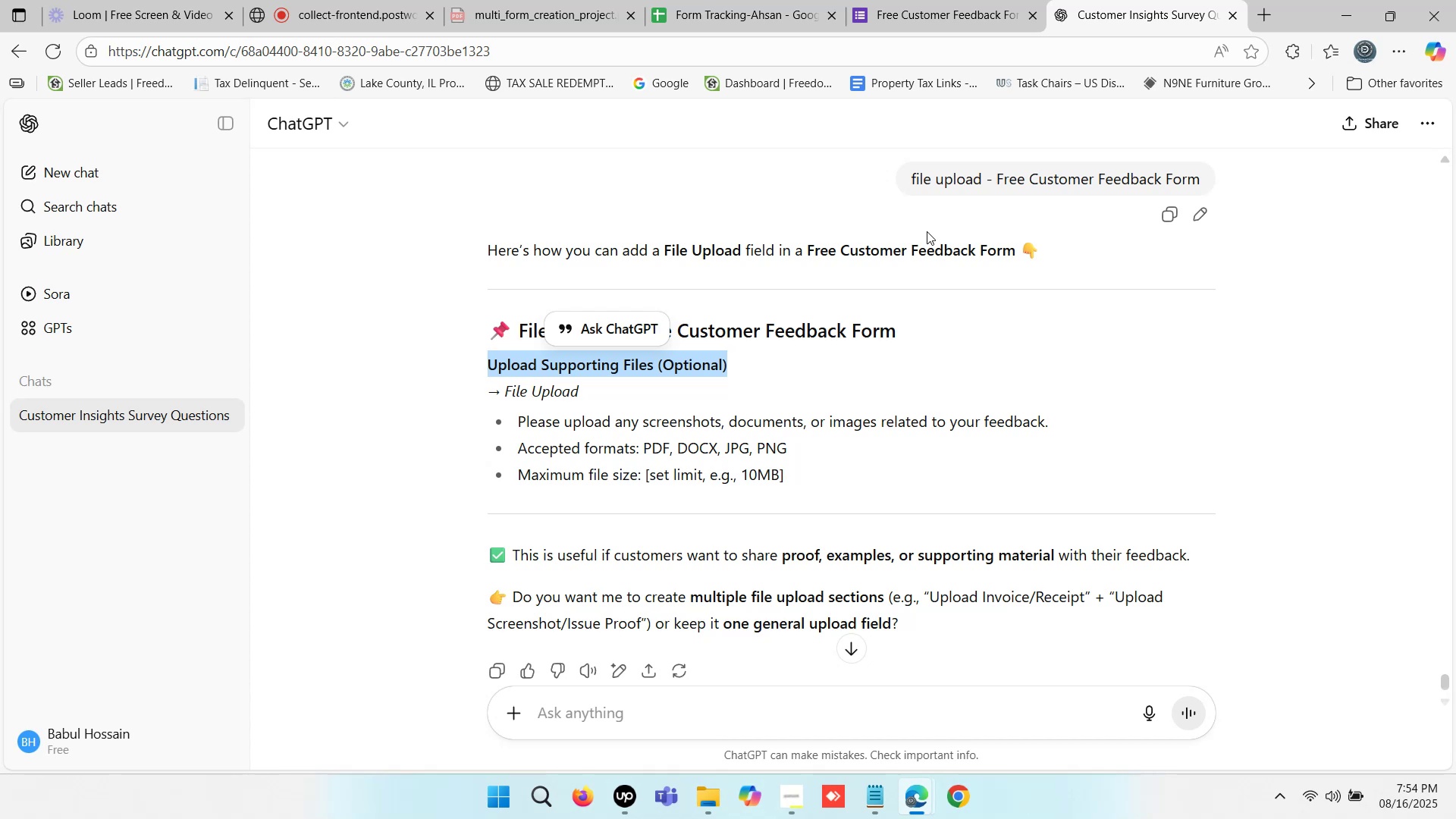 
wait(6.19)
 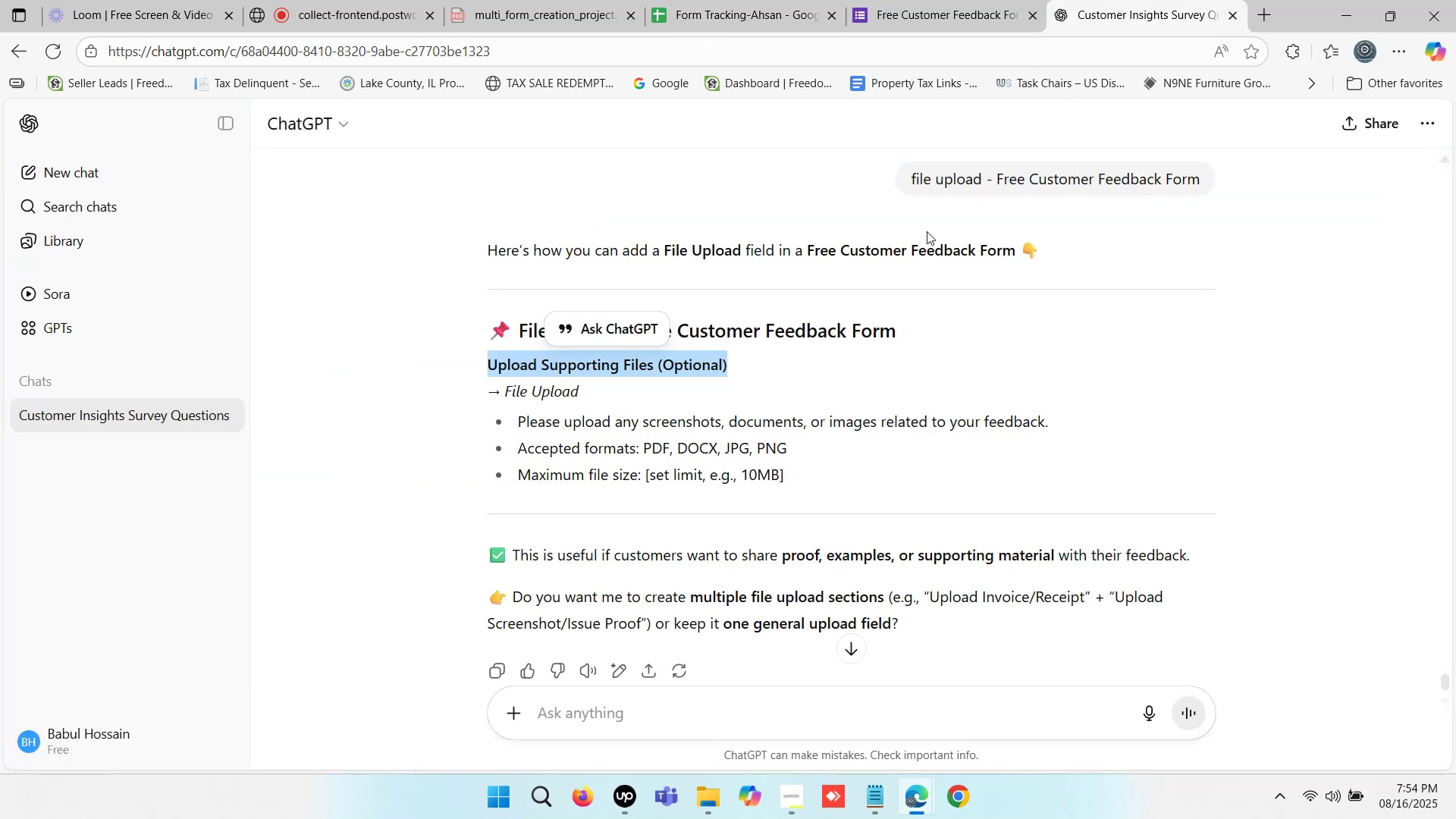 
left_click([900, 0])
 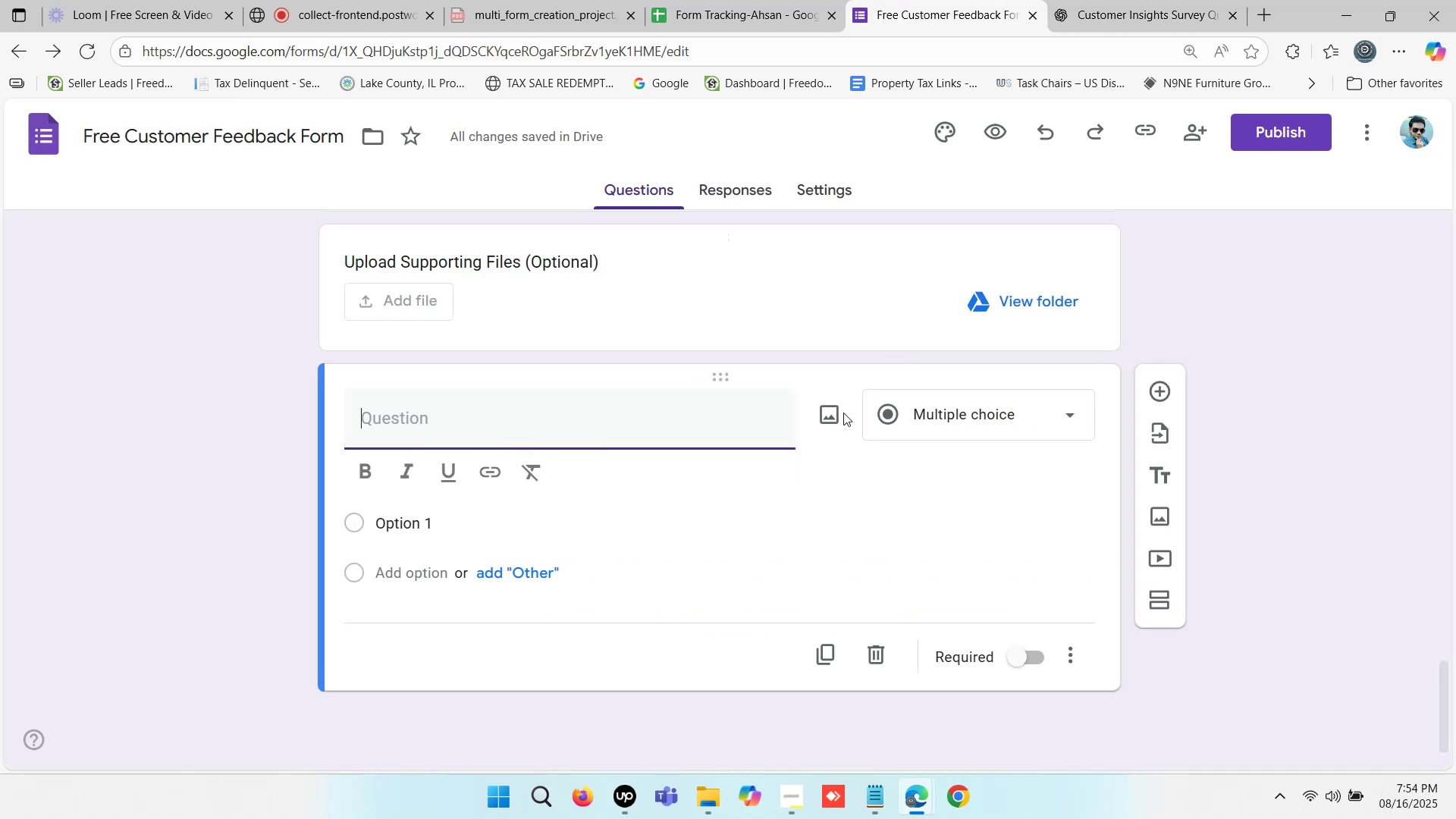 
scroll: coordinate [769, 450], scroll_direction: up, amount: 10.0
 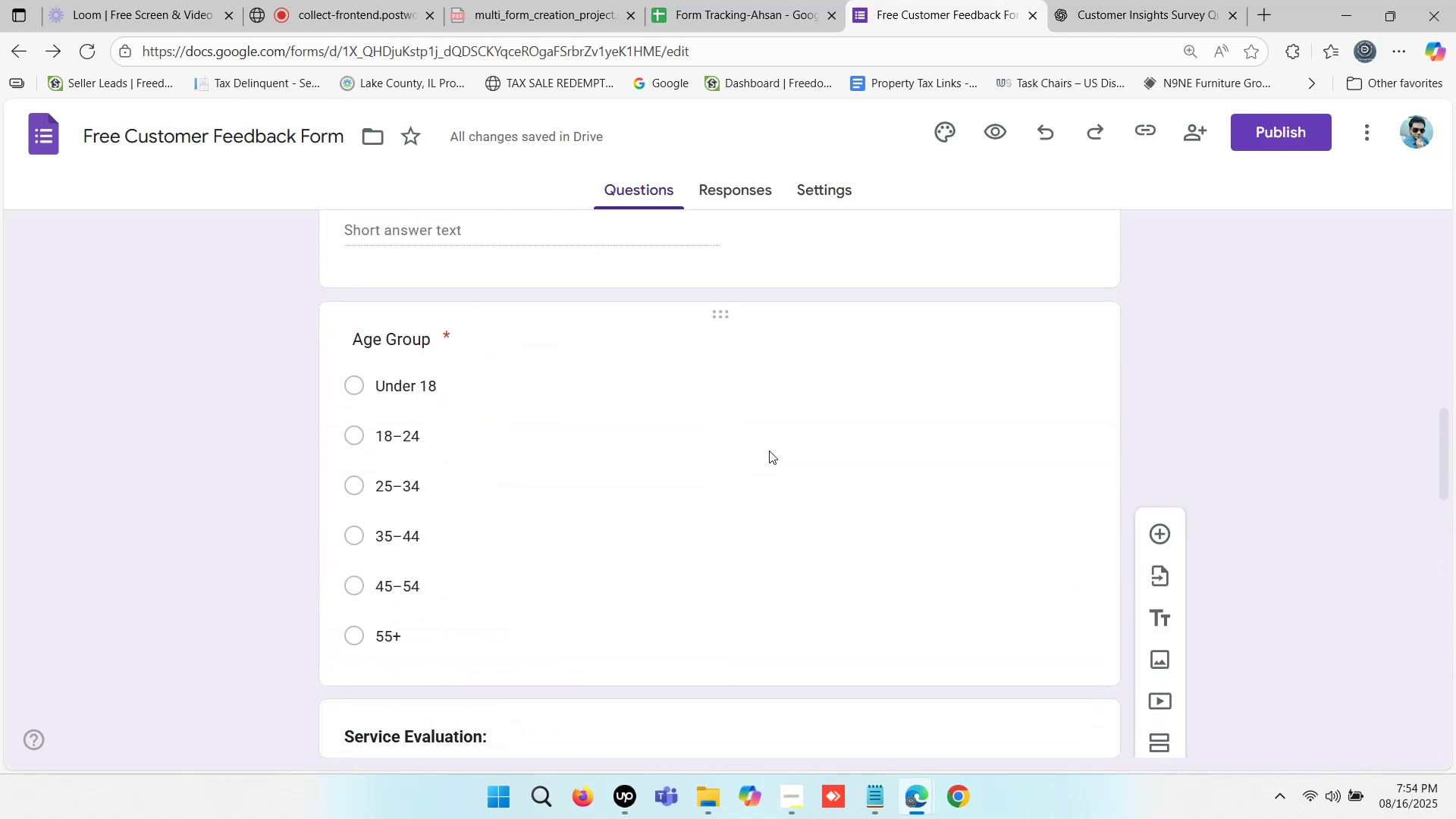 
scroll: coordinate [769, 450], scroll_direction: down, amount: 4.0
 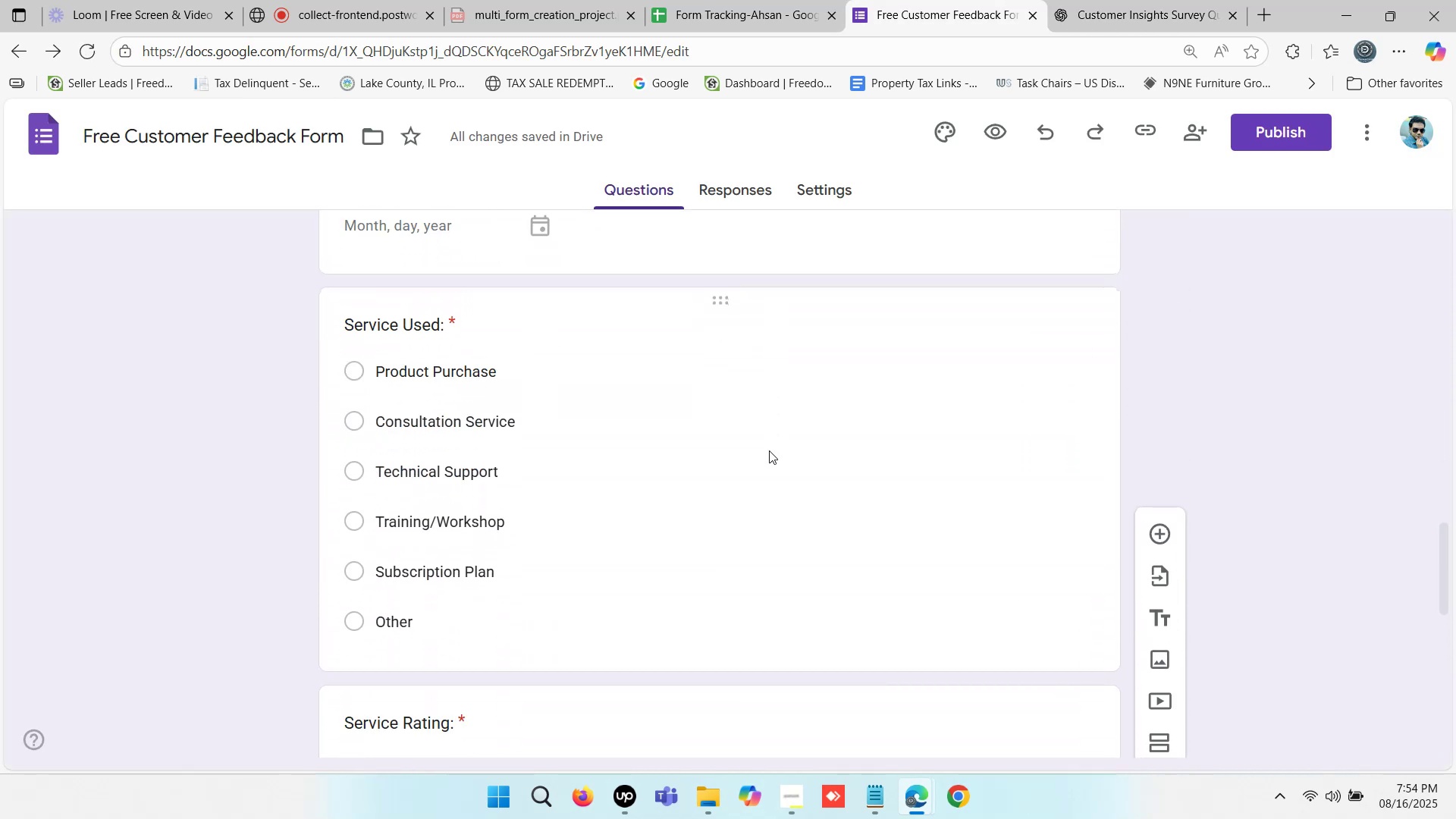 
scroll: coordinate [769, 450], scroll_direction: none, amount: 0.0
 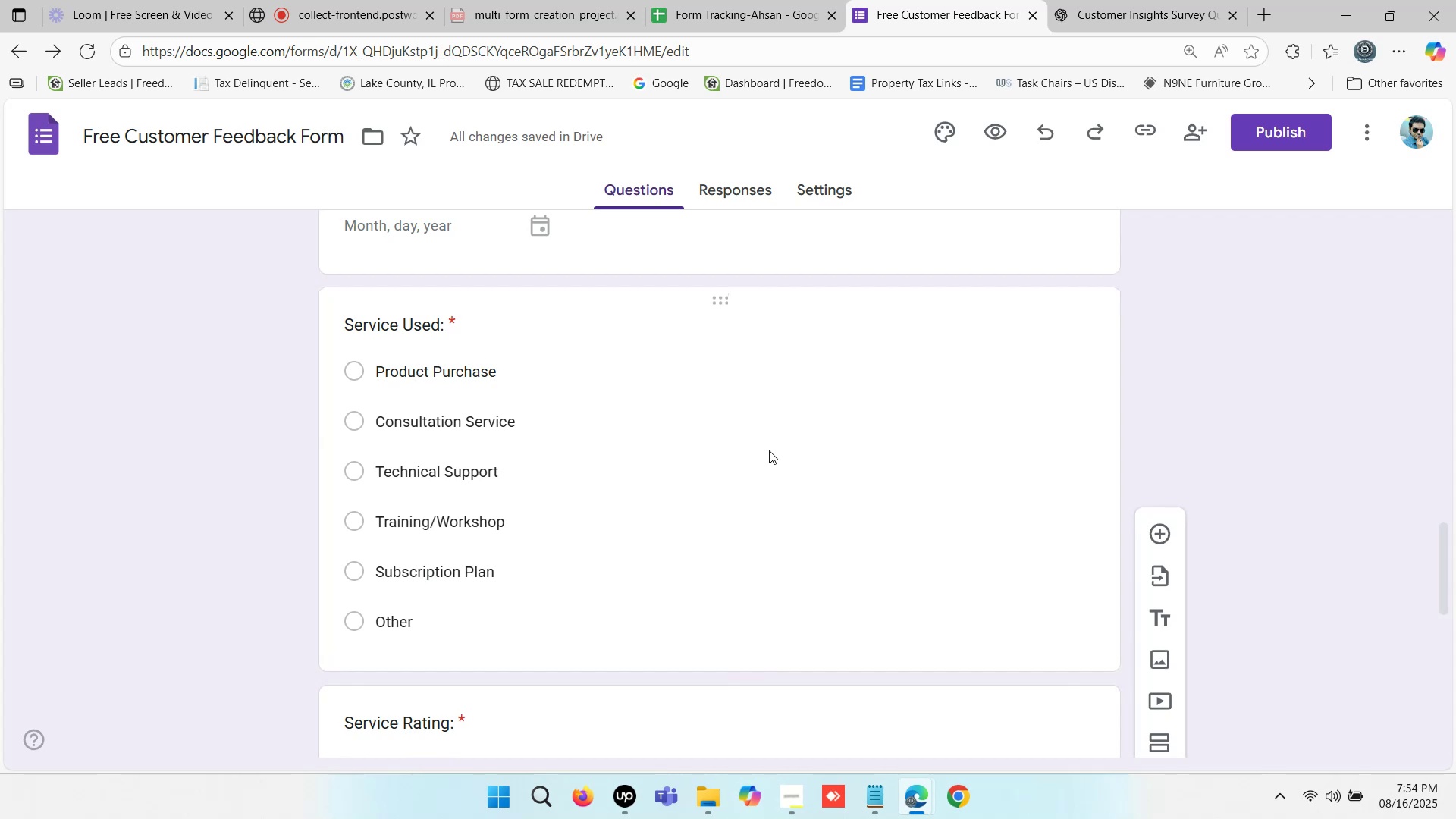 
left_click([769, 450])
 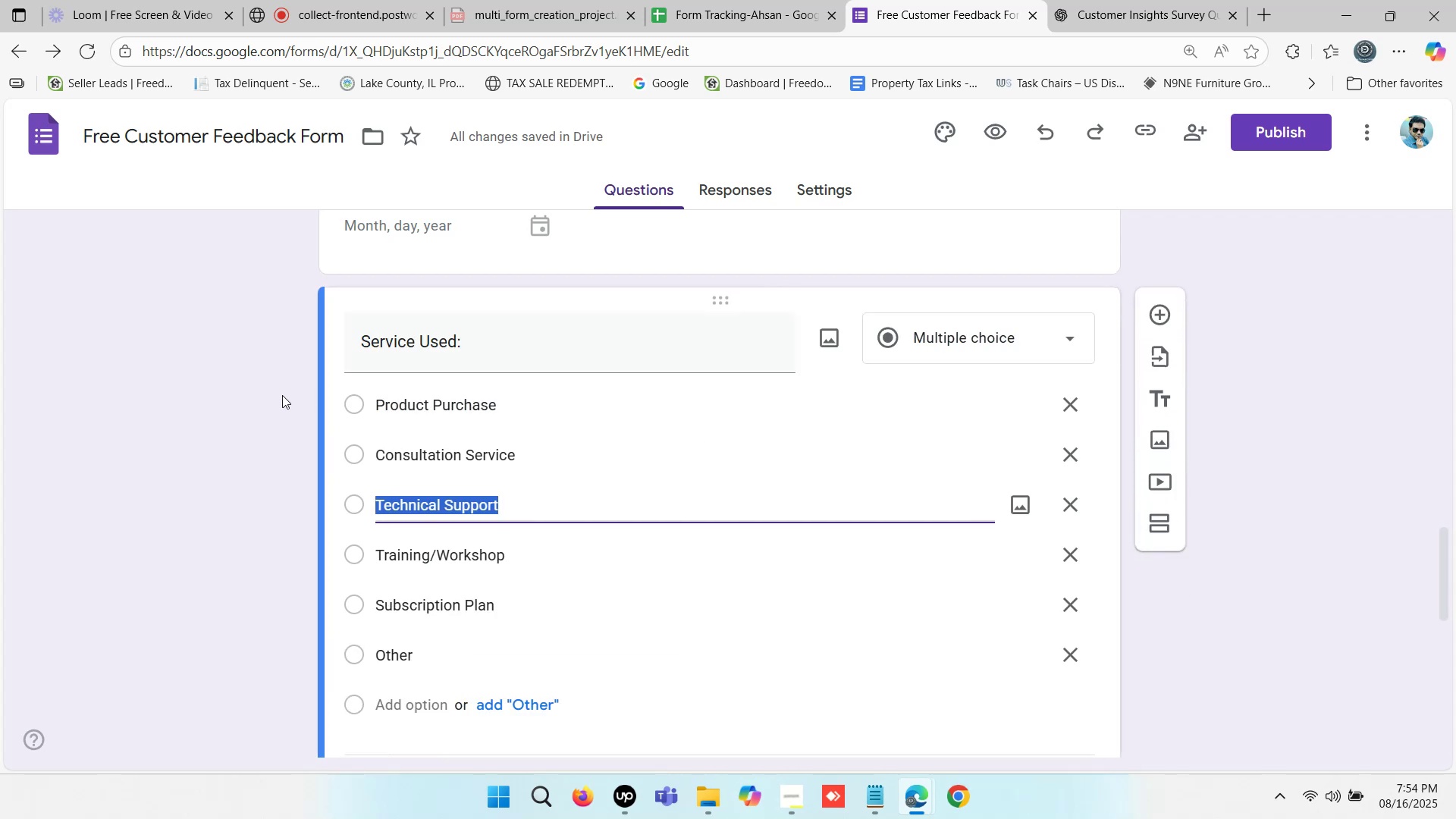 
left_click([278, 392])
 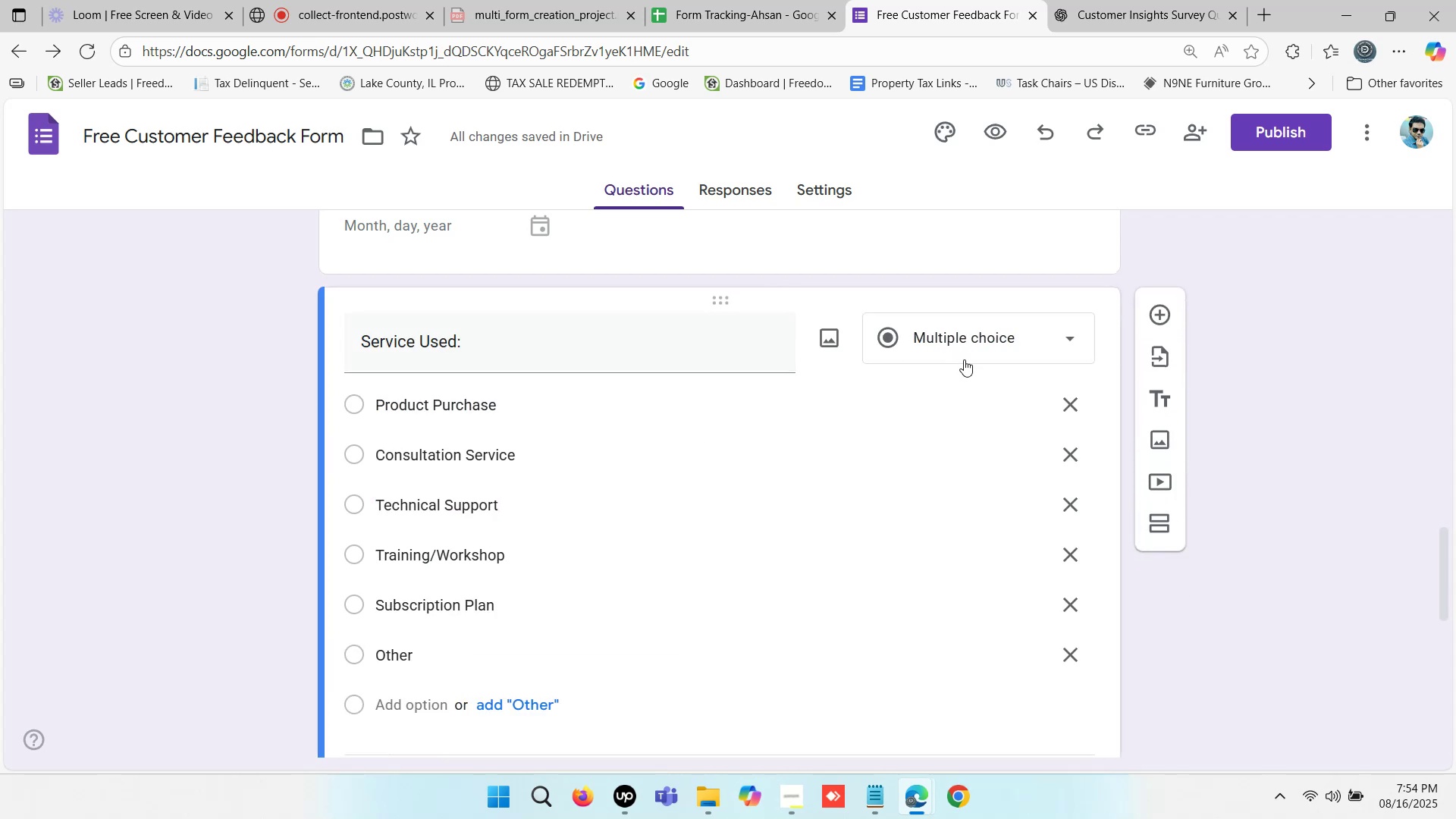 
scroll: coordinate [1058, 205], scroll_direction: up, amount: 5.0
 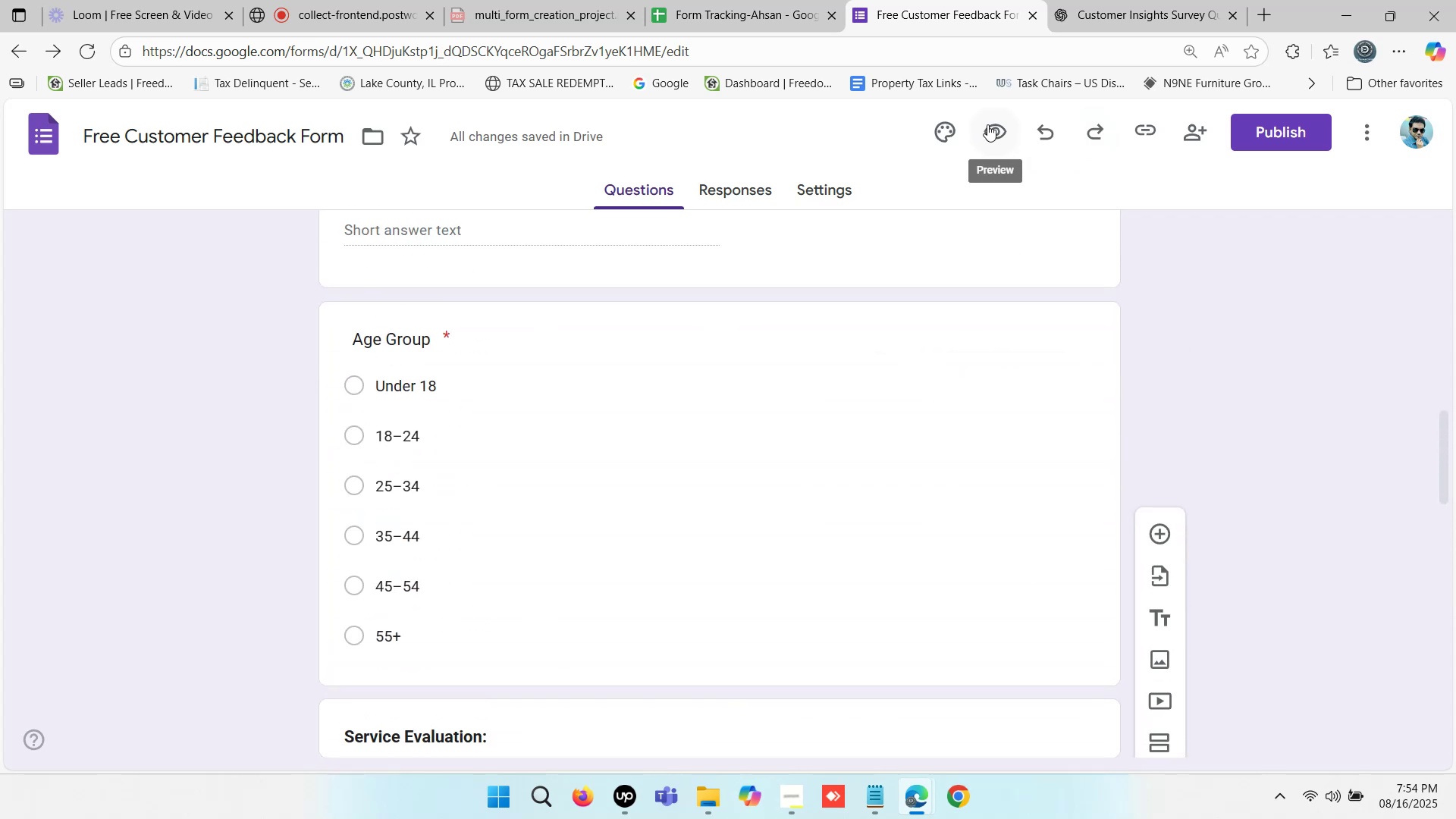 
left_click([987, 124])
 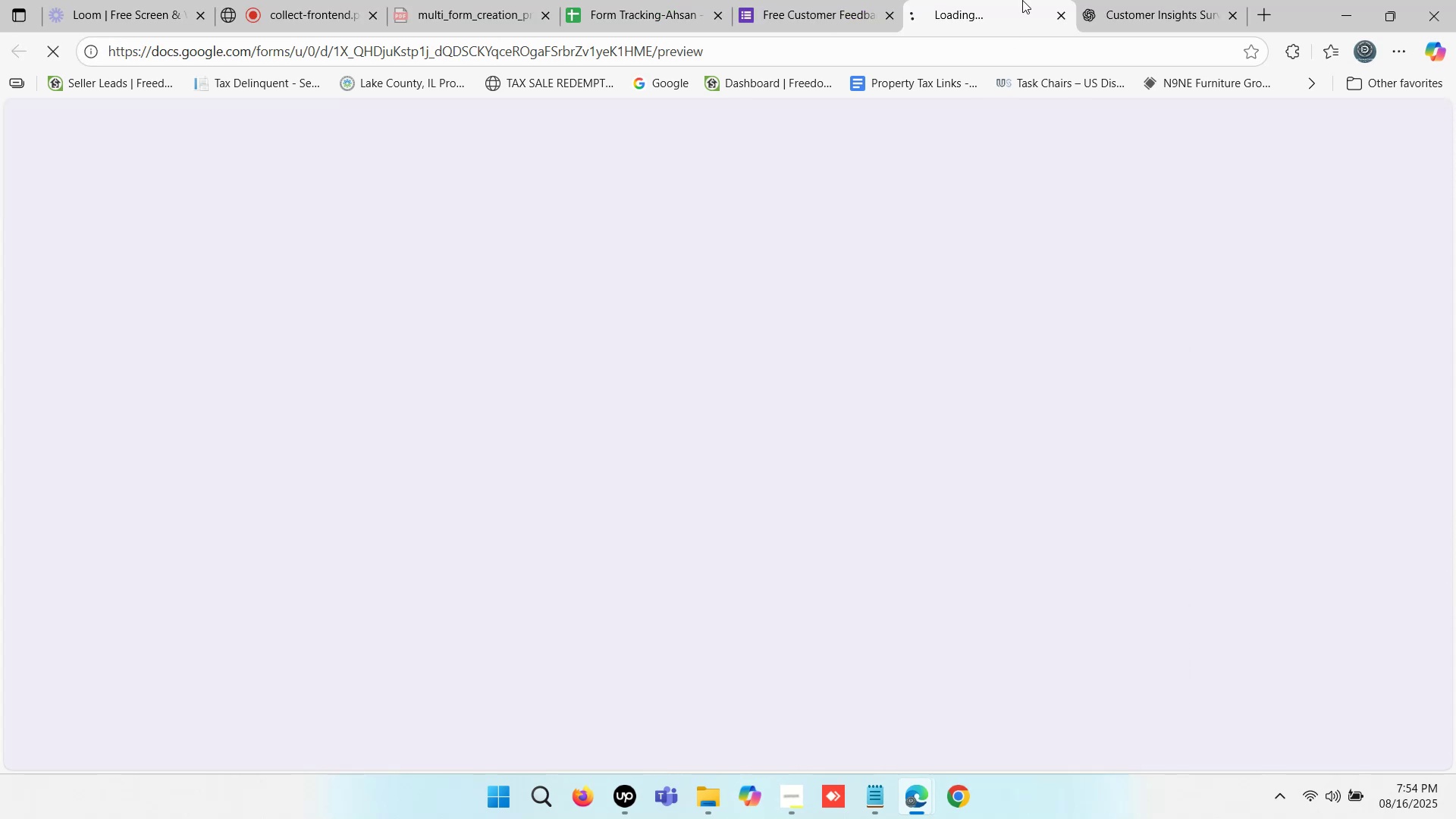 
left_click([1023, 0])
 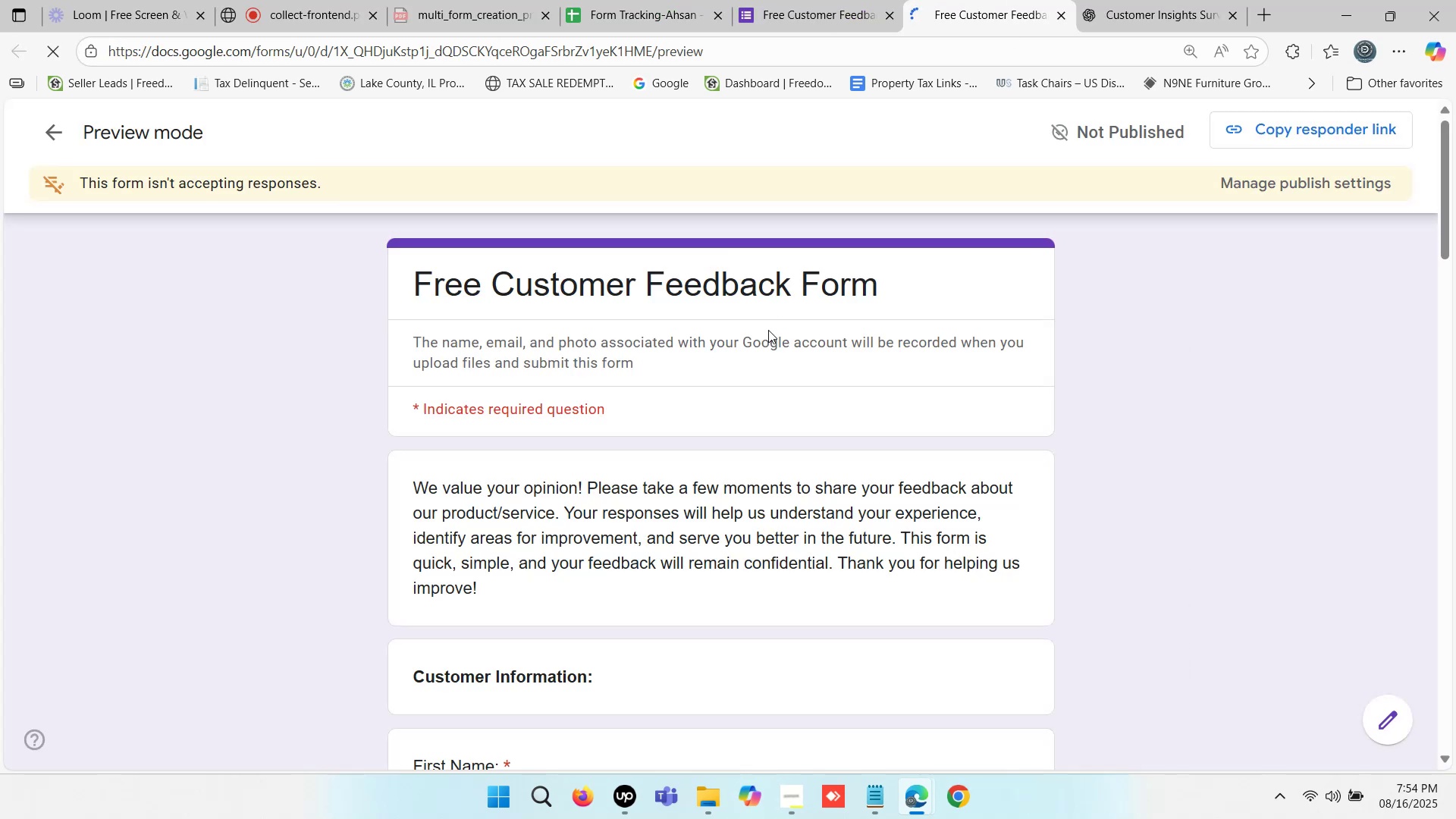 
scroll: coordinate [624, 414], scroll_direction: down, amount: 17.0
 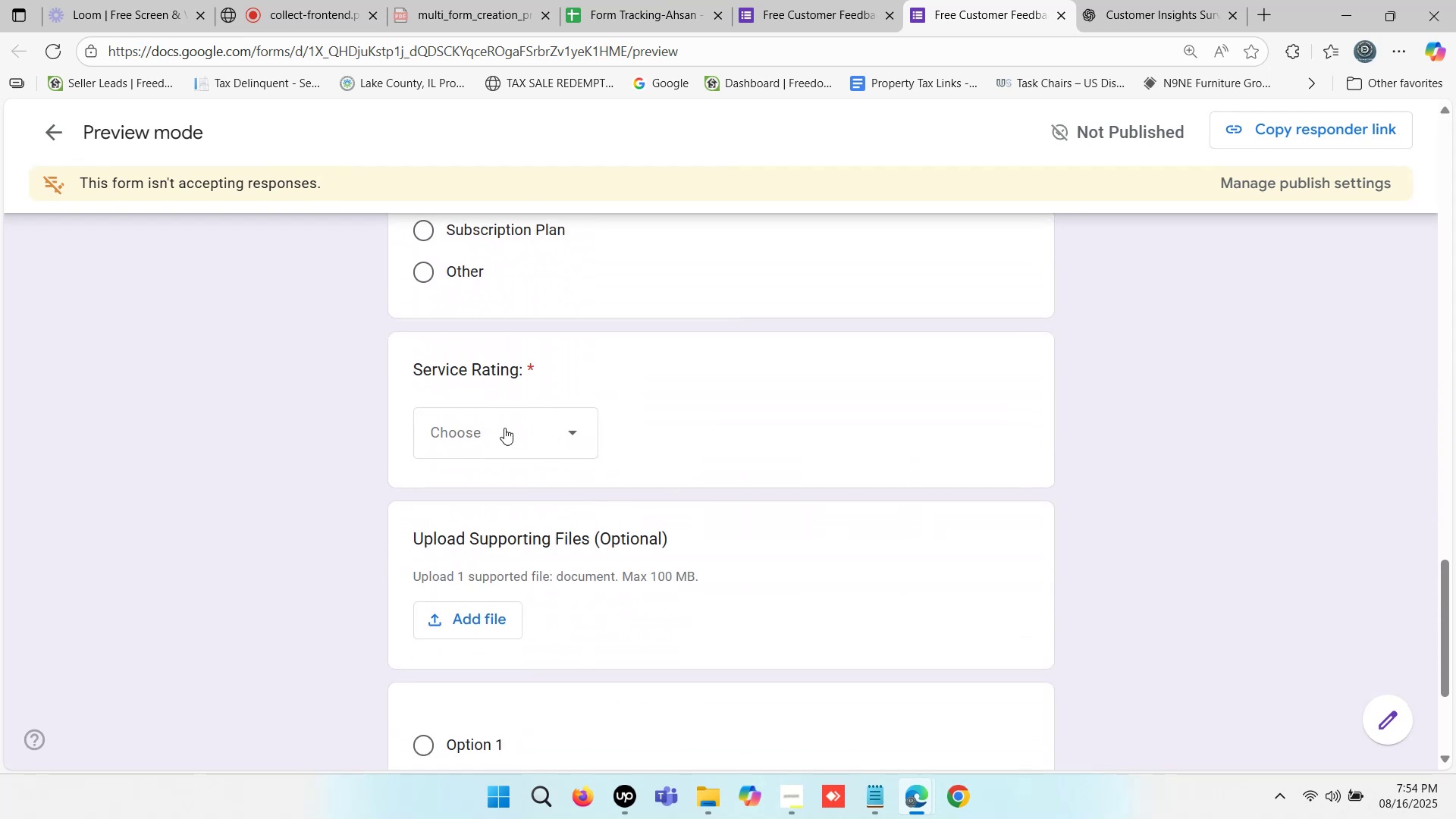 
left_click([504, 428])
 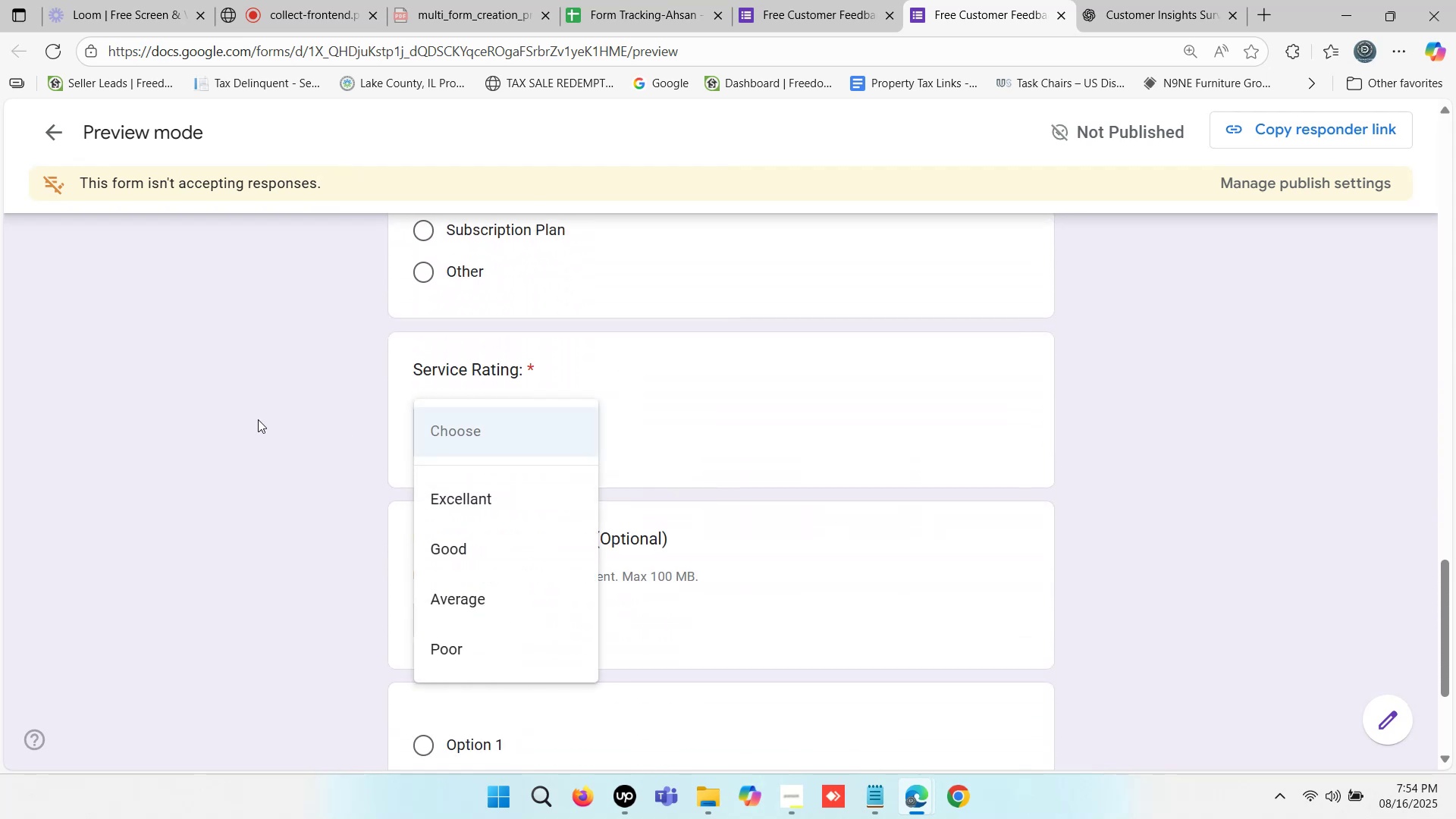 
left_click([256, 419])
 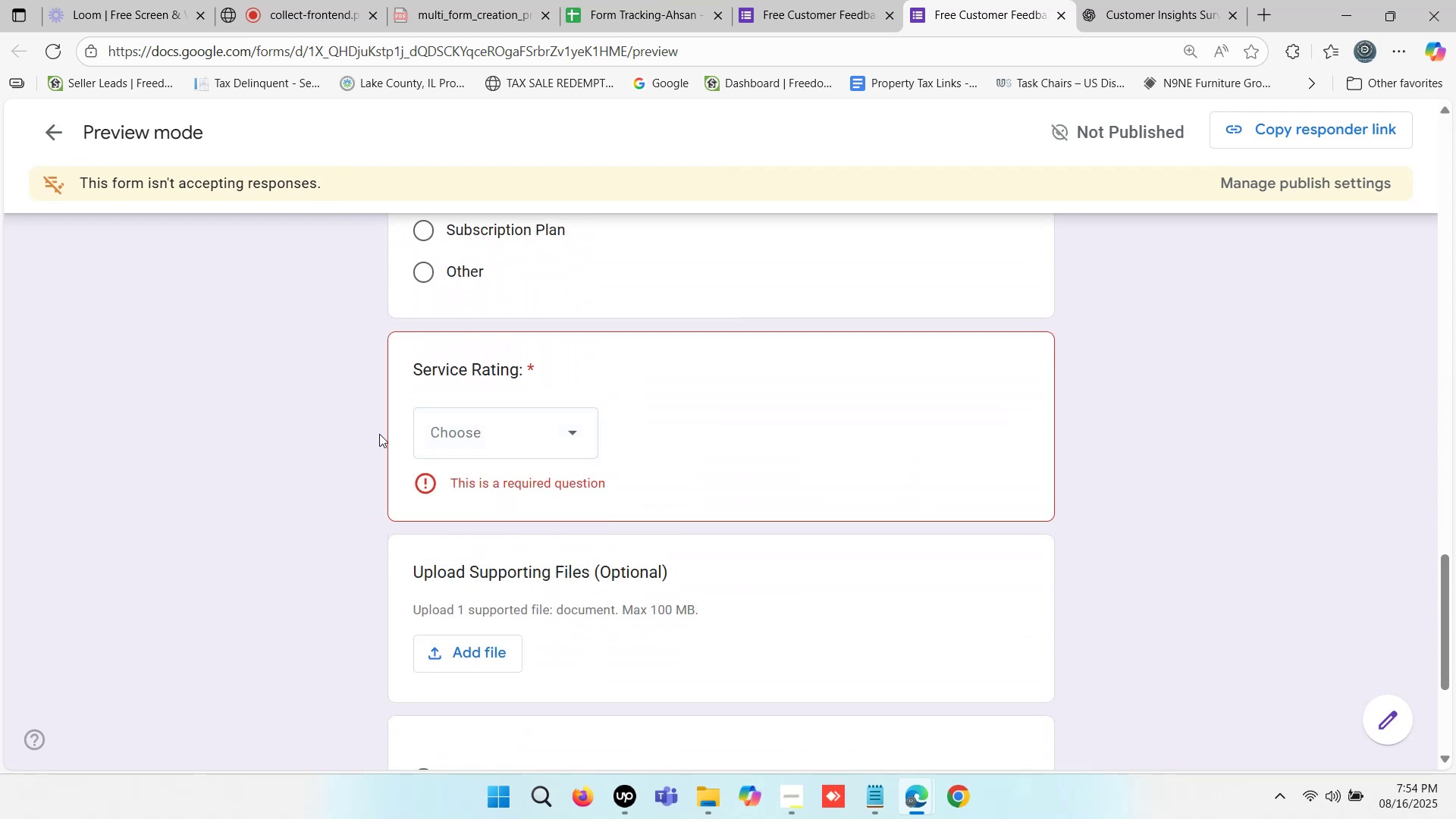 
scroll: coordinate [511, 435], scroll_direction: down, amount: 4.0
 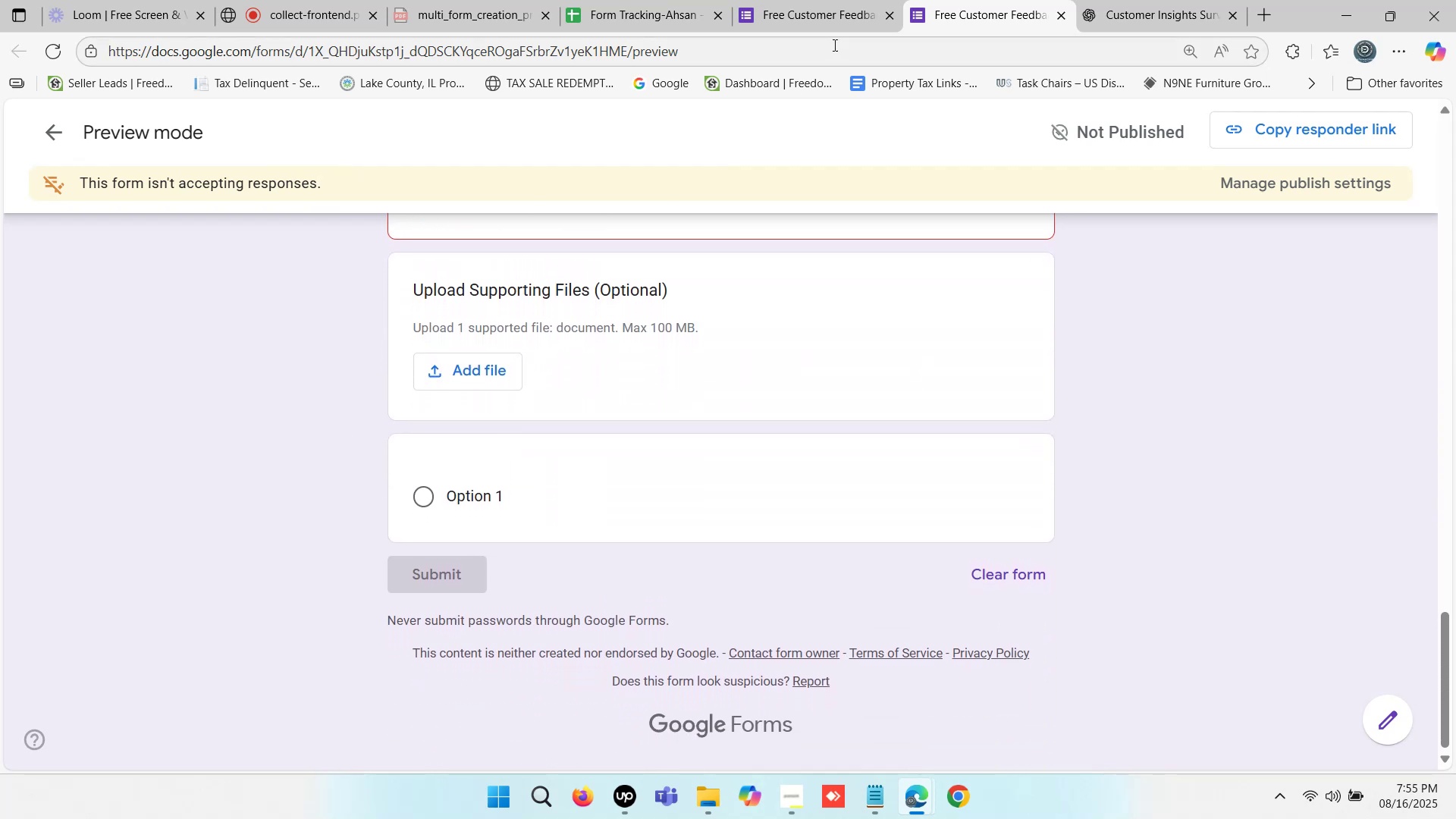 
left_click([823, 0])
 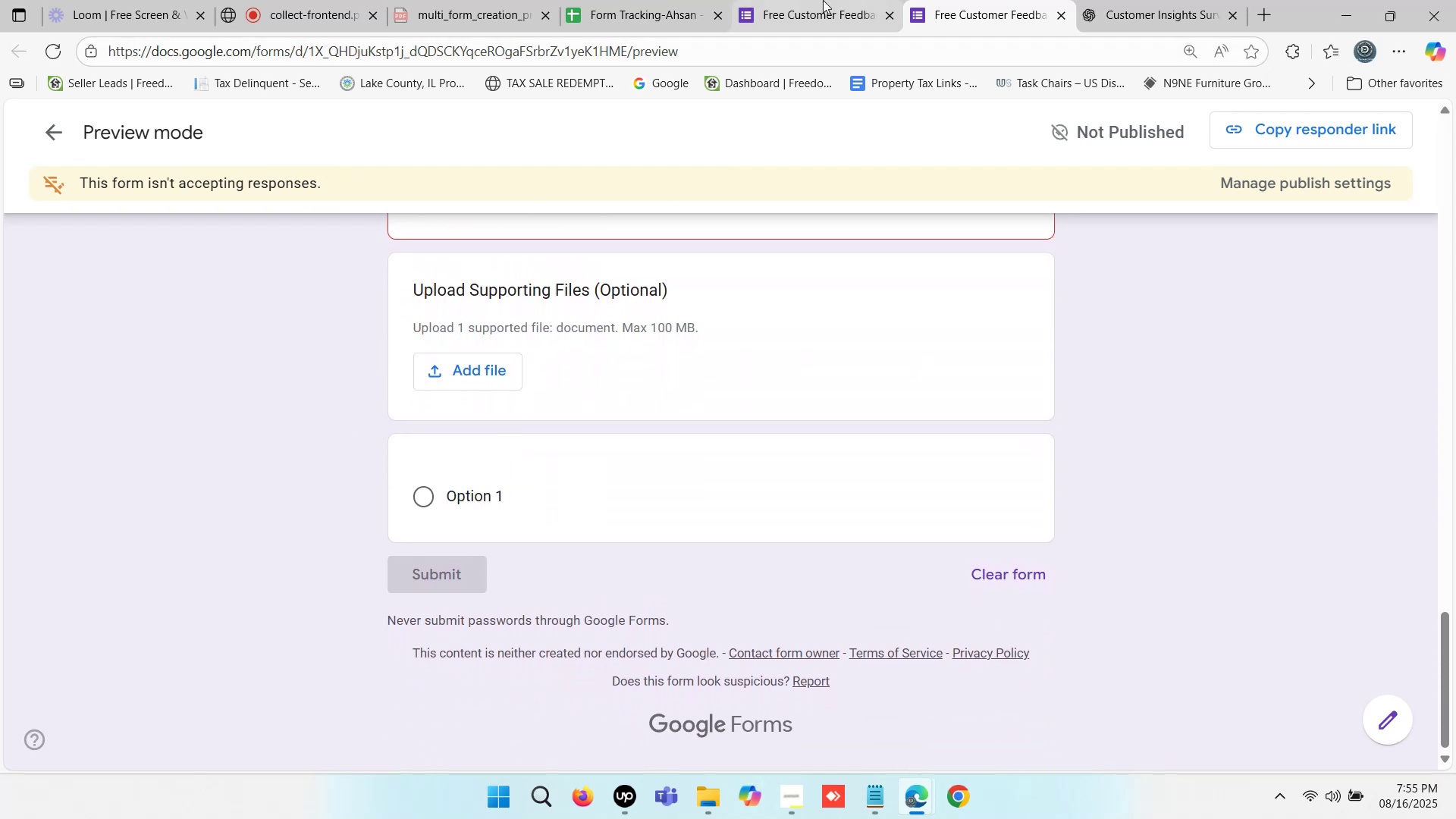 
scroll: coordinate [488, 425], scroll_direction: down, amount: 14.0
 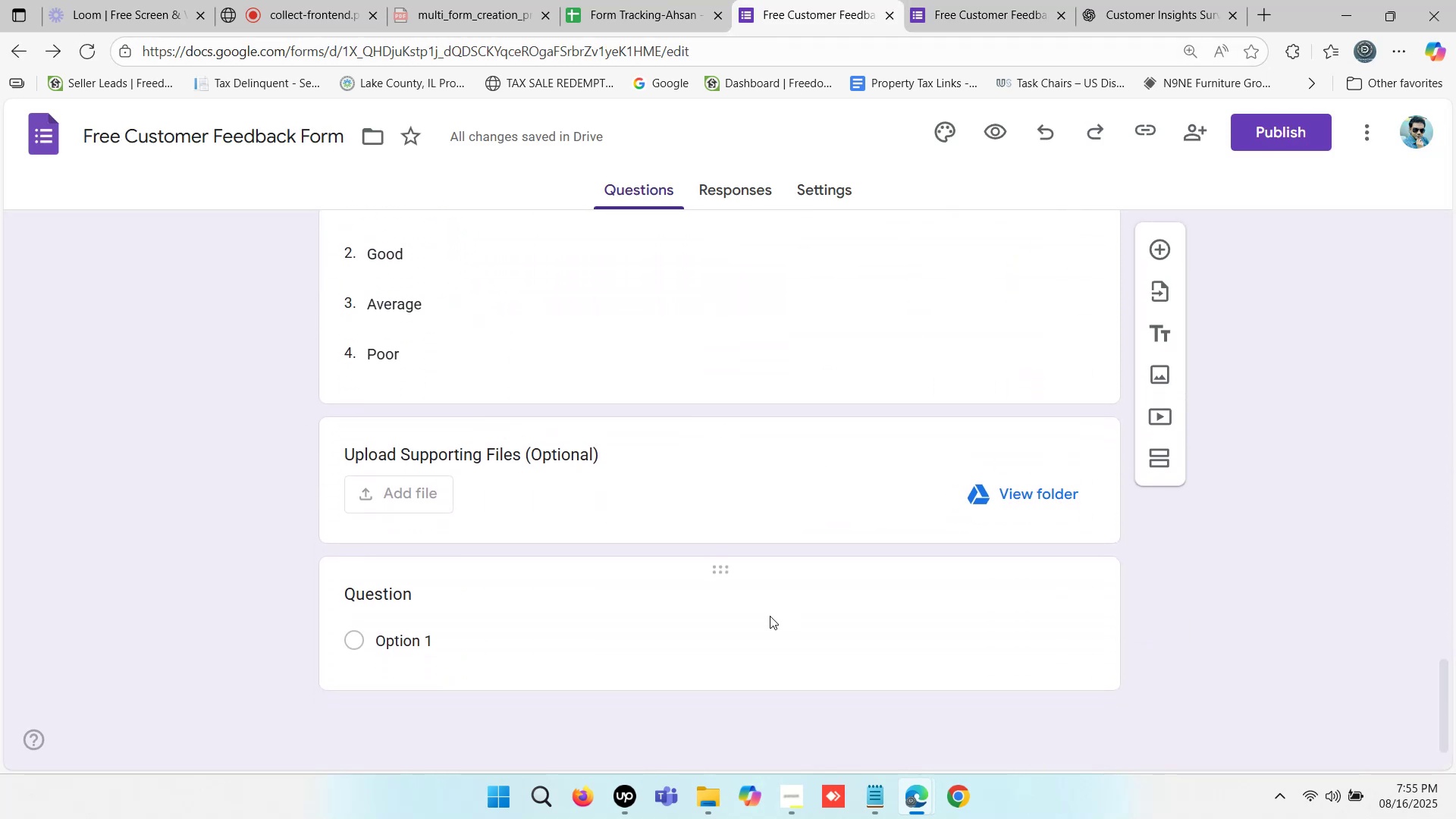 
left_click([769, 617])
 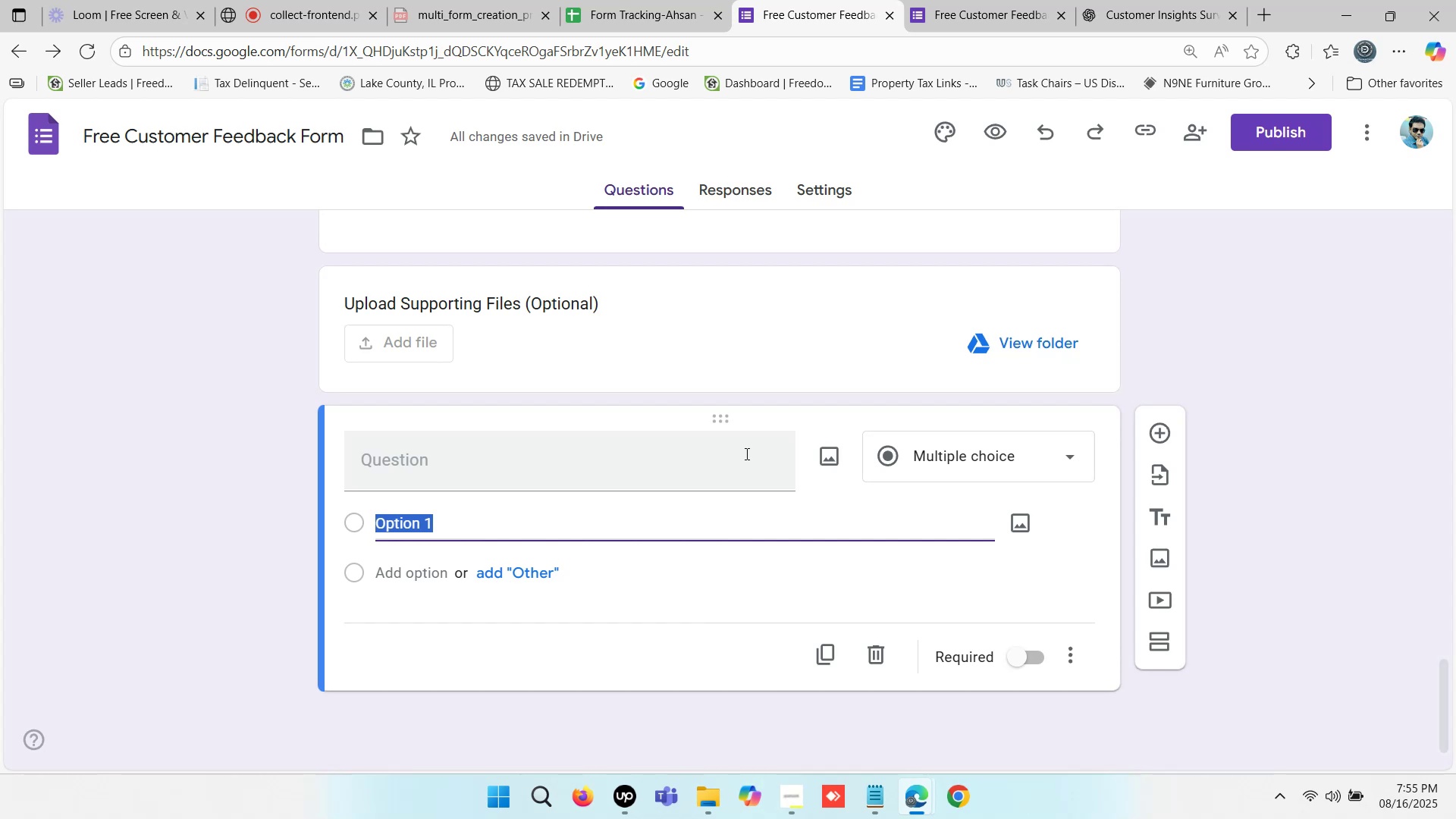 
wait(17.93)
 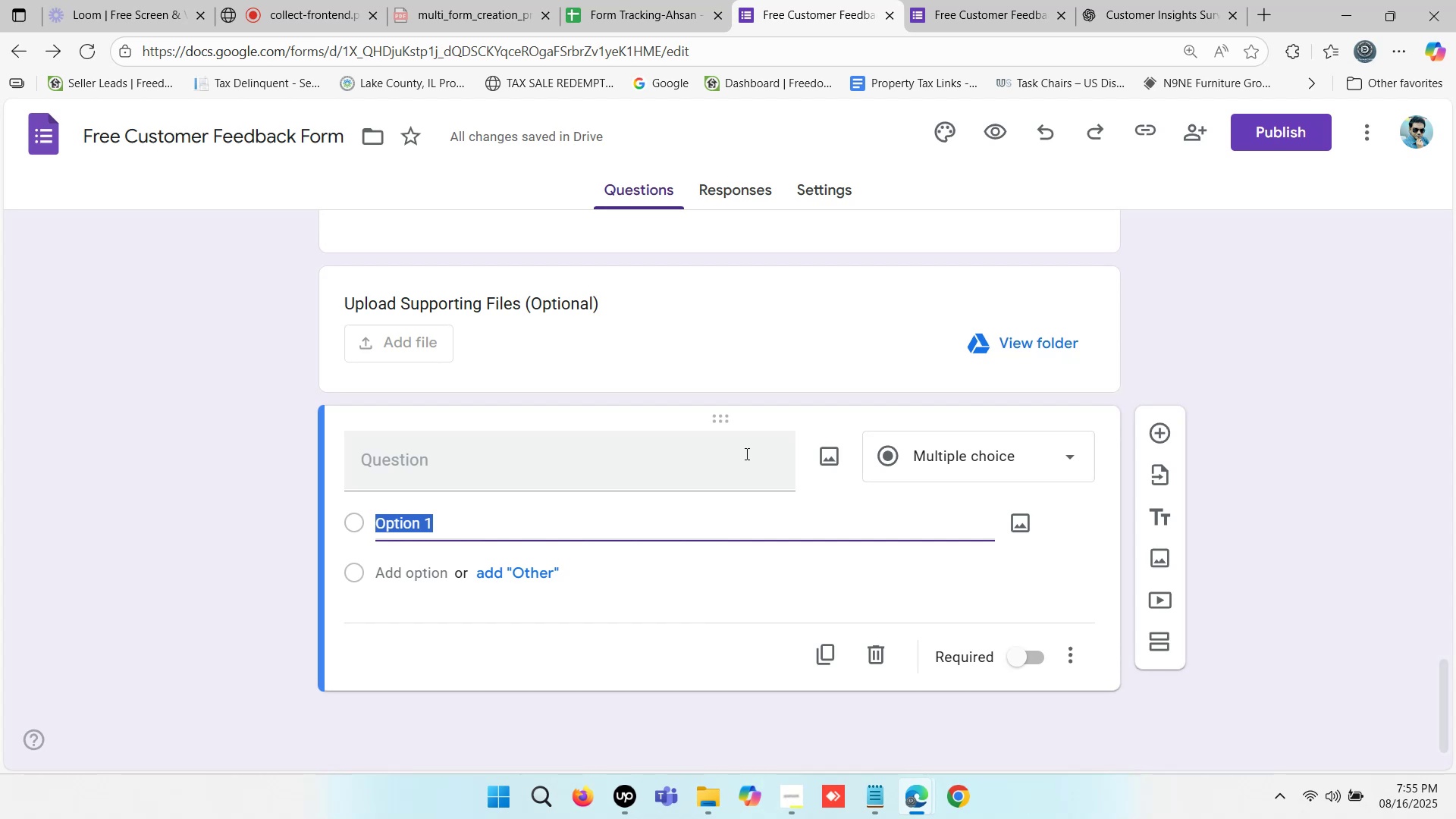 
scroll: coordinate [582, 423], scroll_direction: up, amount: 6.0
 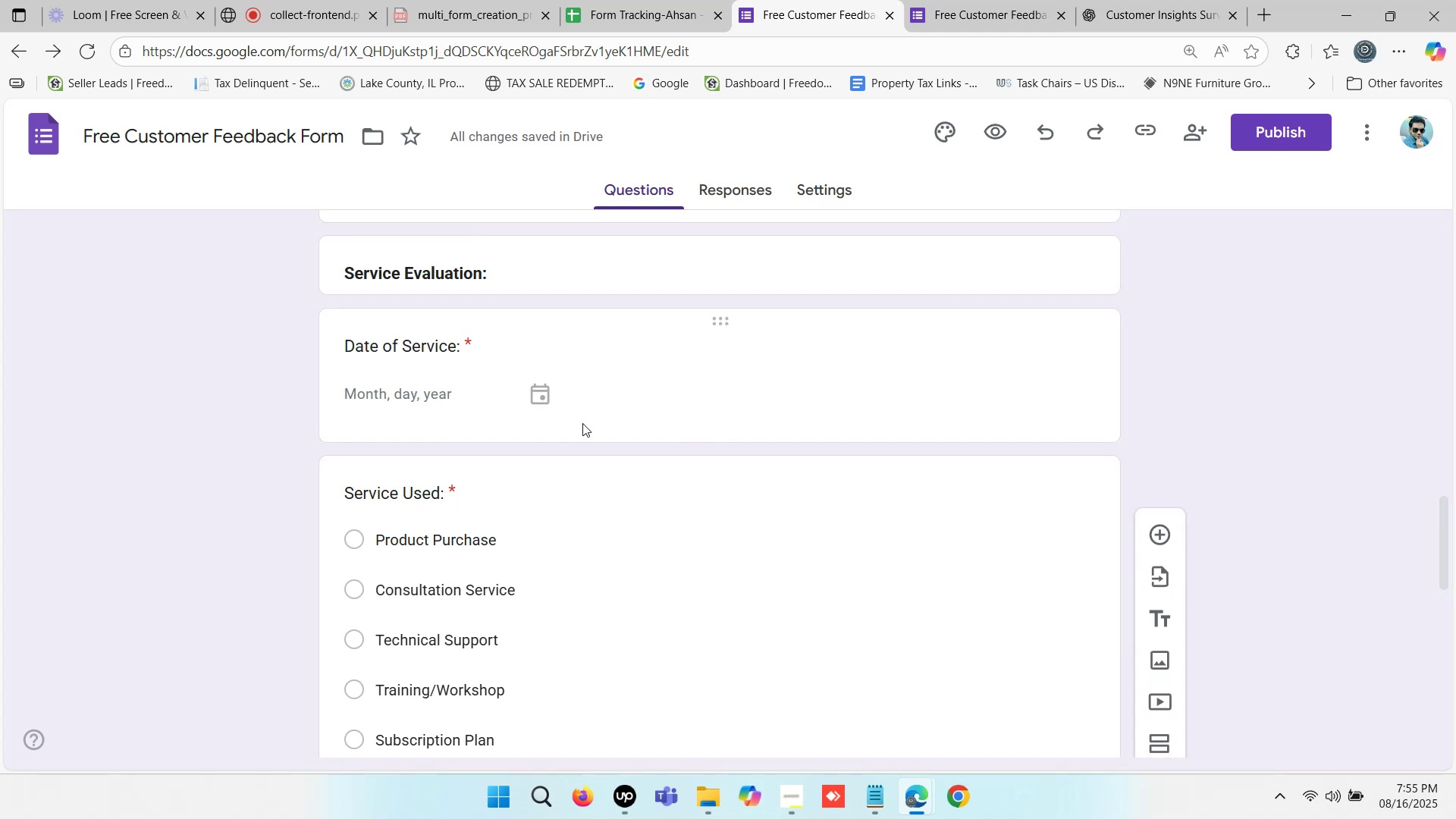 
scroll: coordinate [582, 423], scroll_direction: down, amount: 2.0
 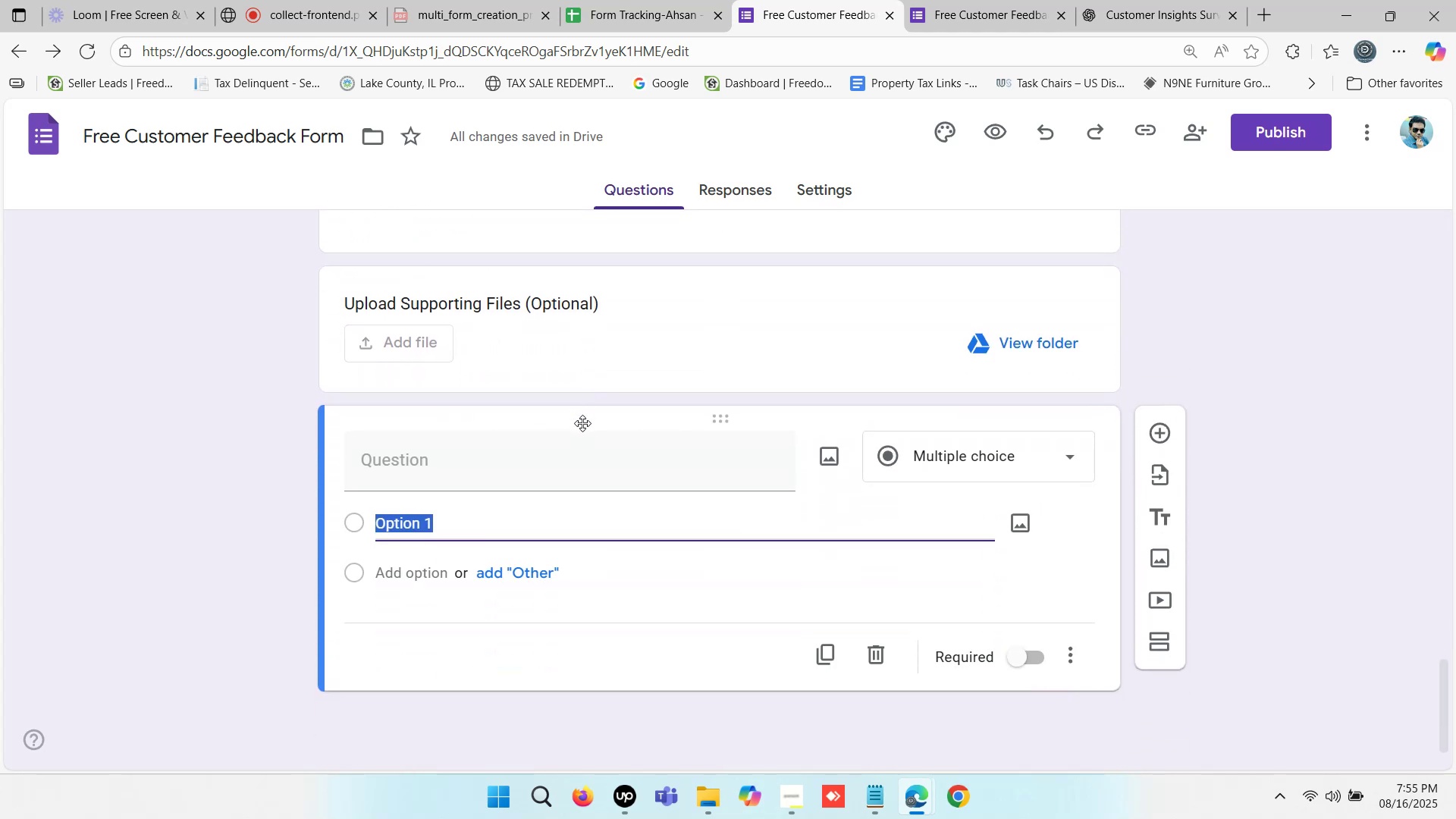 
scroll: coordinate [582, 423], scroll_direction: up, amount: 1.0
 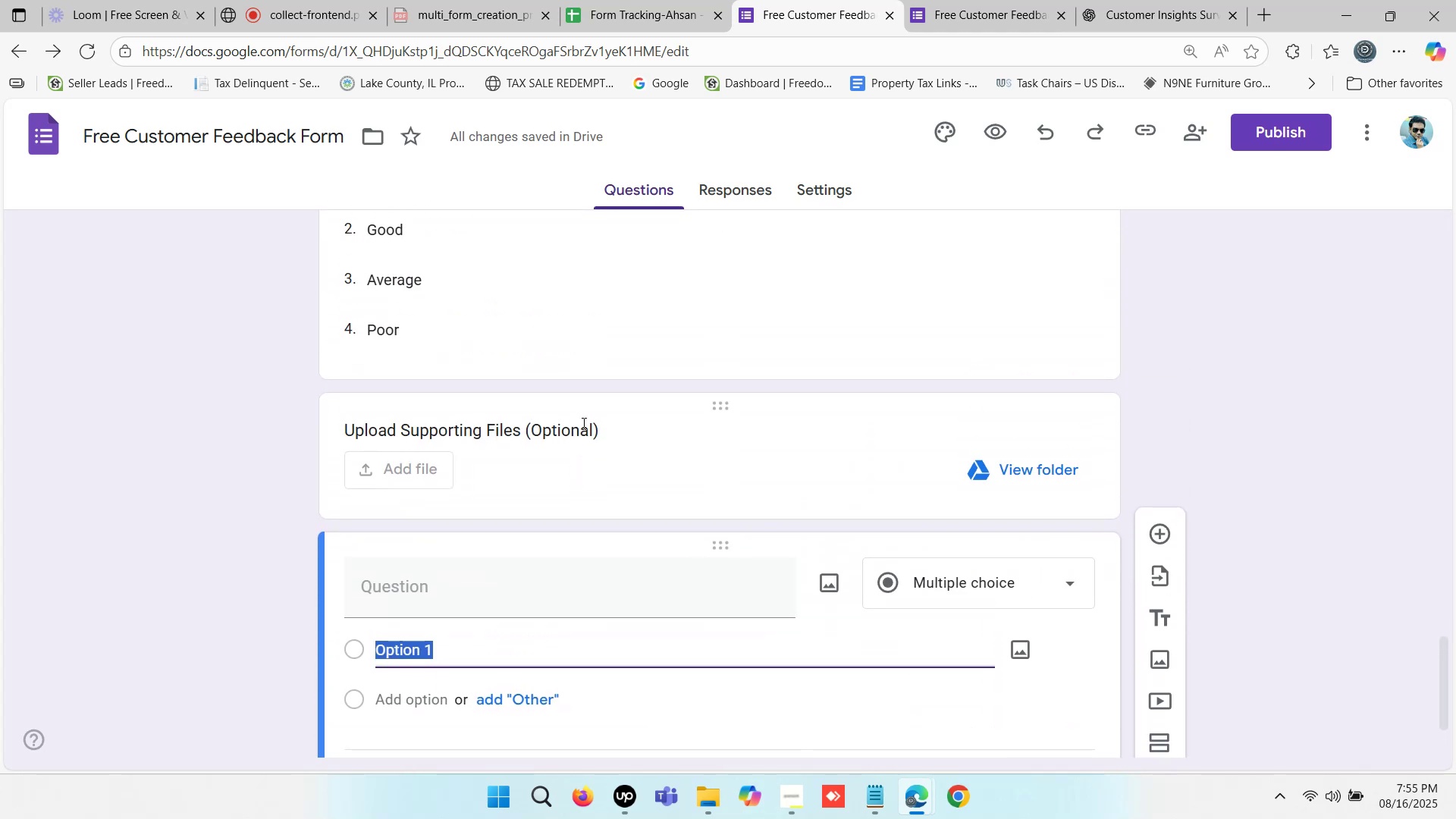 
scroll: coordinate [582, 423], scroll_direction: down, amount: 1.0
 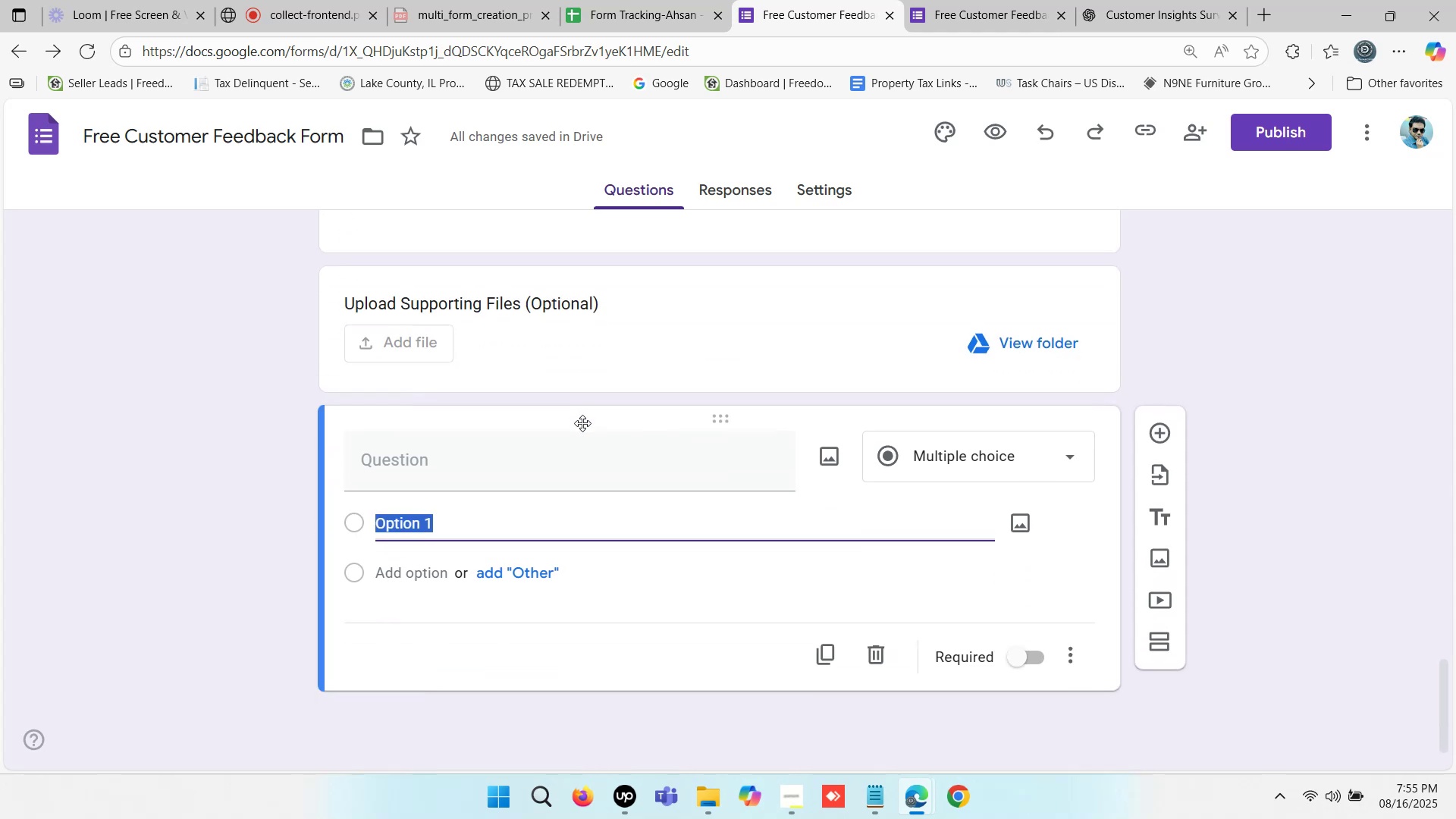 
wait(11.12)
 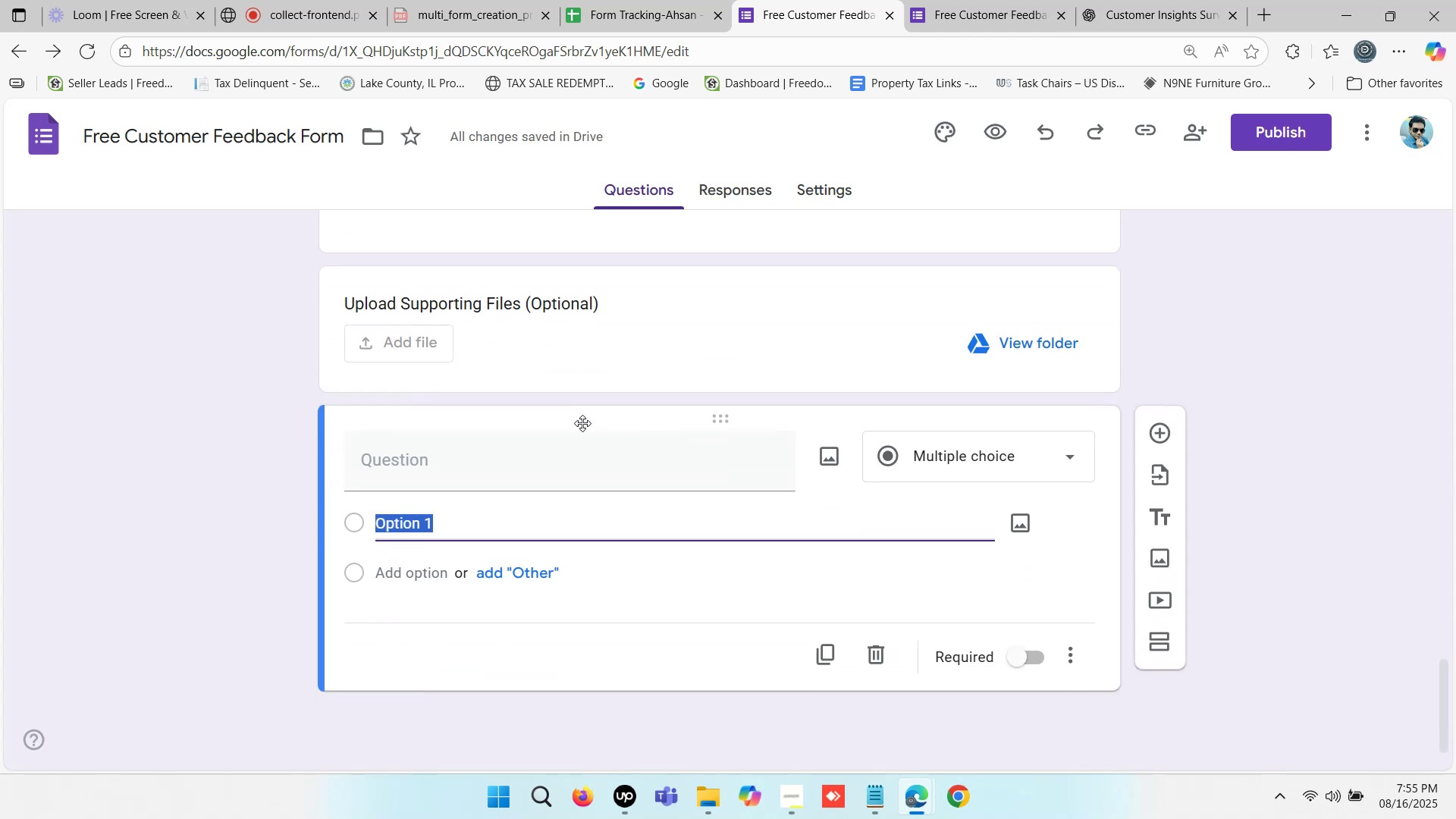 
left_click([873, 653])
 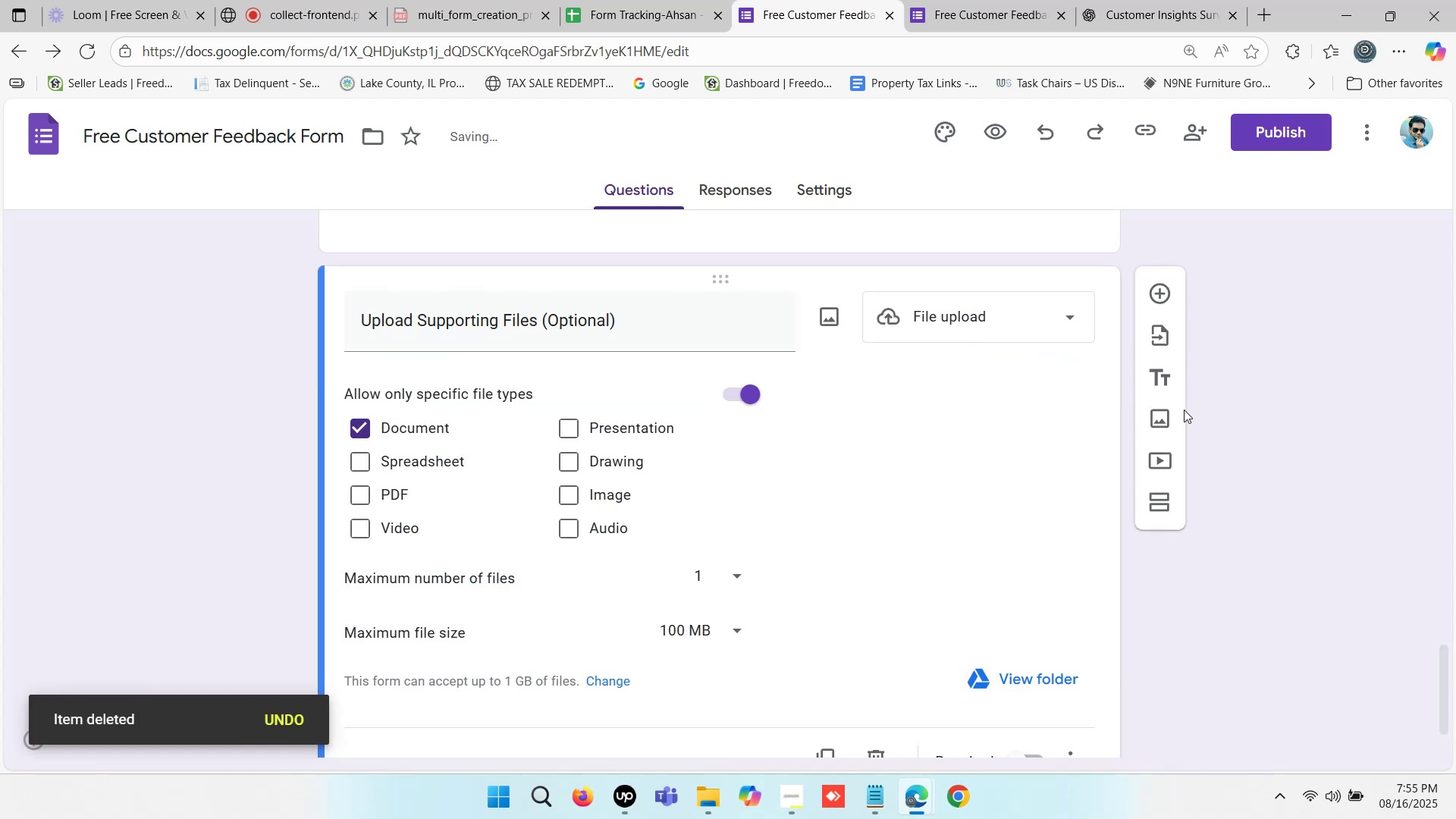 
scroll: coordinate [838, 502], scroll_direction: down, amount: 3.0
 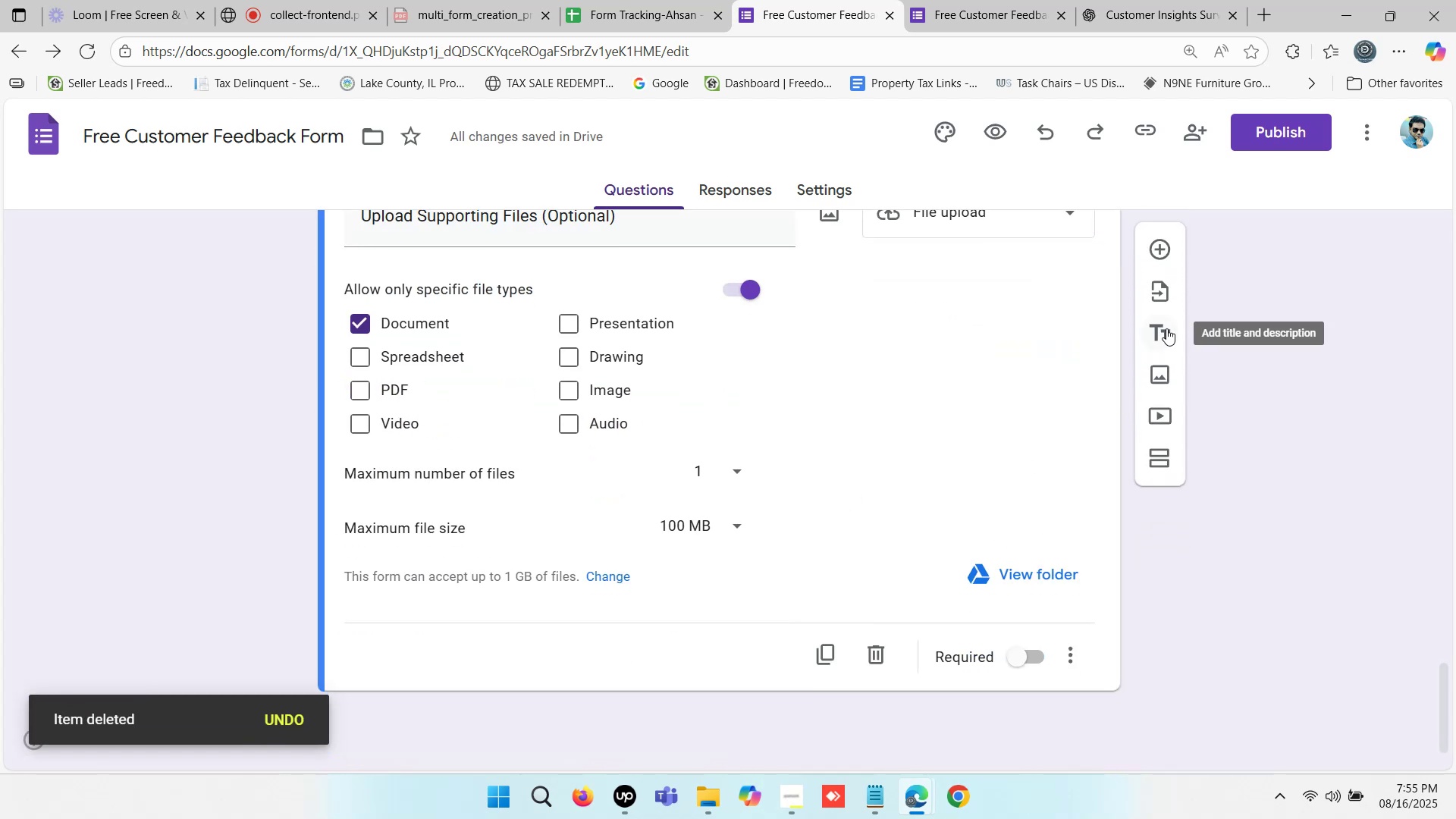 
left_click([1166, 328])
 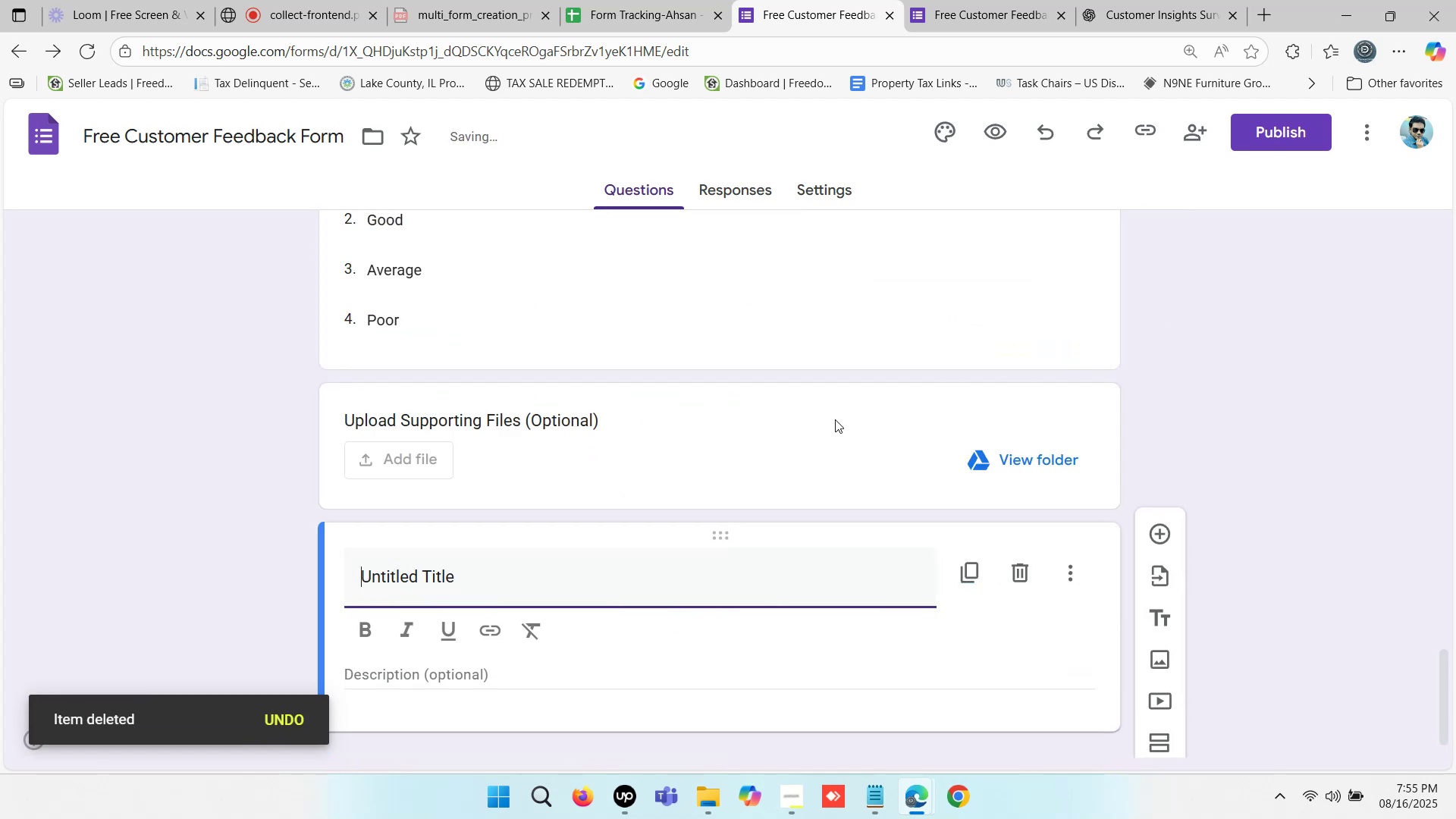 
scroll: coordinate [696, 468], scroll_direction: down, amount: 2.0
 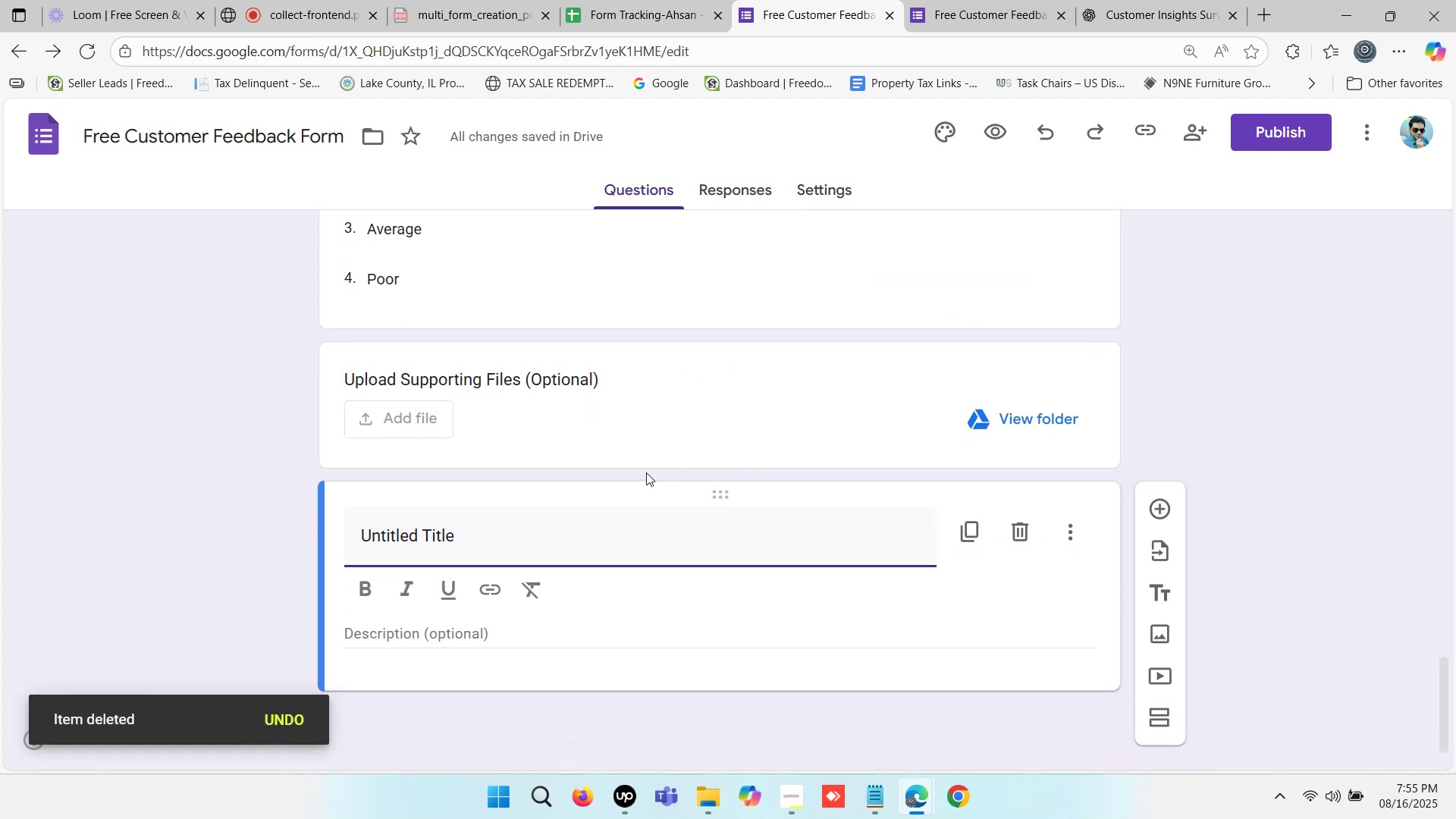 
left_click_drag(start_coordinate=[482, 538], to_coordinate=[343, 542])
 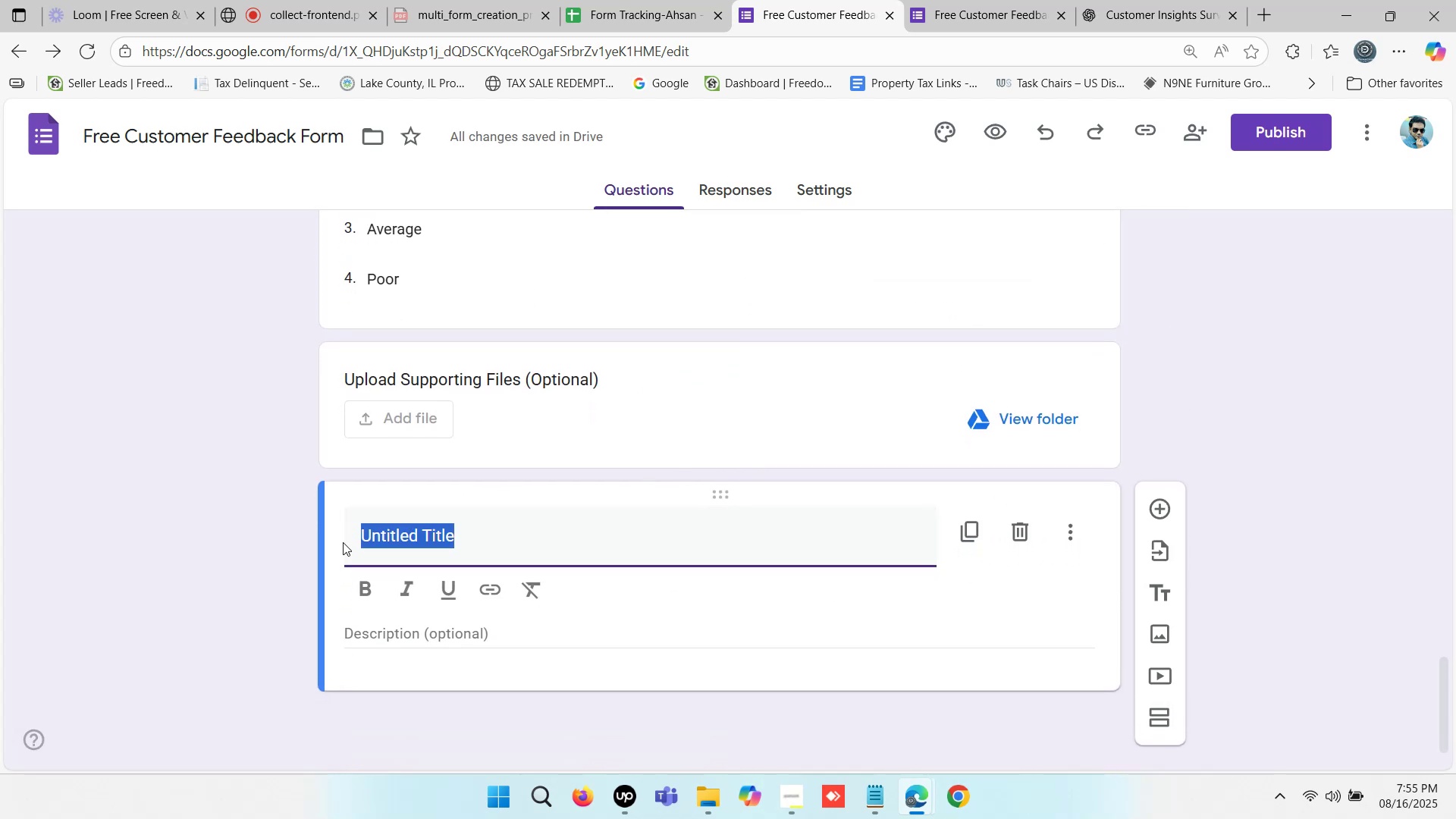 
type(Detailed Feedback:)
 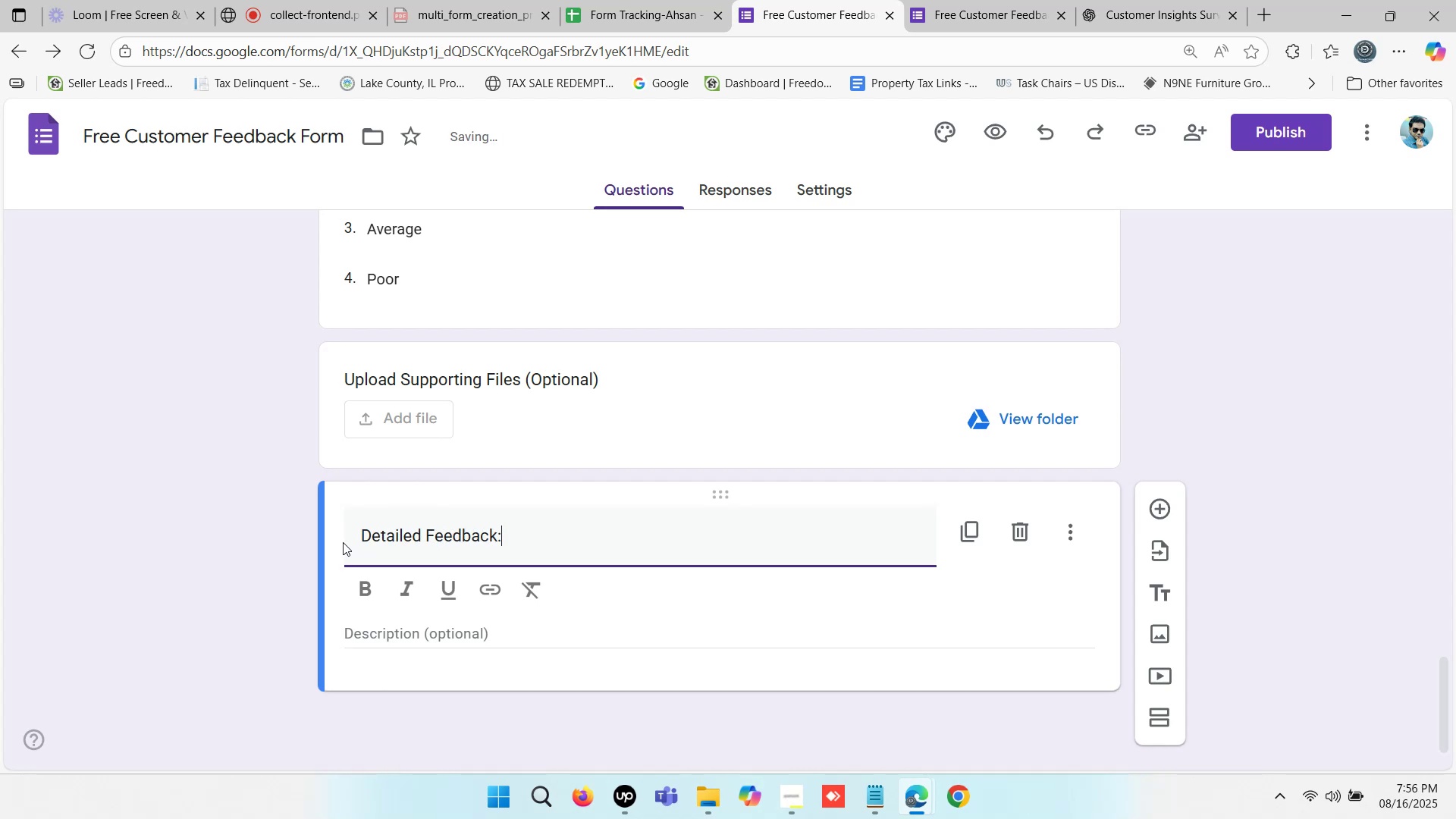 
left_click_drag(start_coordinate=[520, 537], to_coordinate=[351, 535])
 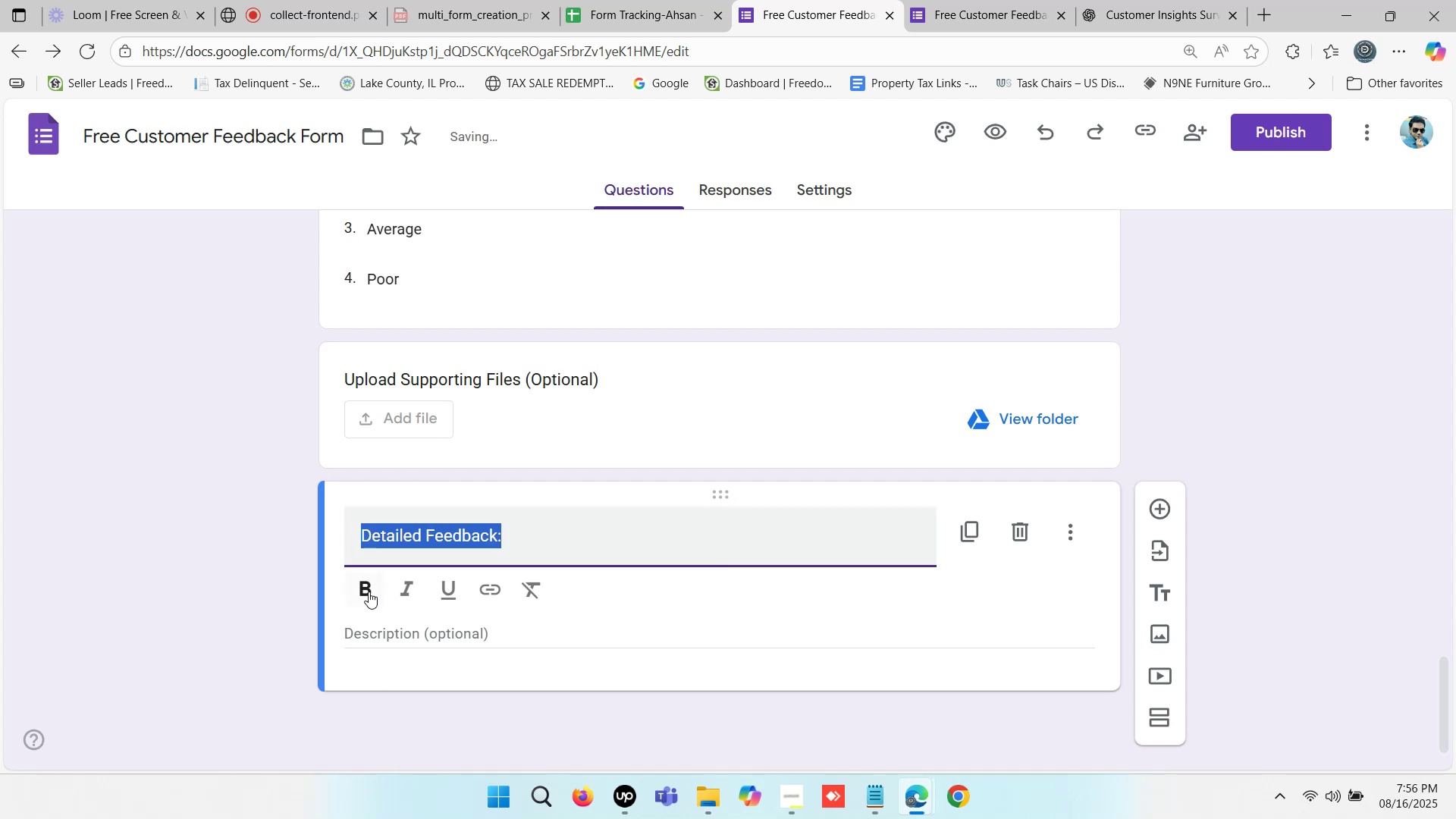 
left_click([369, 592])
 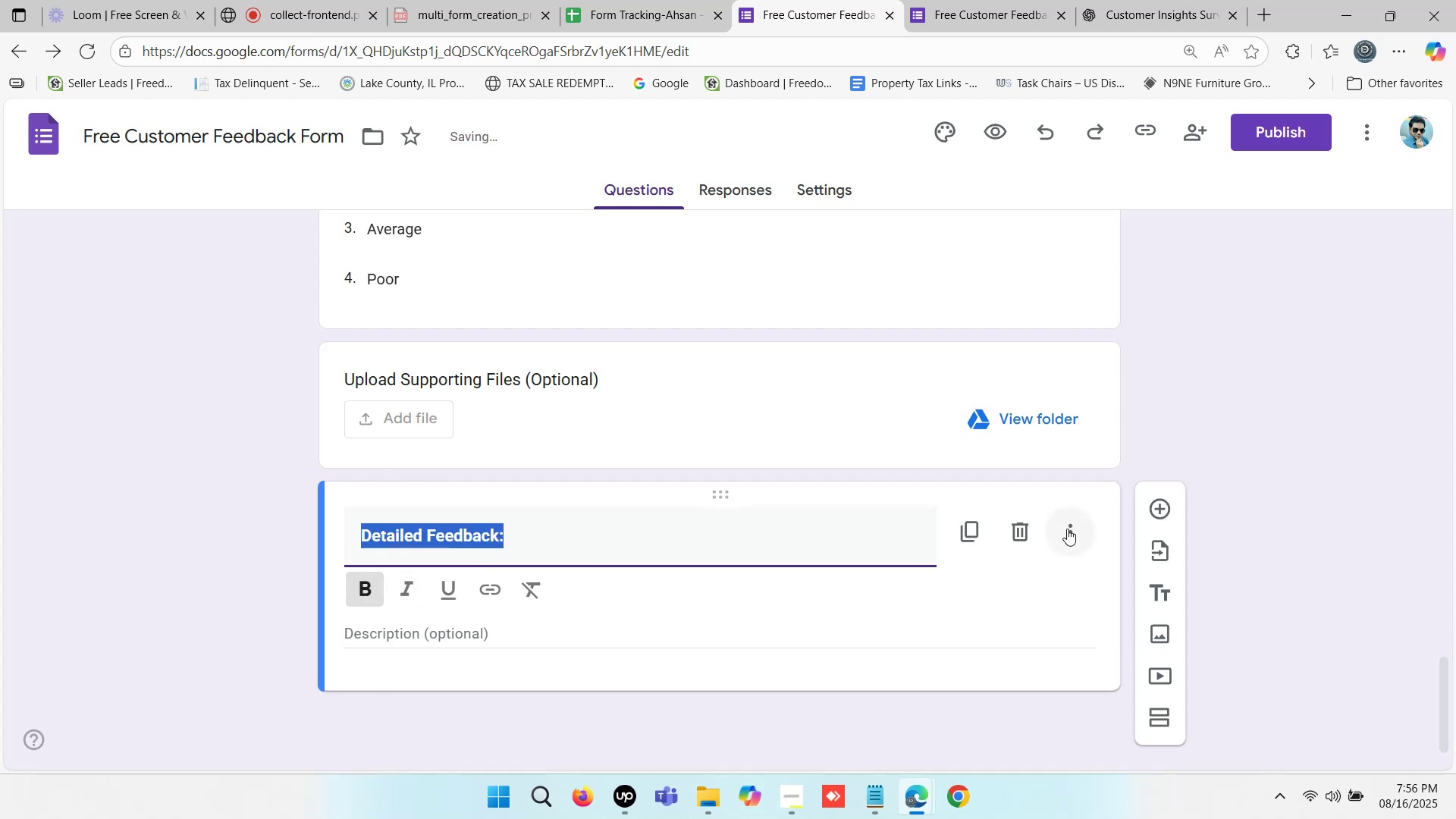 
left_click([1067, 529])
 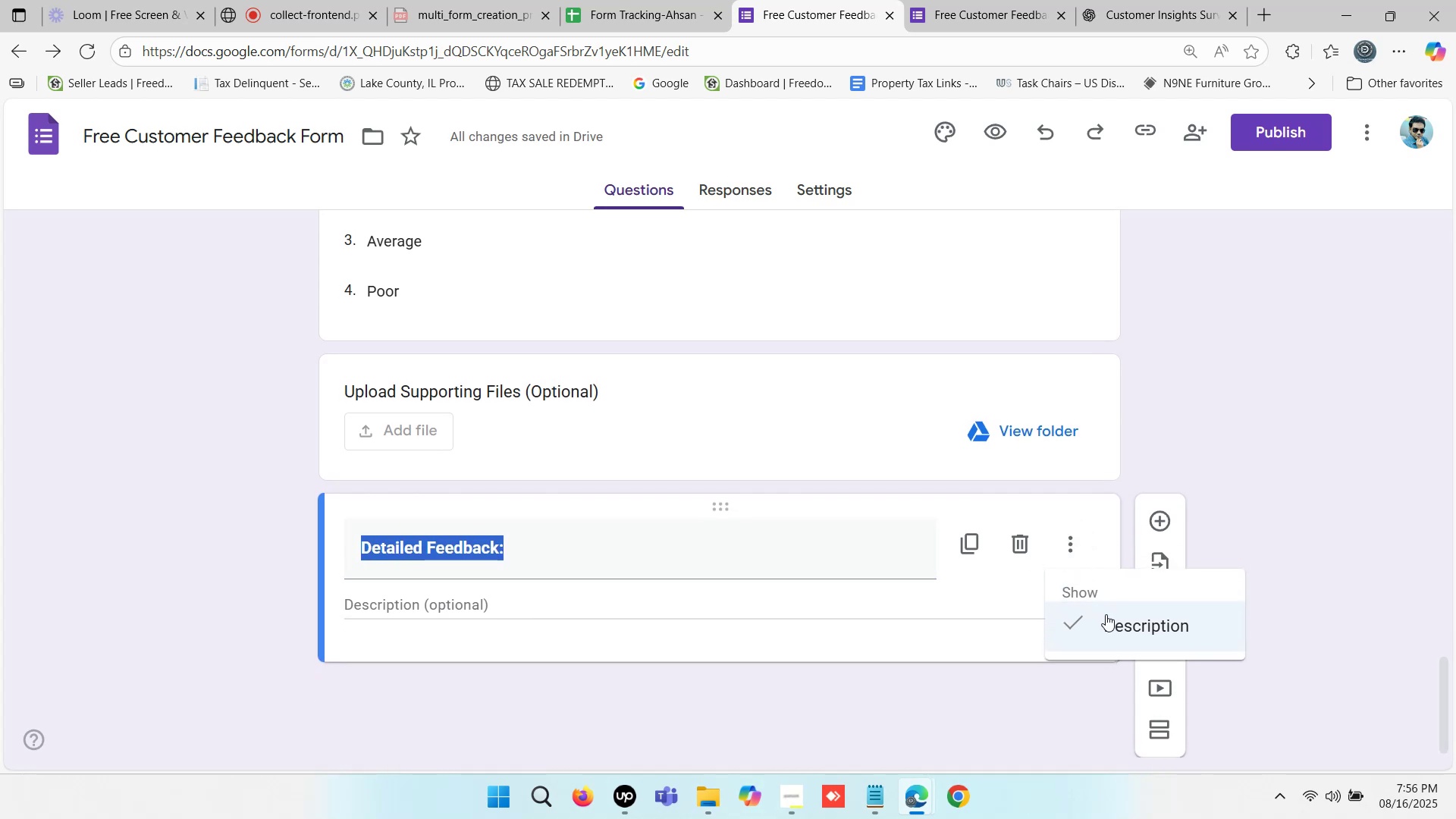 
left_click([1107, 618])
 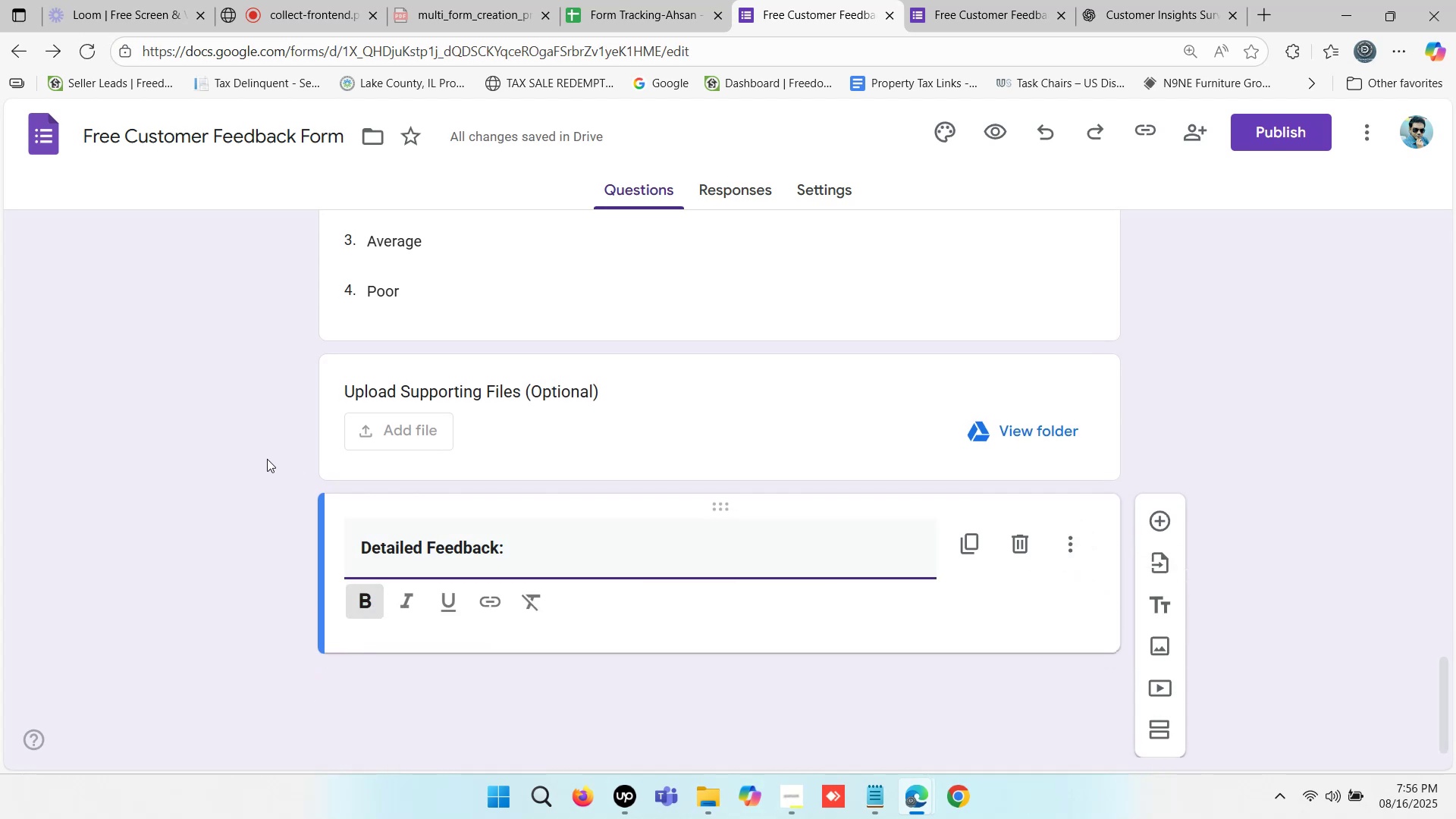 
left_click([187, 444])
 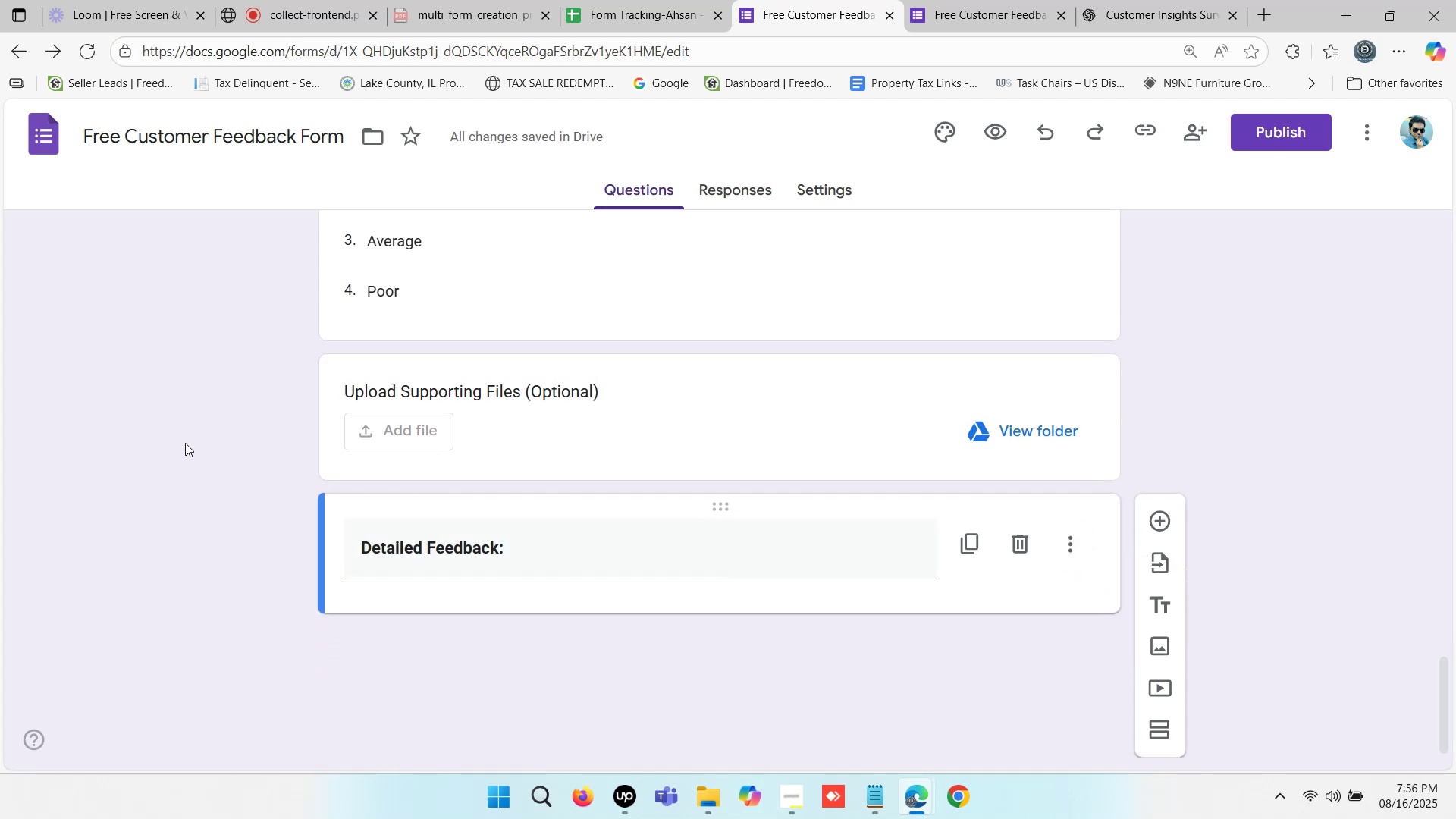 
scroll: coordinate [253, 449], scroll_direction: down, amount: 2.0
 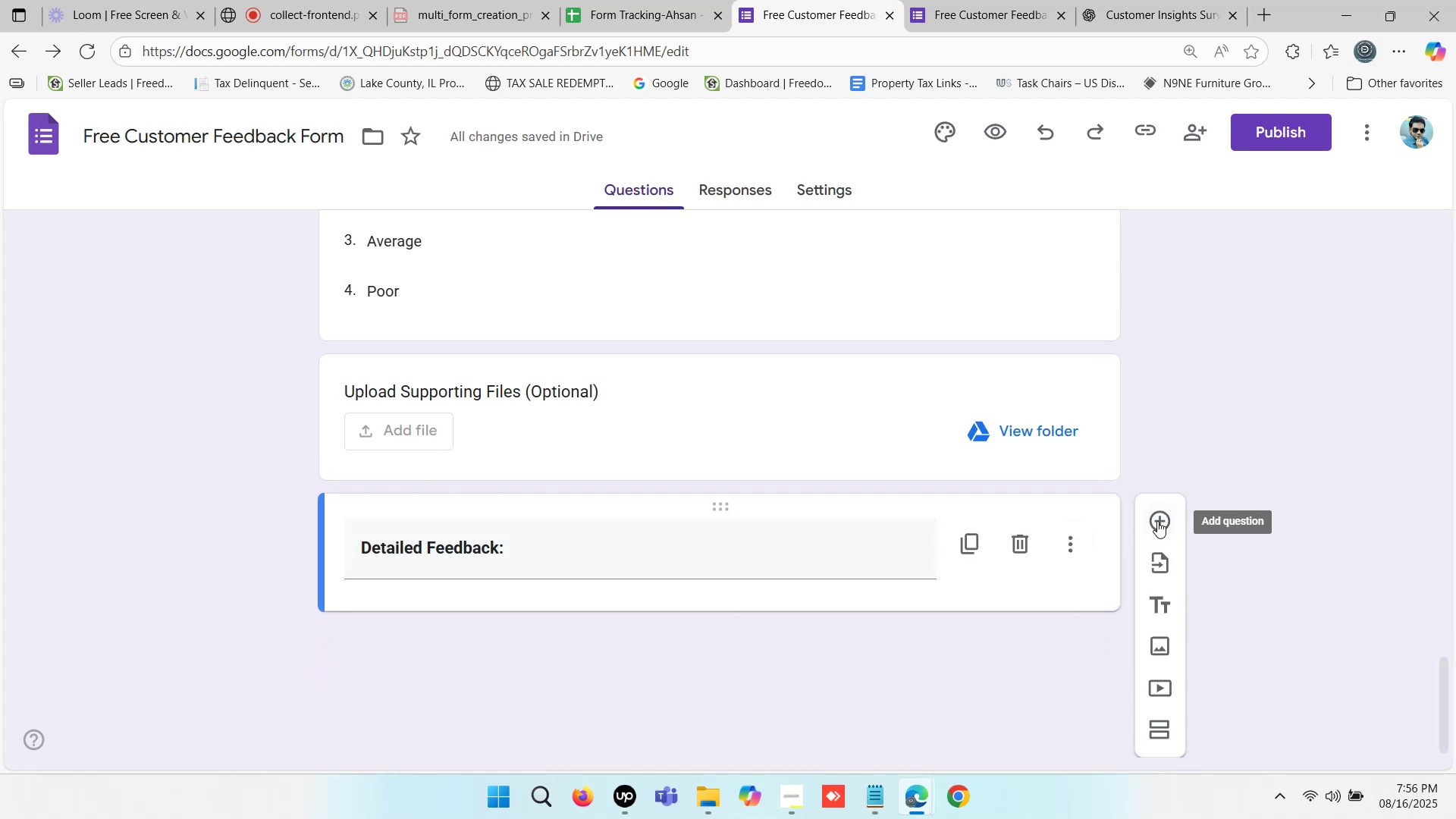 
left_click([1159, 520])
 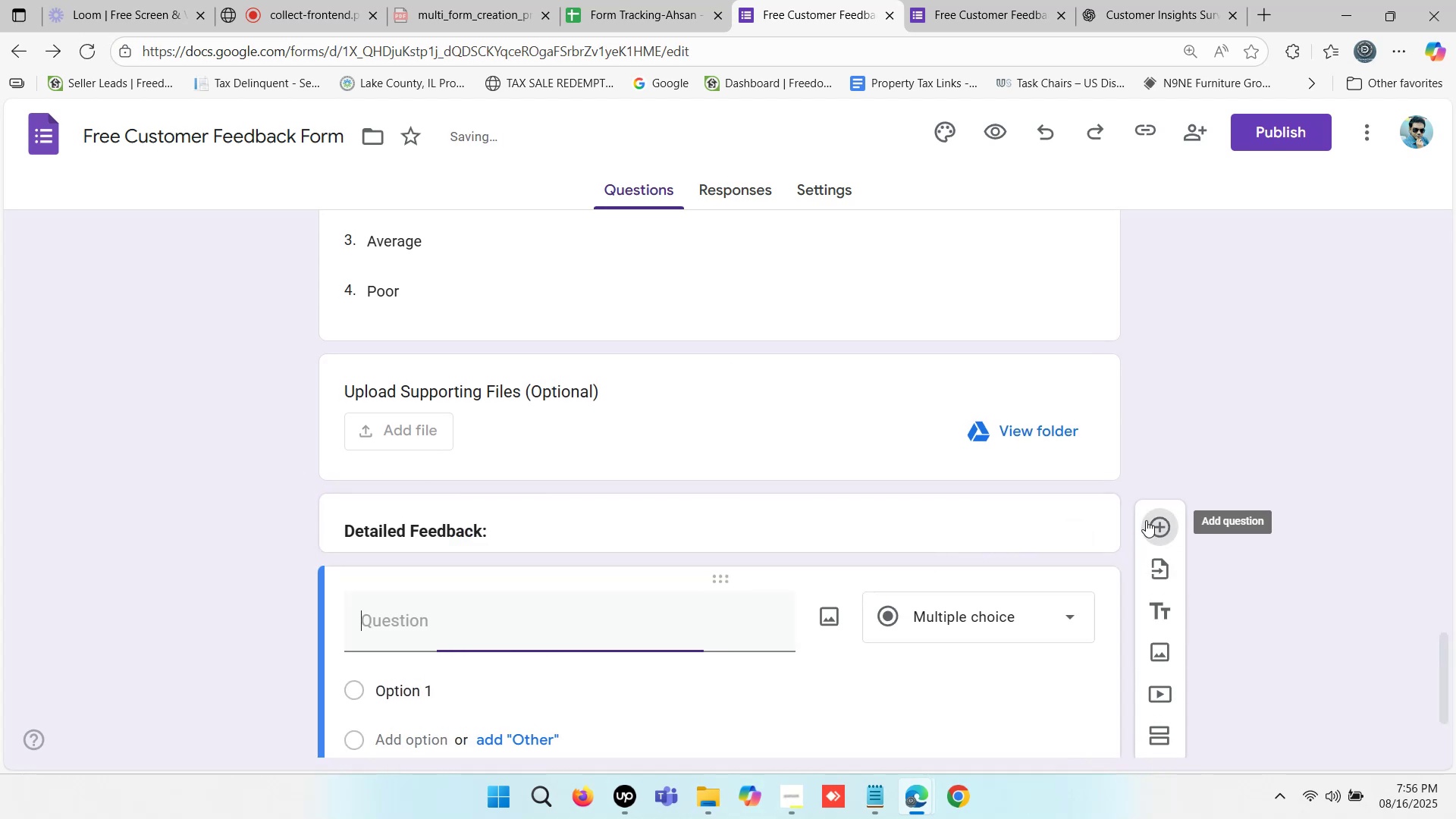 
scroll: coordinate [960, 493], scroll_direction: down, amount: 2.0
 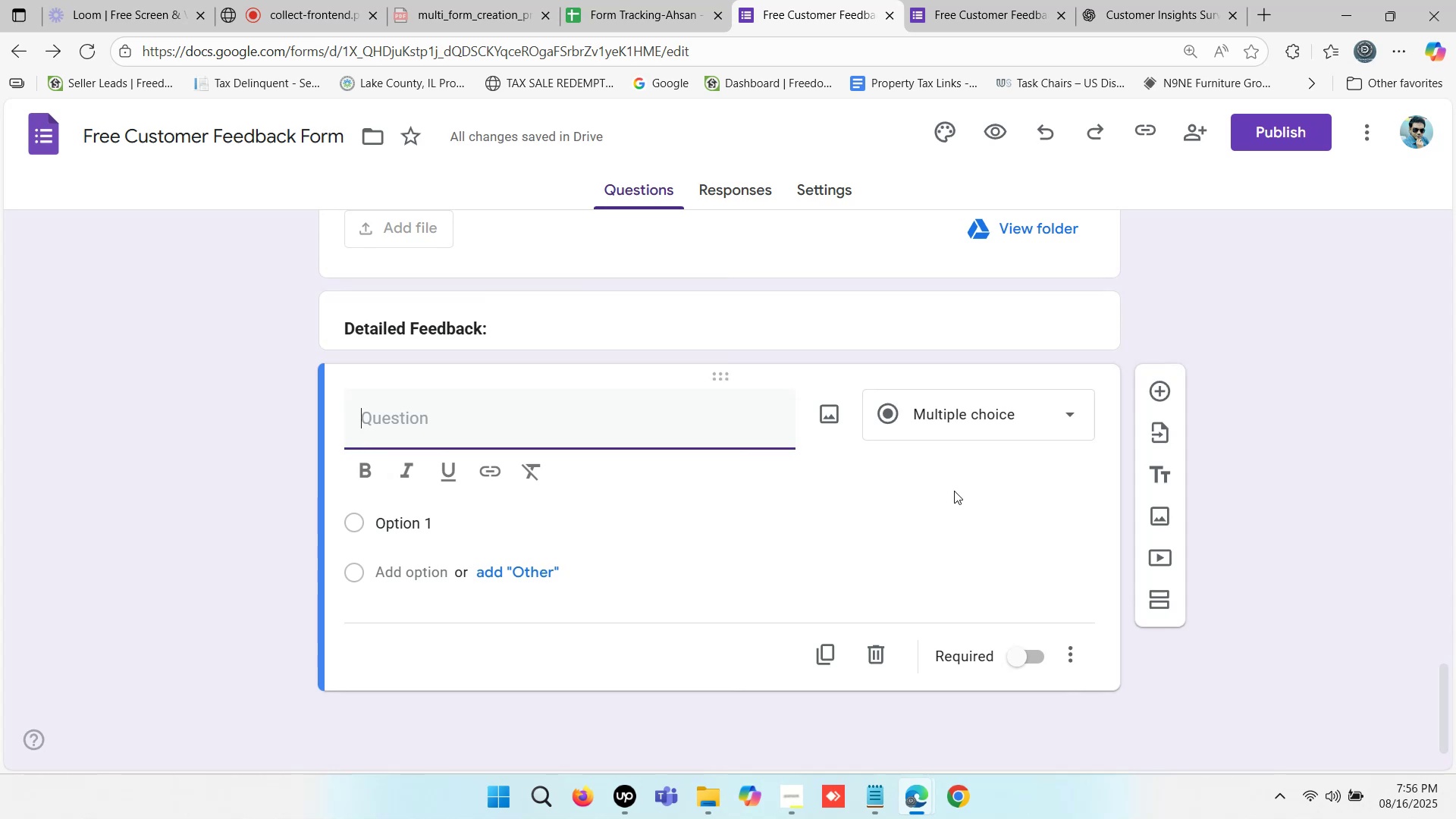 
wait(11.29)
 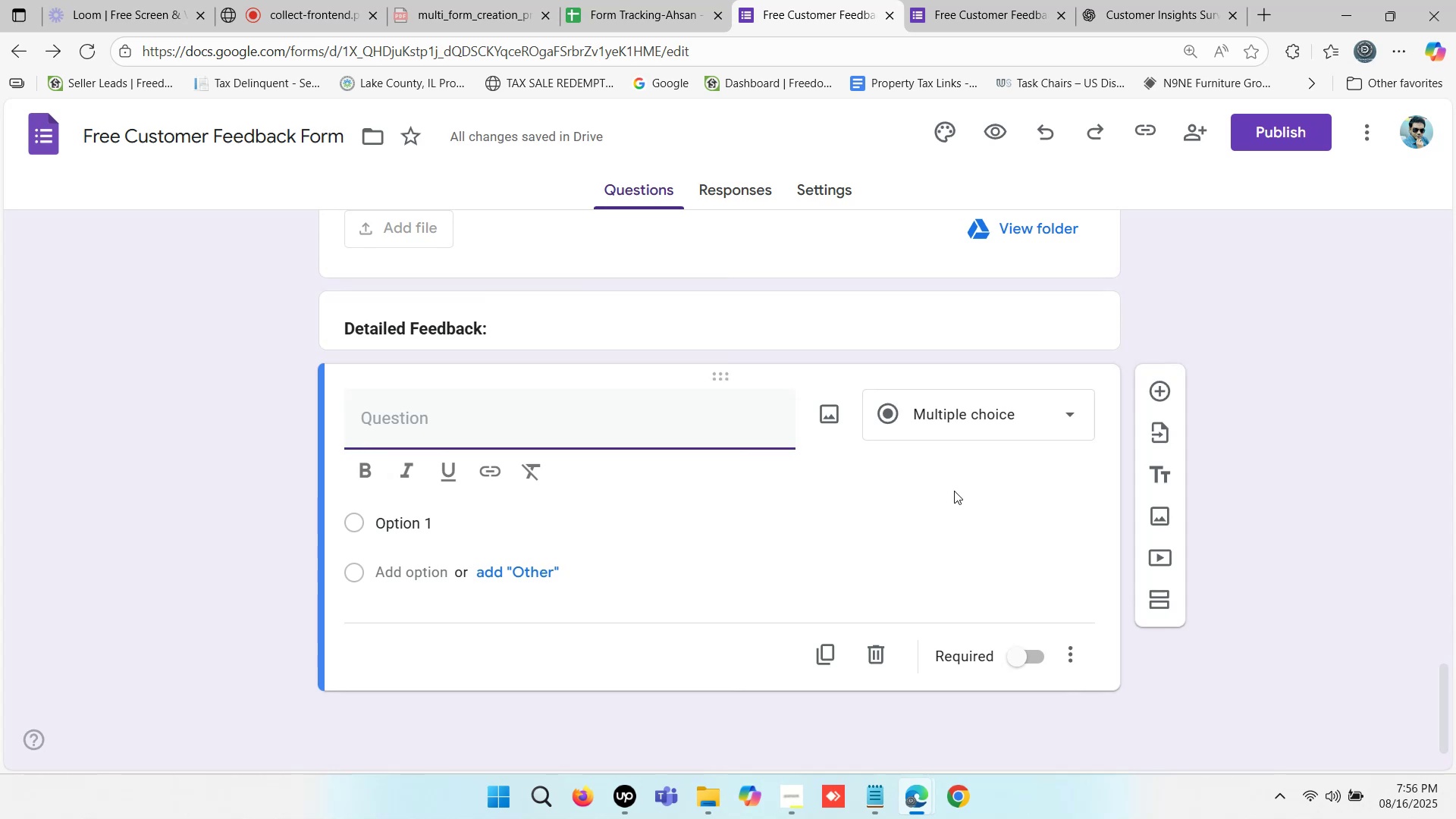 
type(What did ypu )
key(Backspace)
key(Backspace)
key(Backspace)
type(ou like most a)
 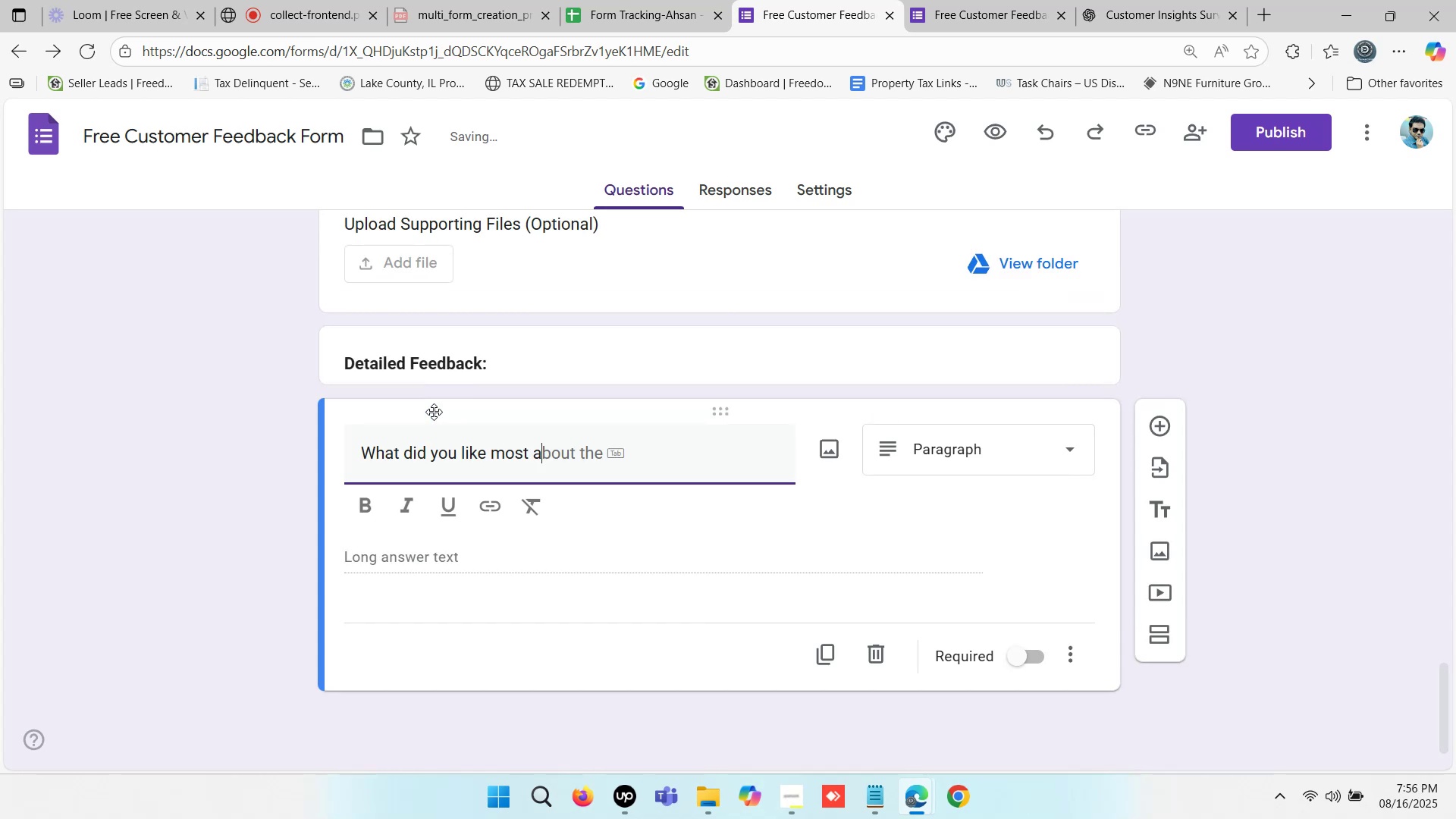 
type(bot the service)
 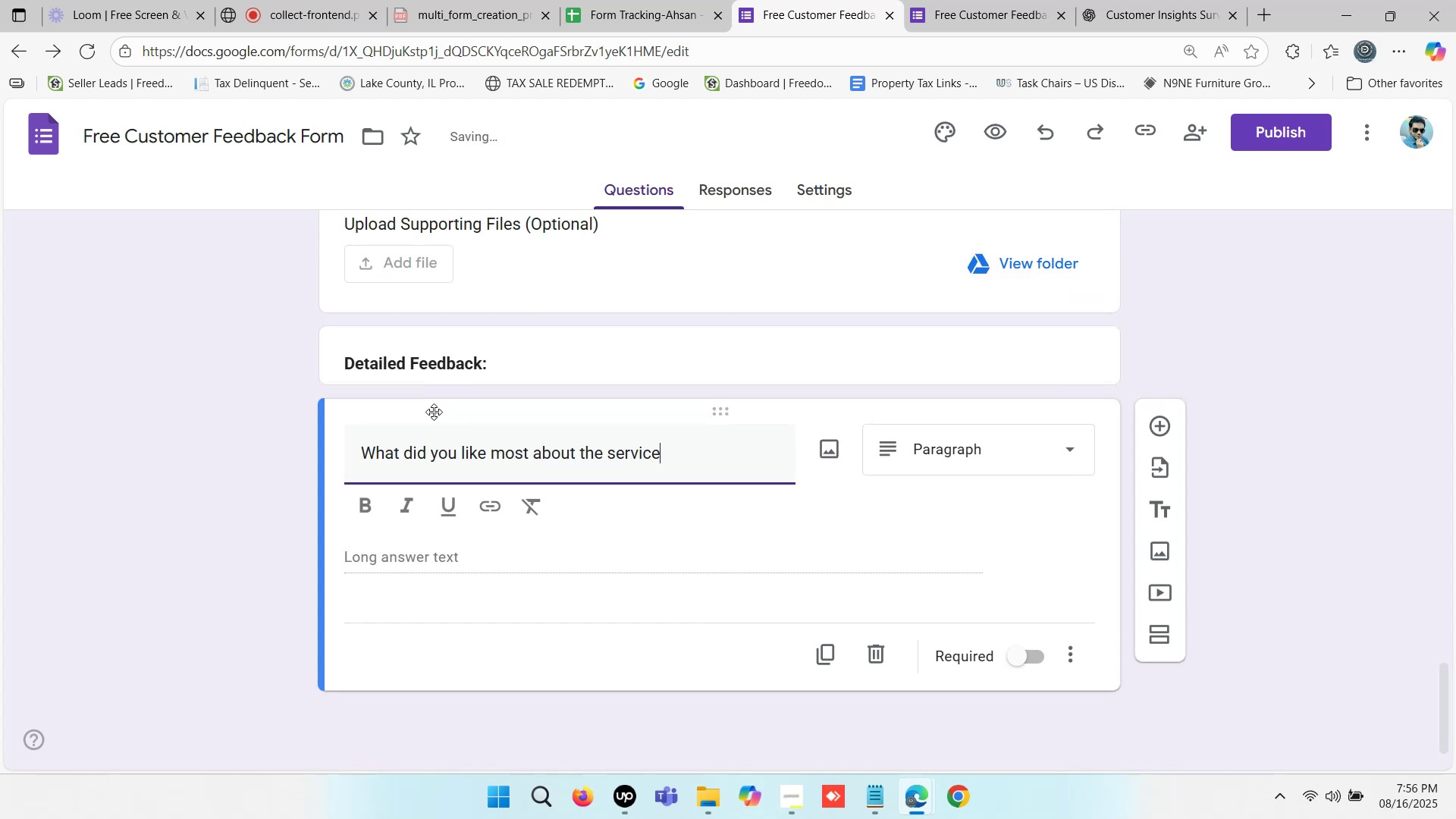 
hold_key(key=U, duration=12.28)
 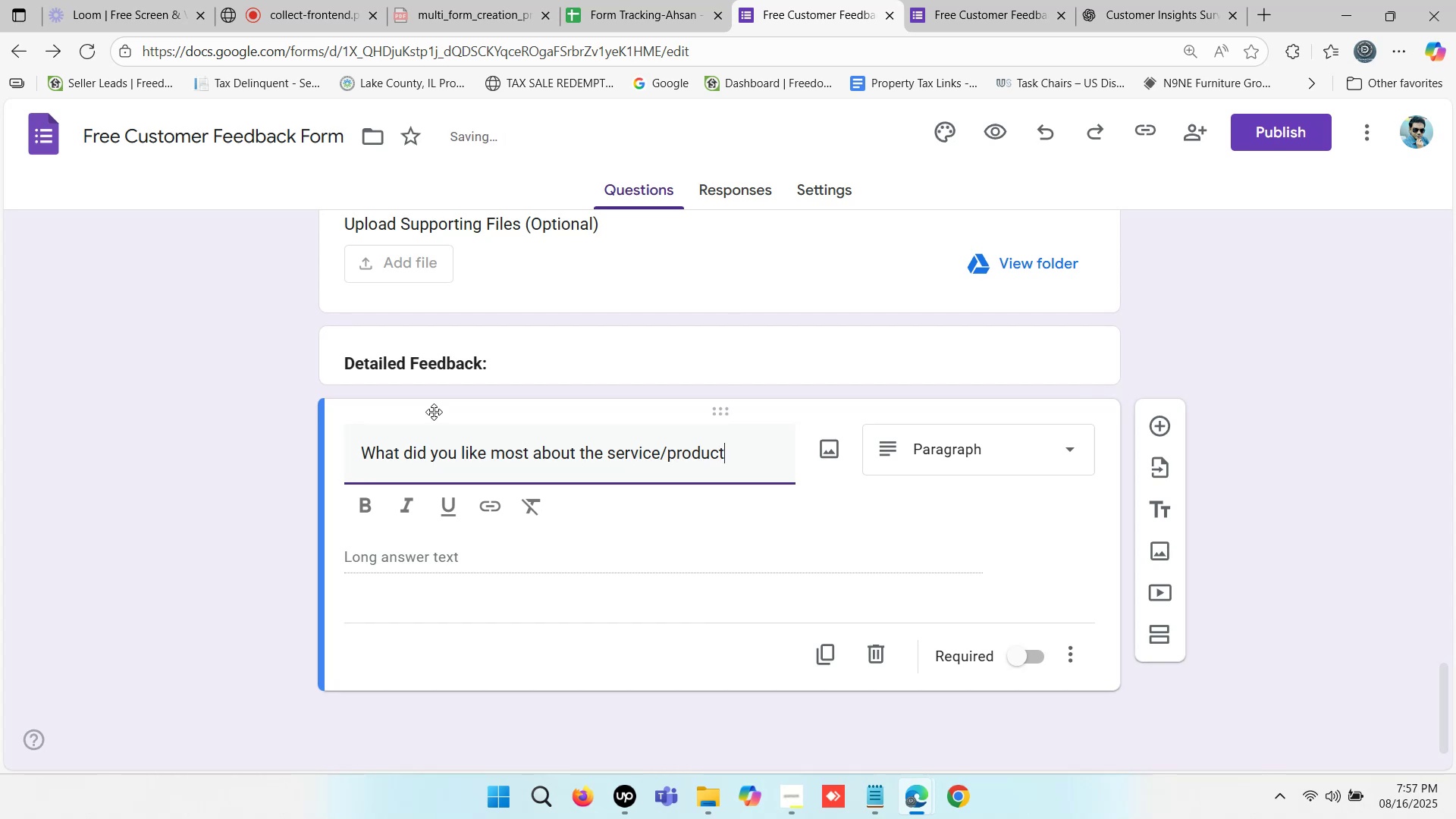 
type(/prodct?)
 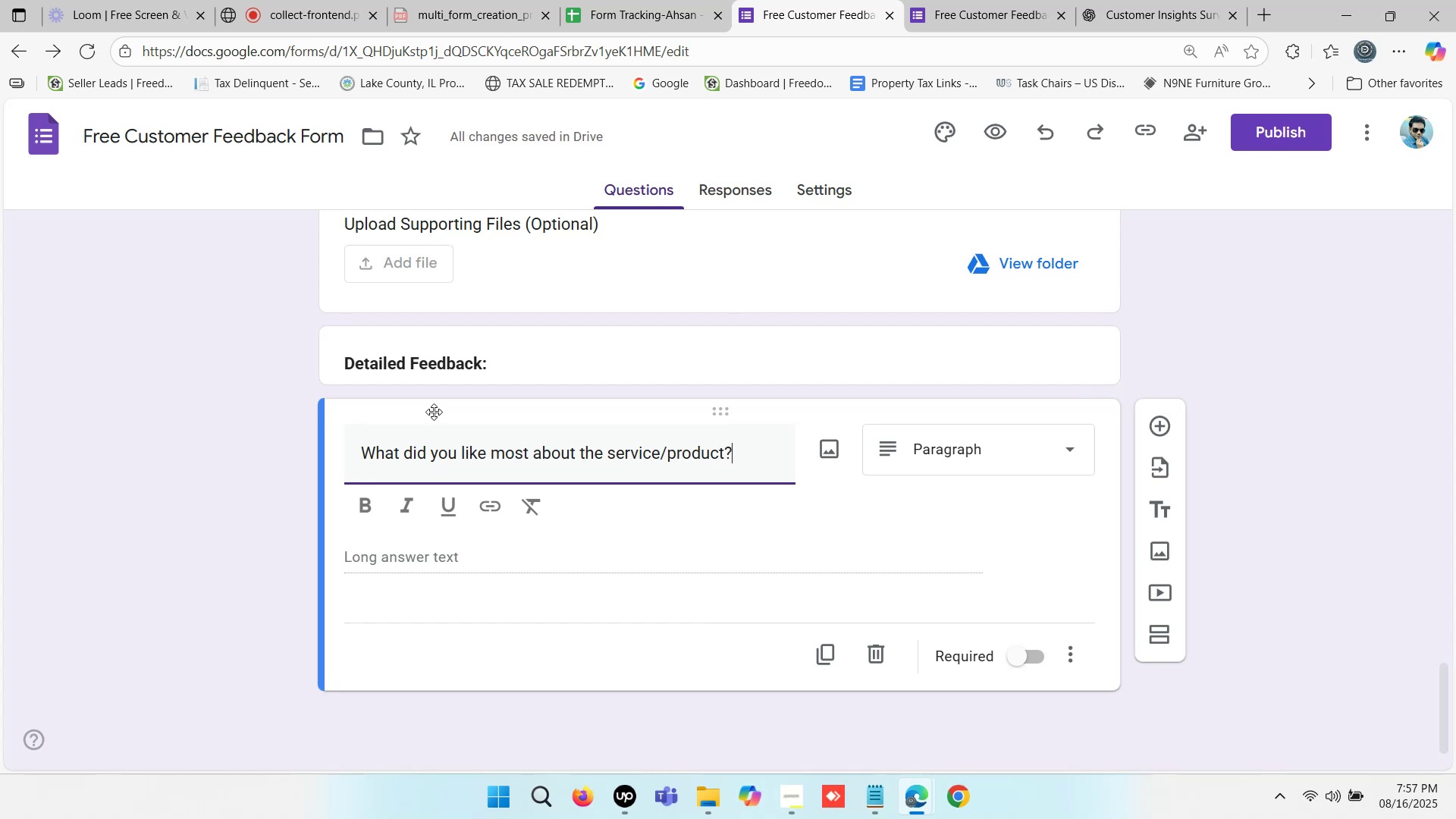 
left_click([363, 457])
 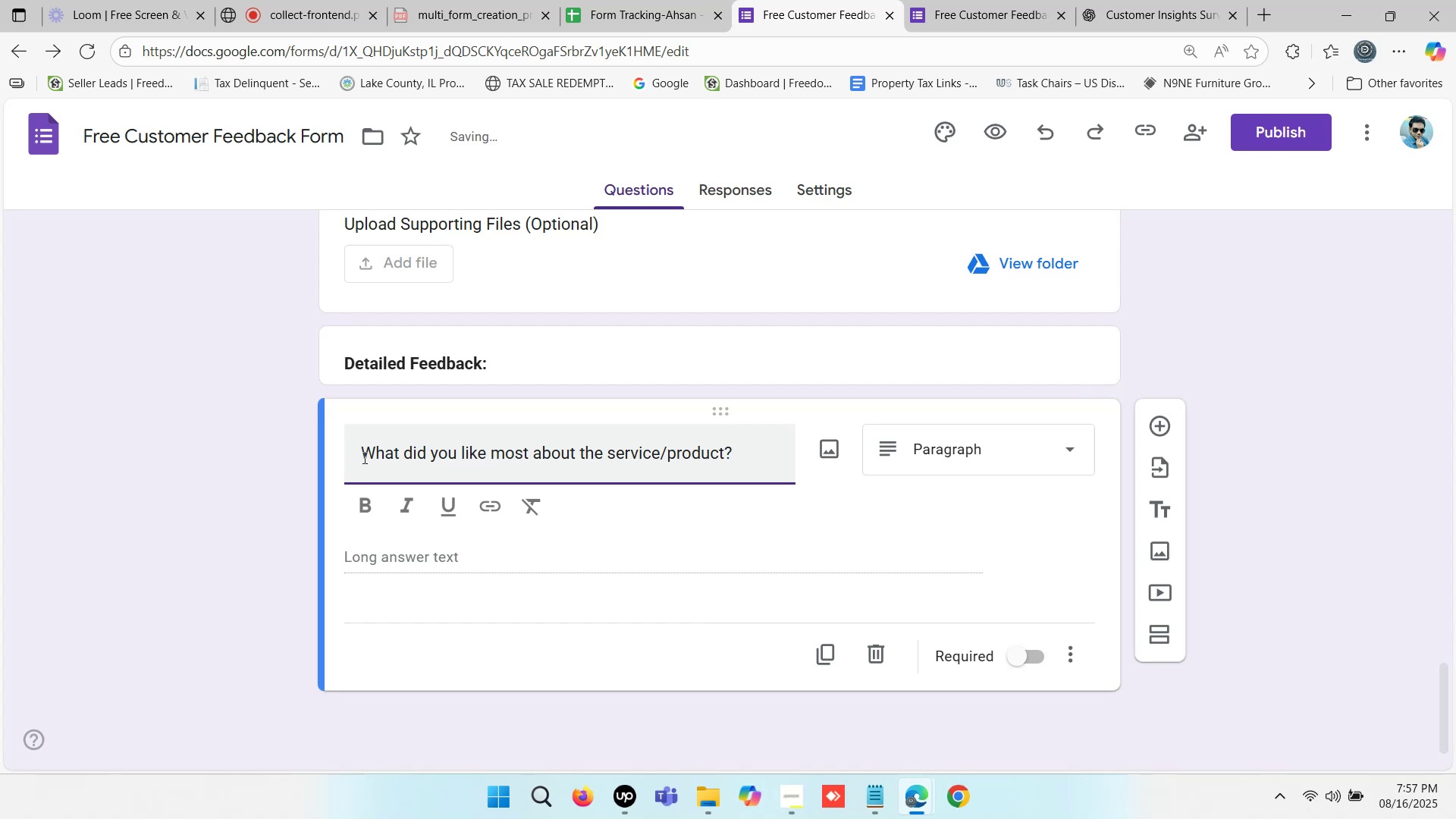 
key(Backspace)
 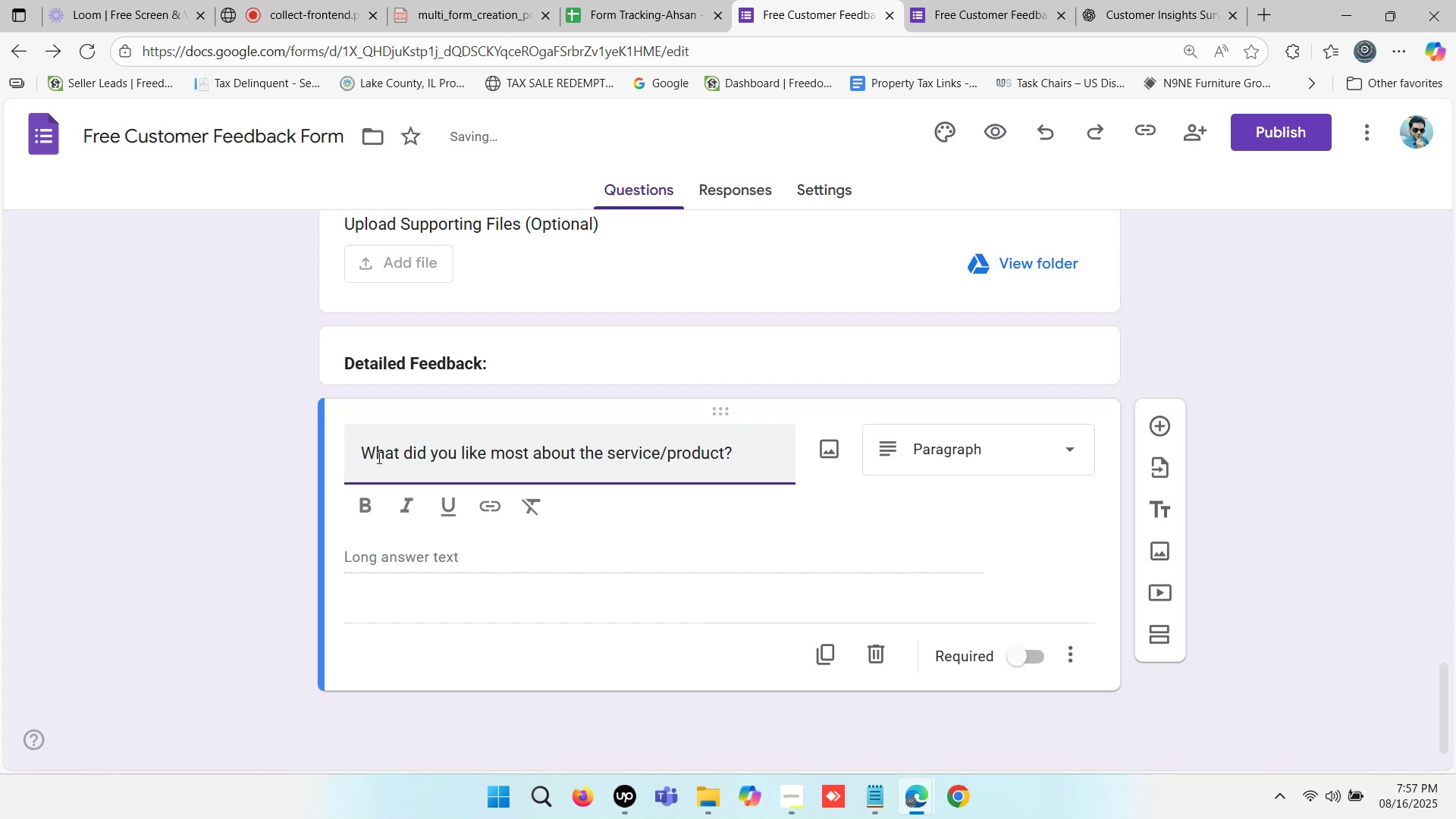 
key(Backspace)
 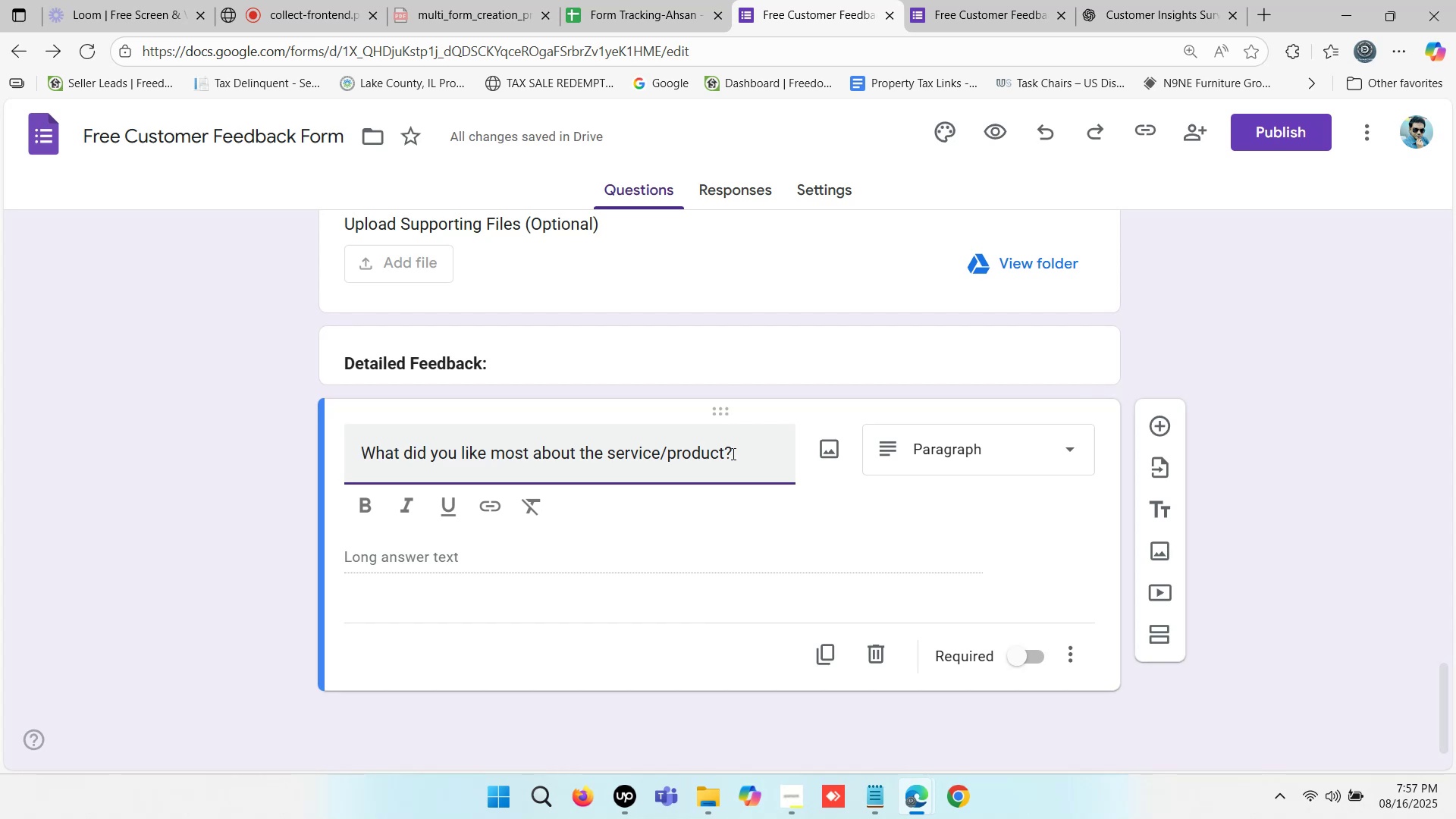 
left_click([739, 453])
 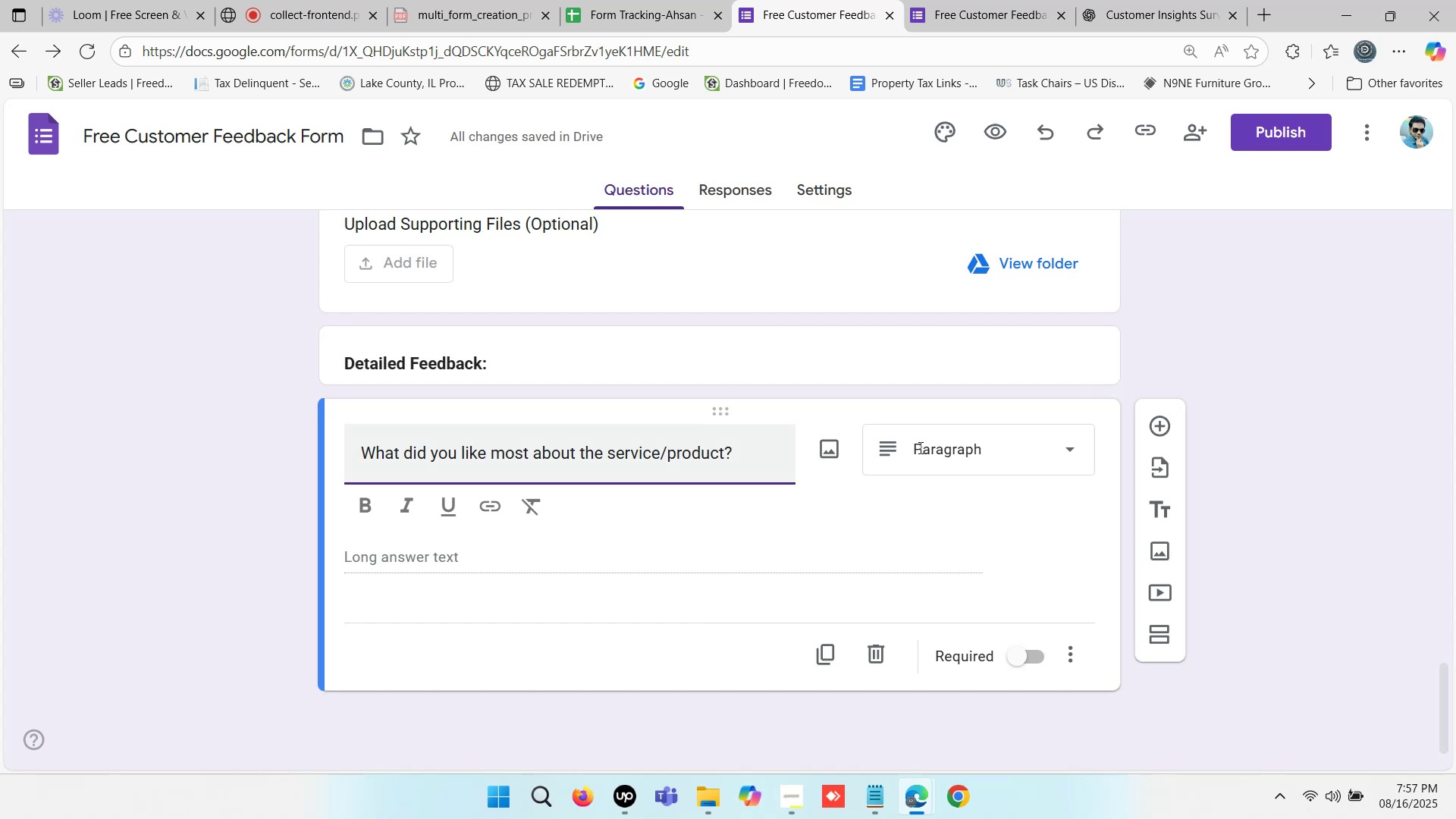 
left_click([924, 445])
 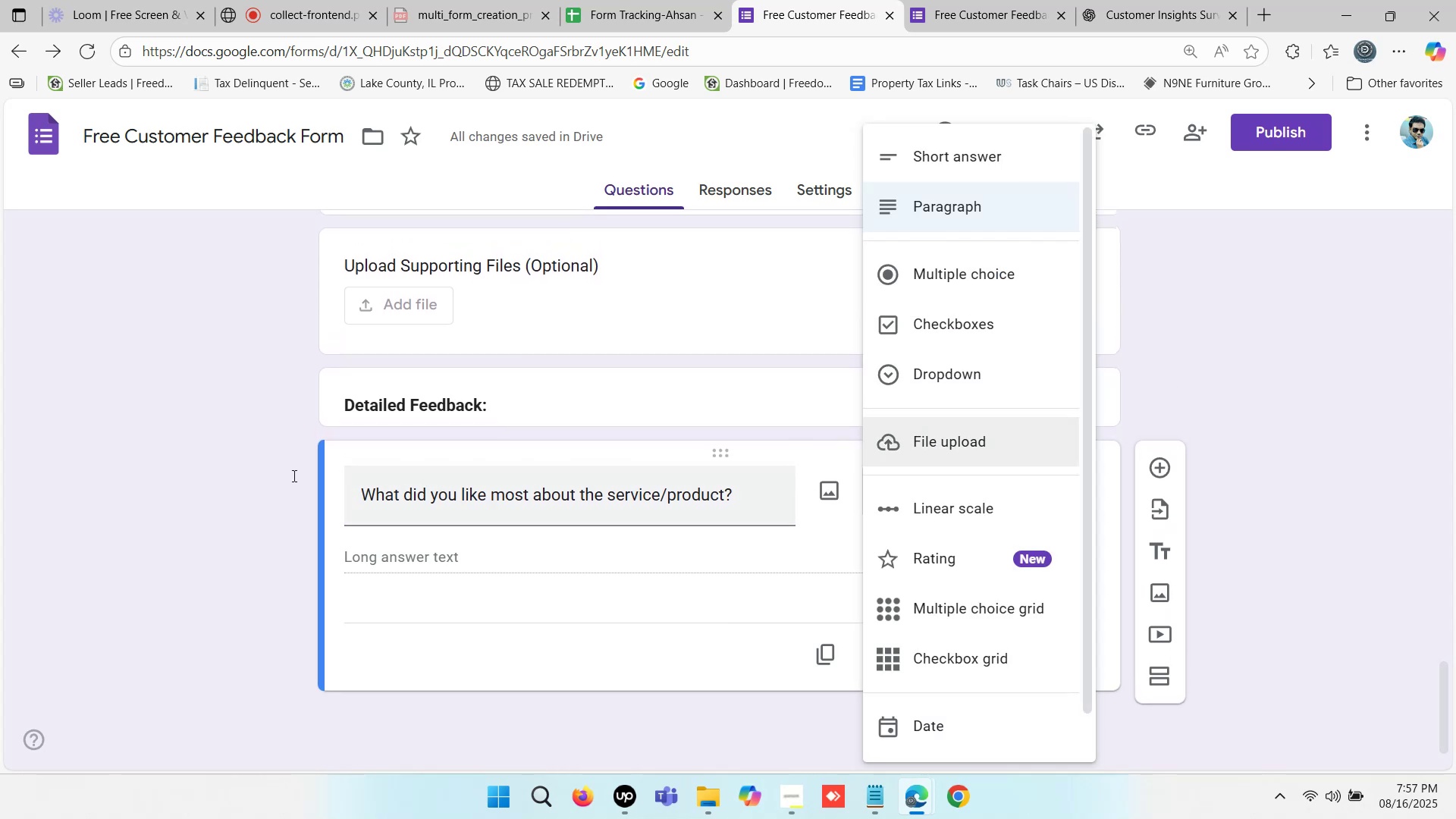 
left_click([196, 454])
 